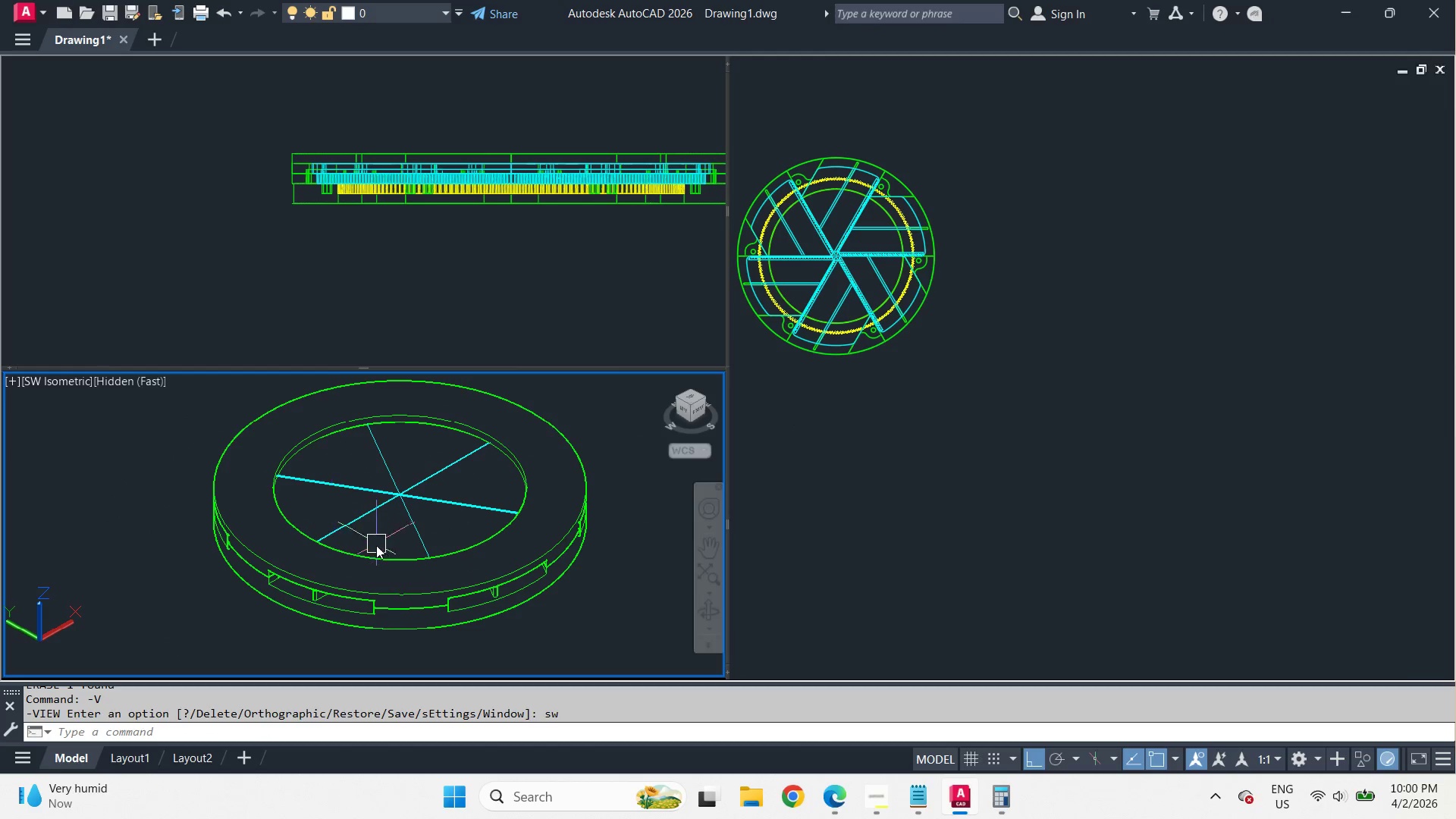 
left_click([500, 122])
 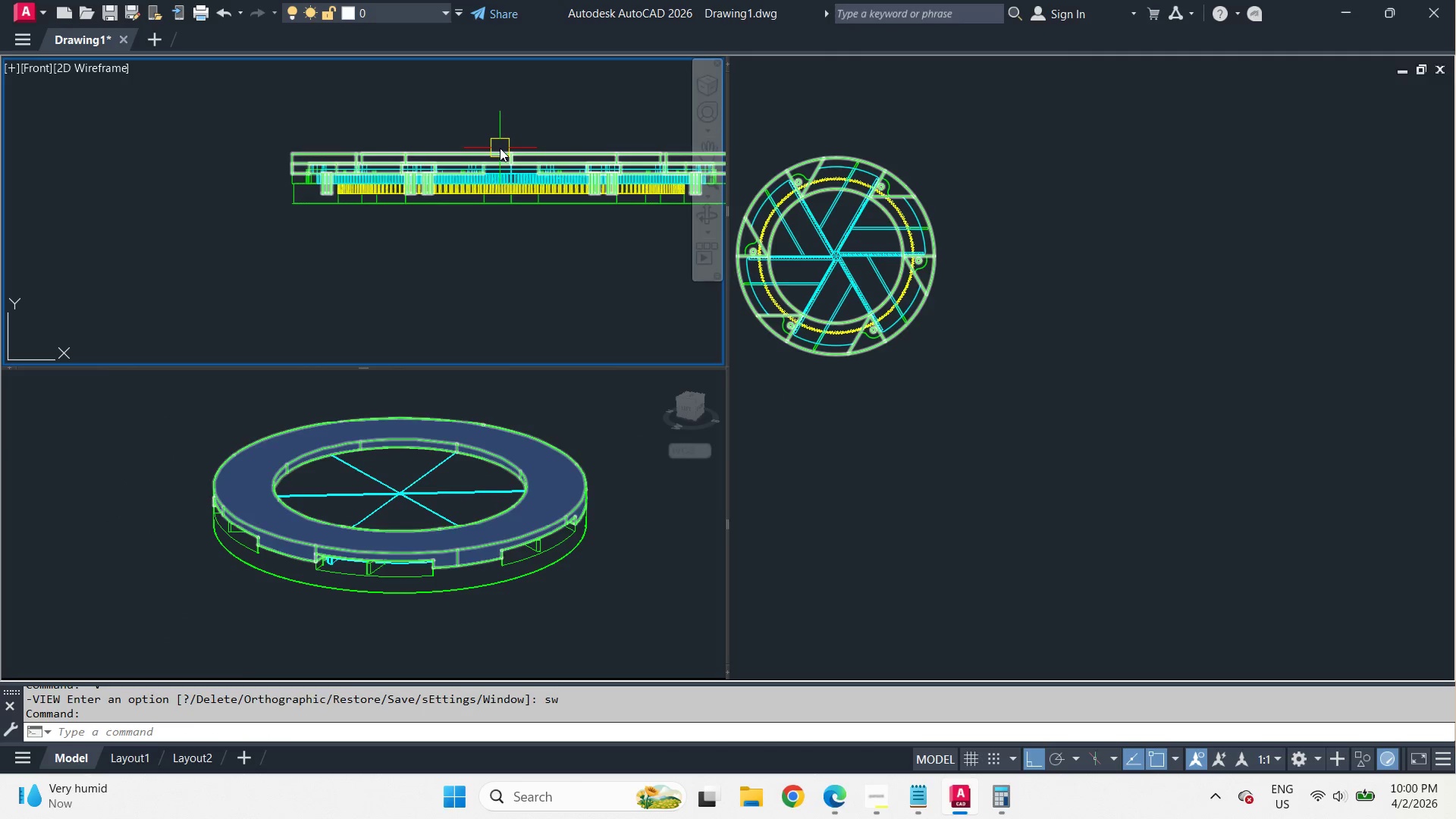 
left_click([500, 148])
 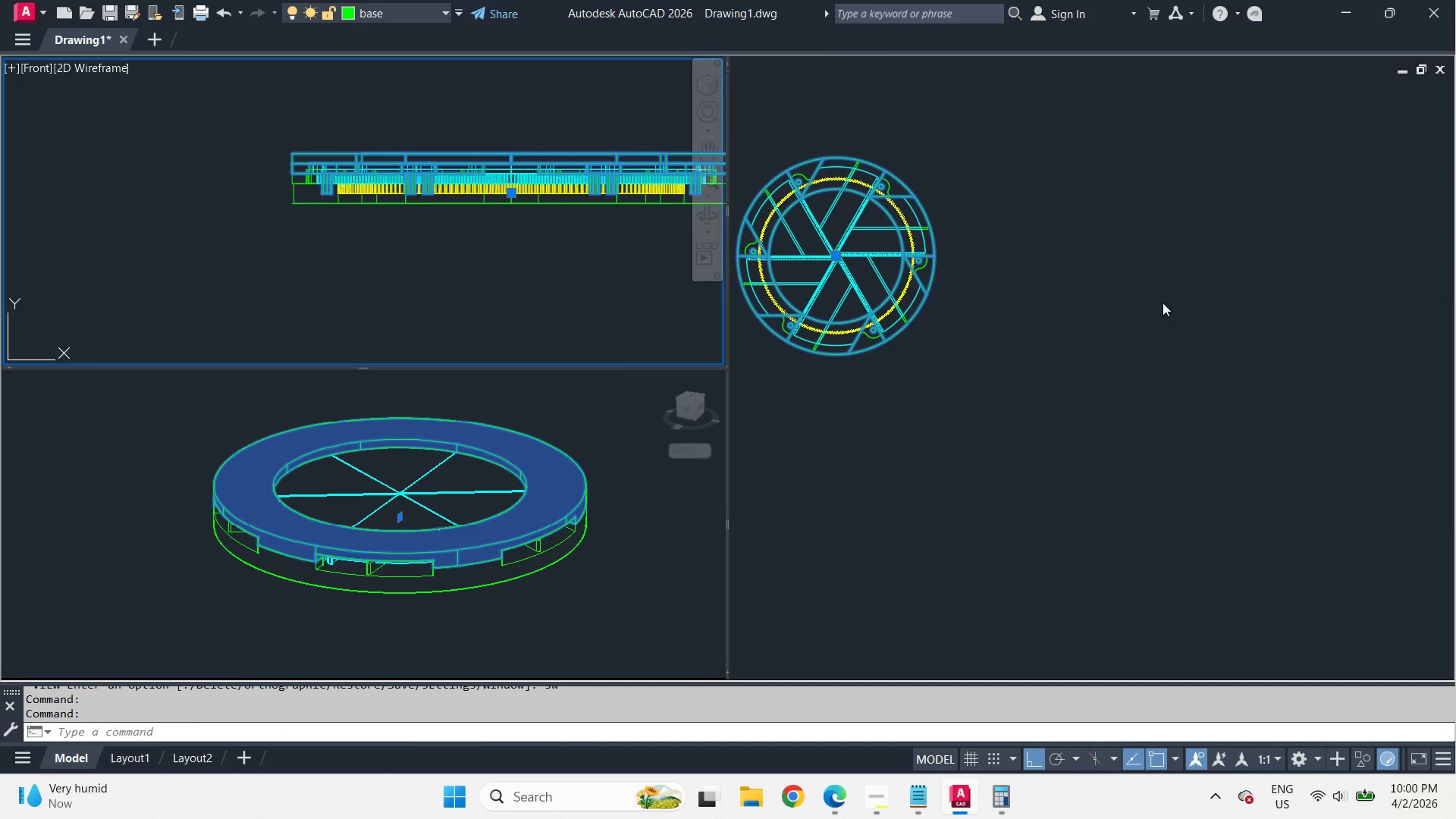 
left_click([1157, 317])
 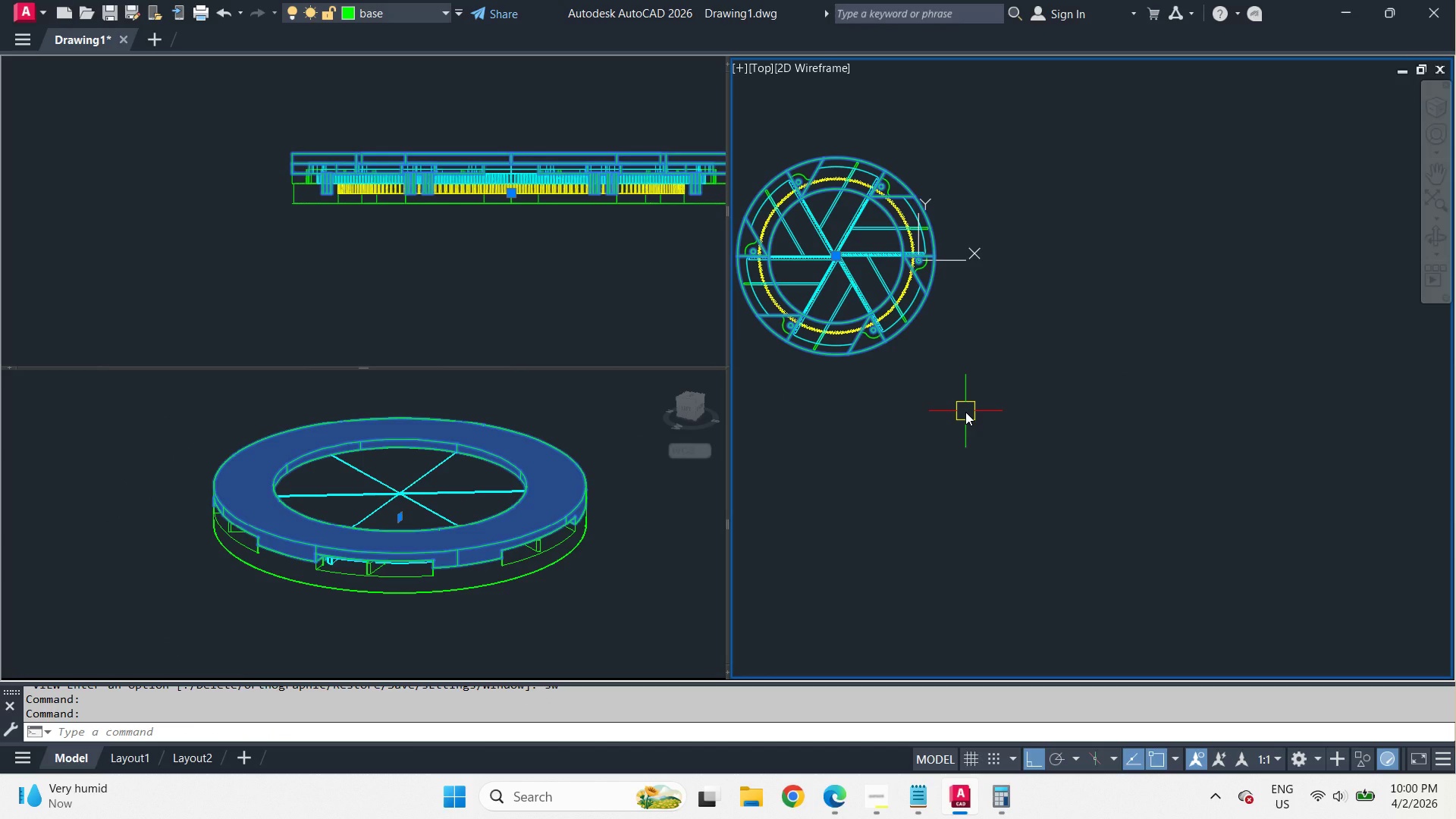 
key(M)
 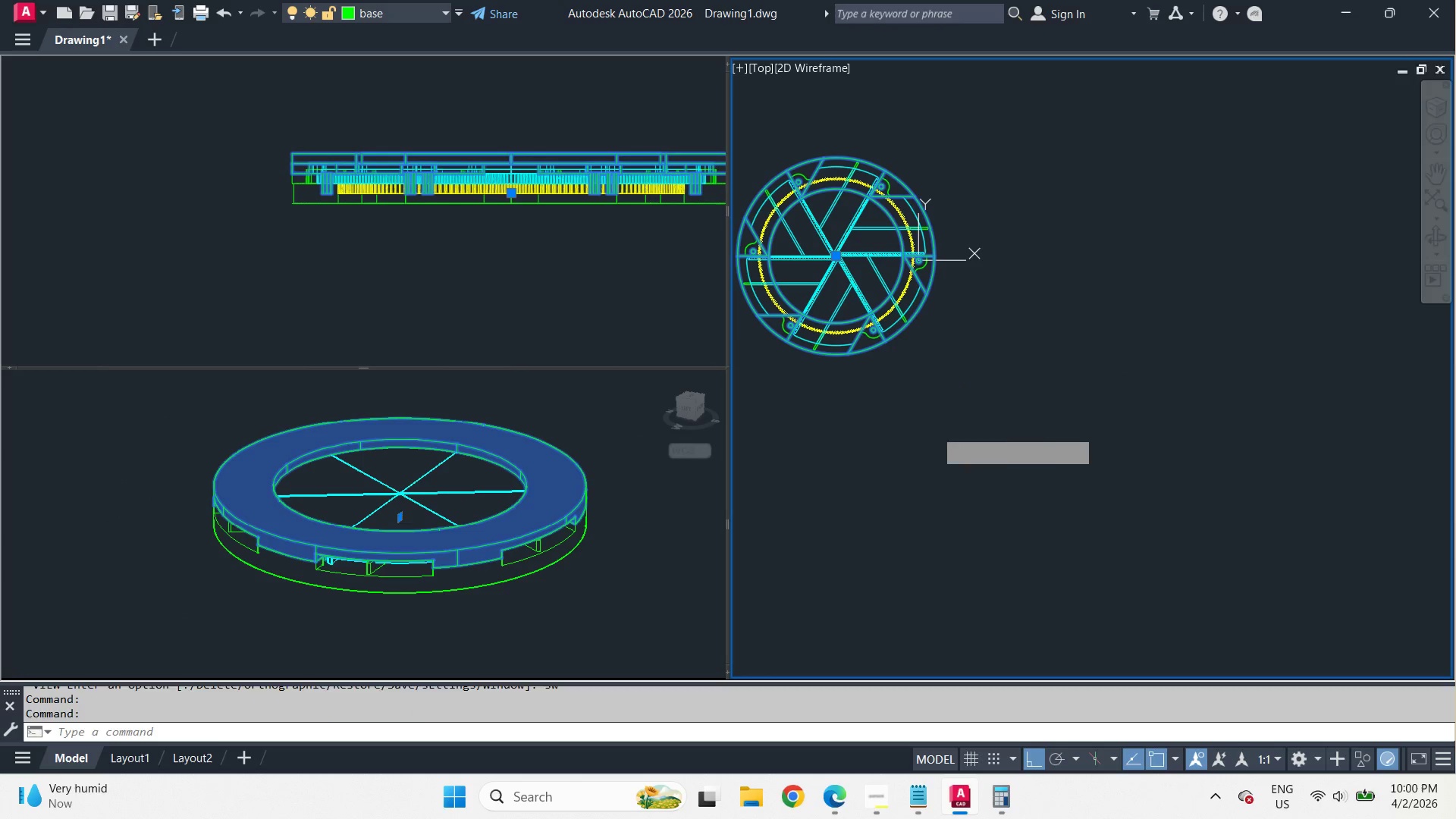 
key(Space)
 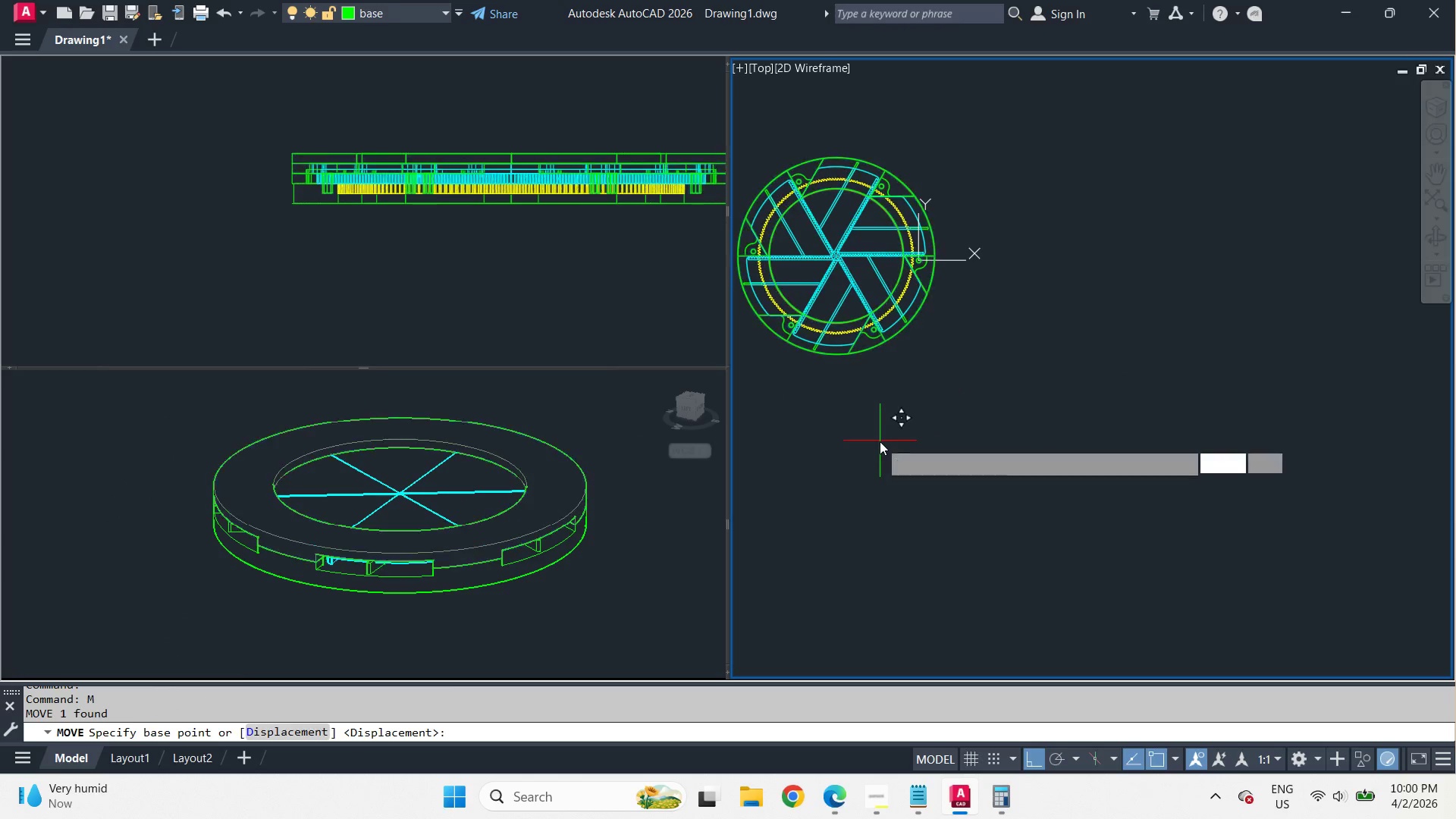 
left_click_drag(start_coordinate=[880, 441], to_coordinate=[930, 448])
 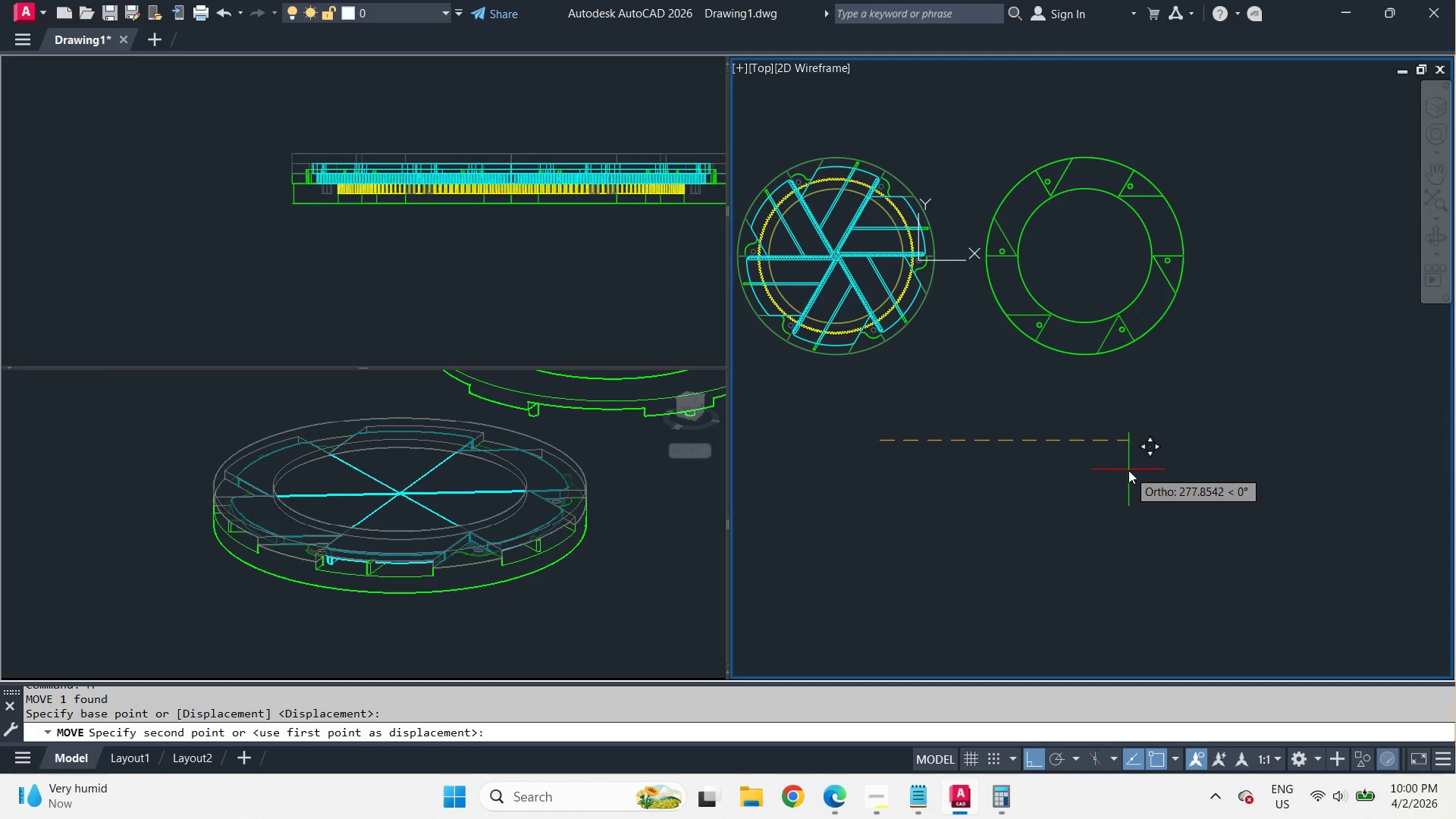 
key(Numpad3)
 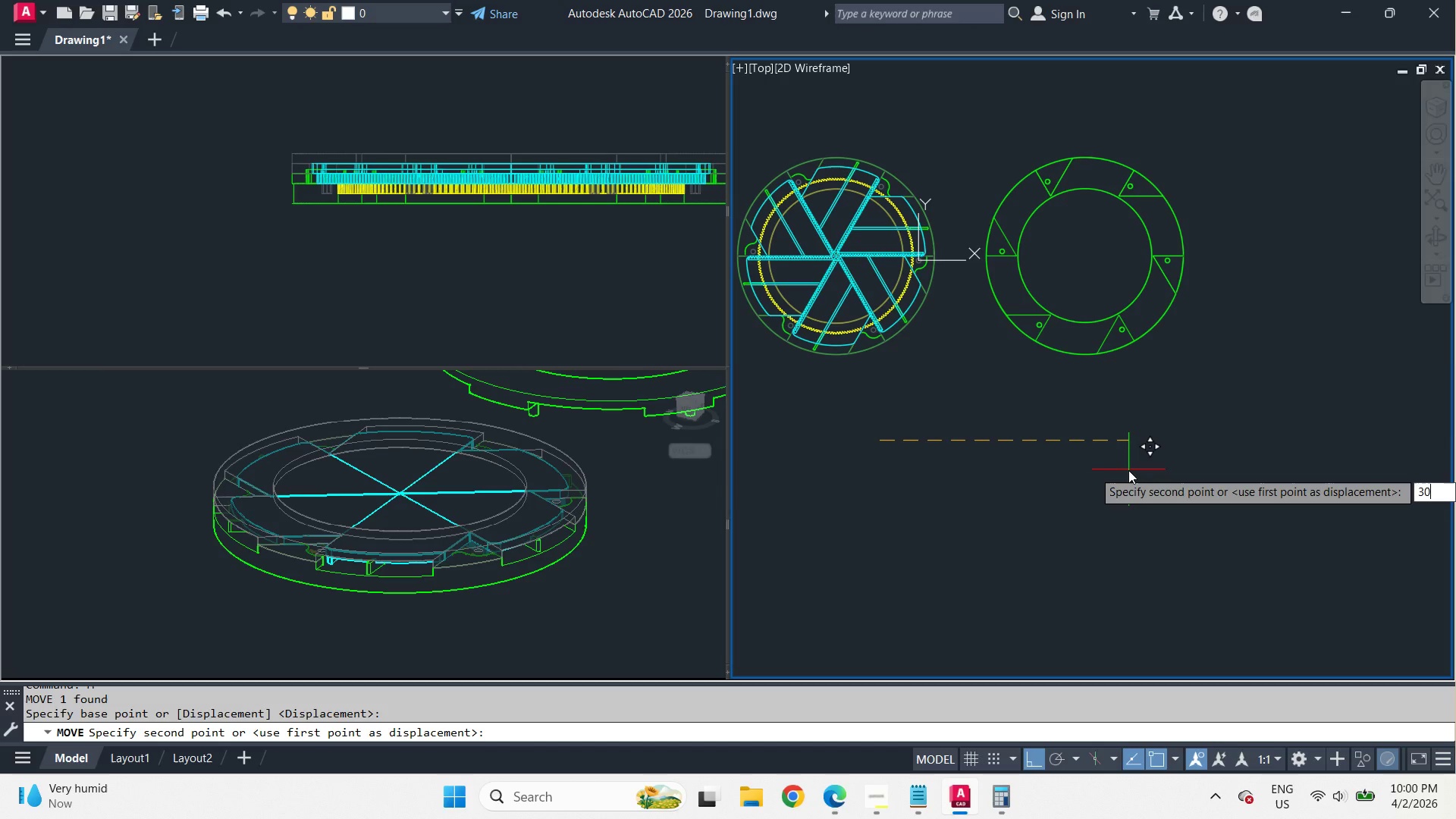 
key(Numpad0)
 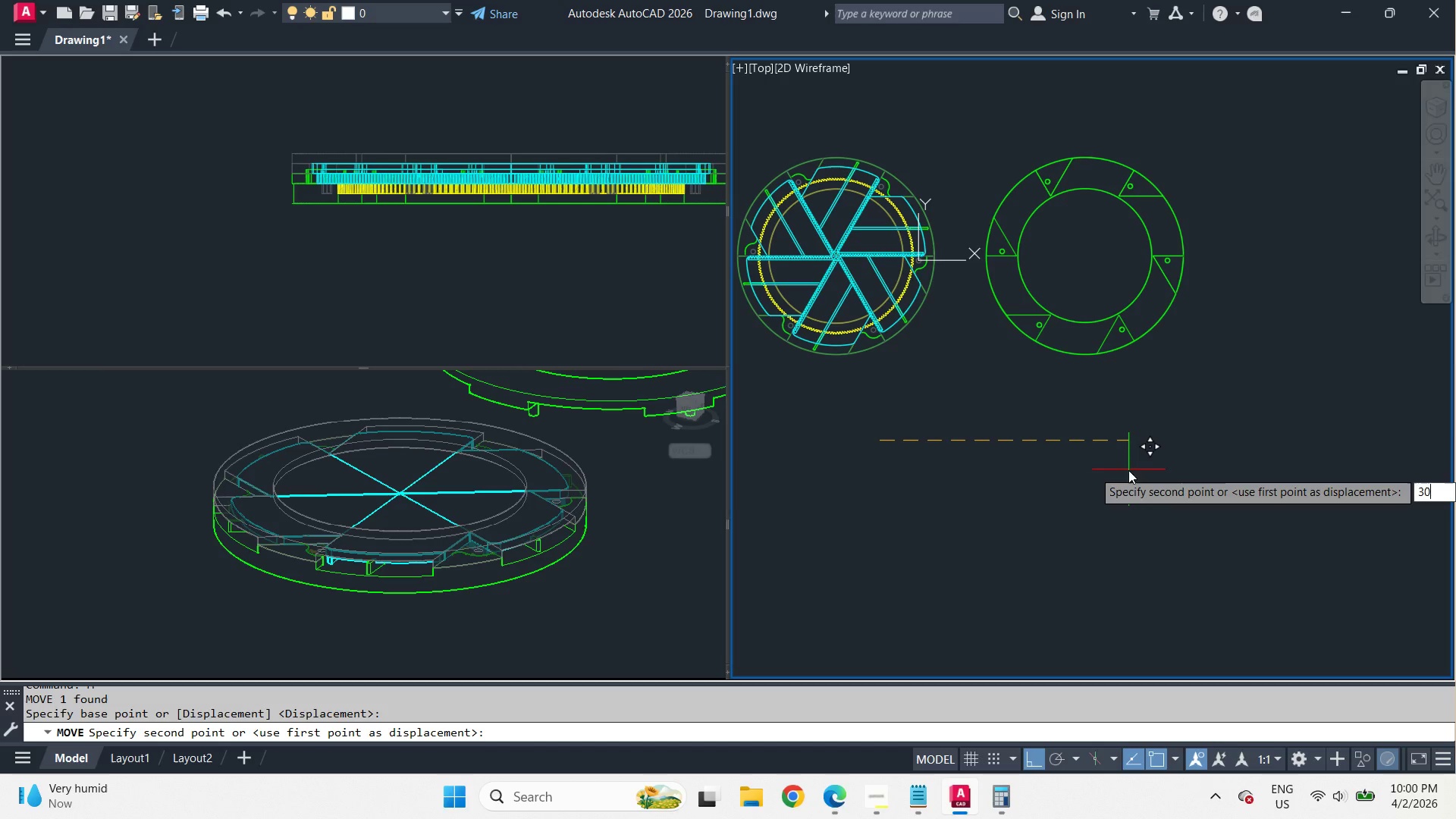 
key(Numpad0)
 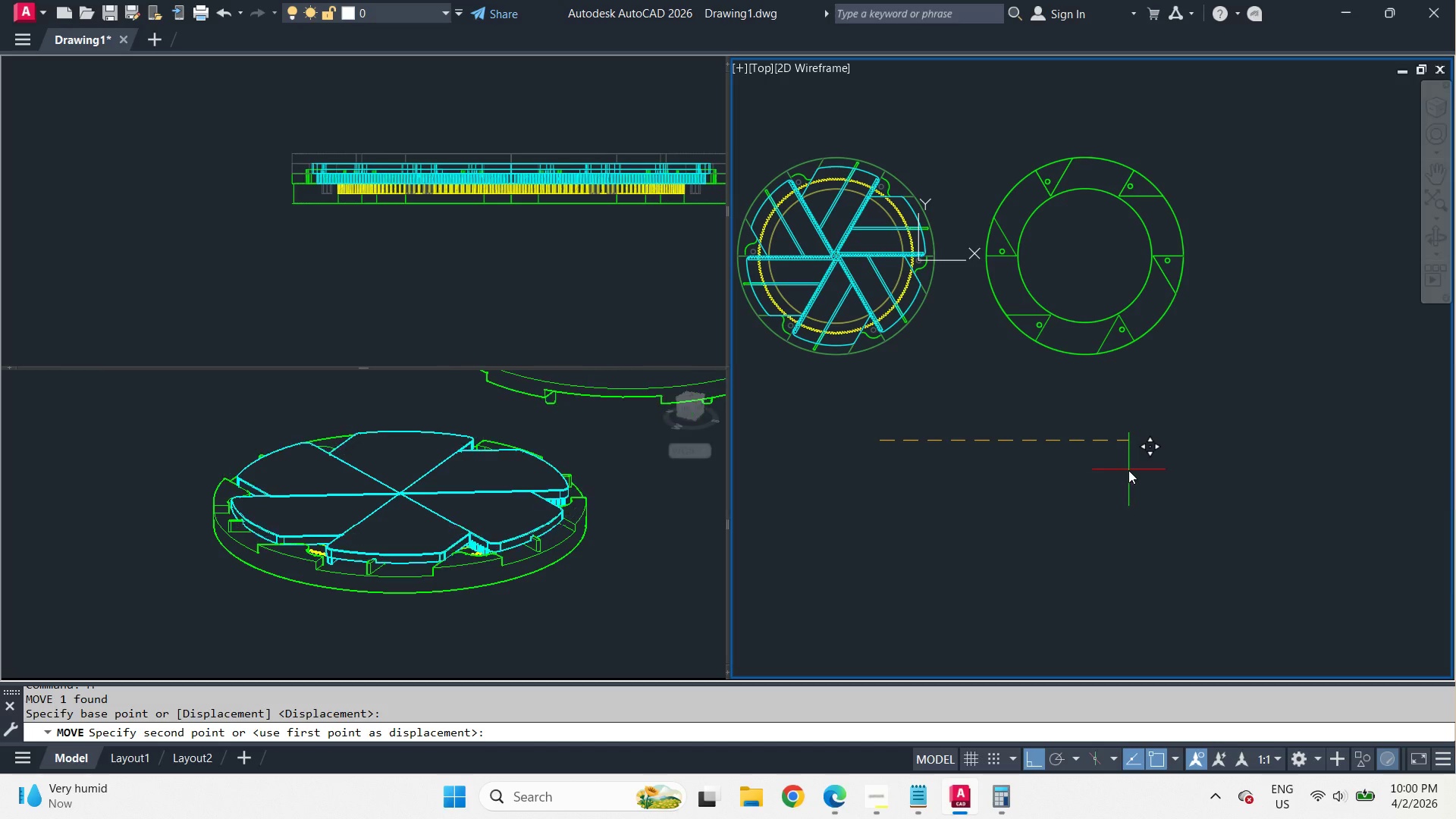 
key(Space)
 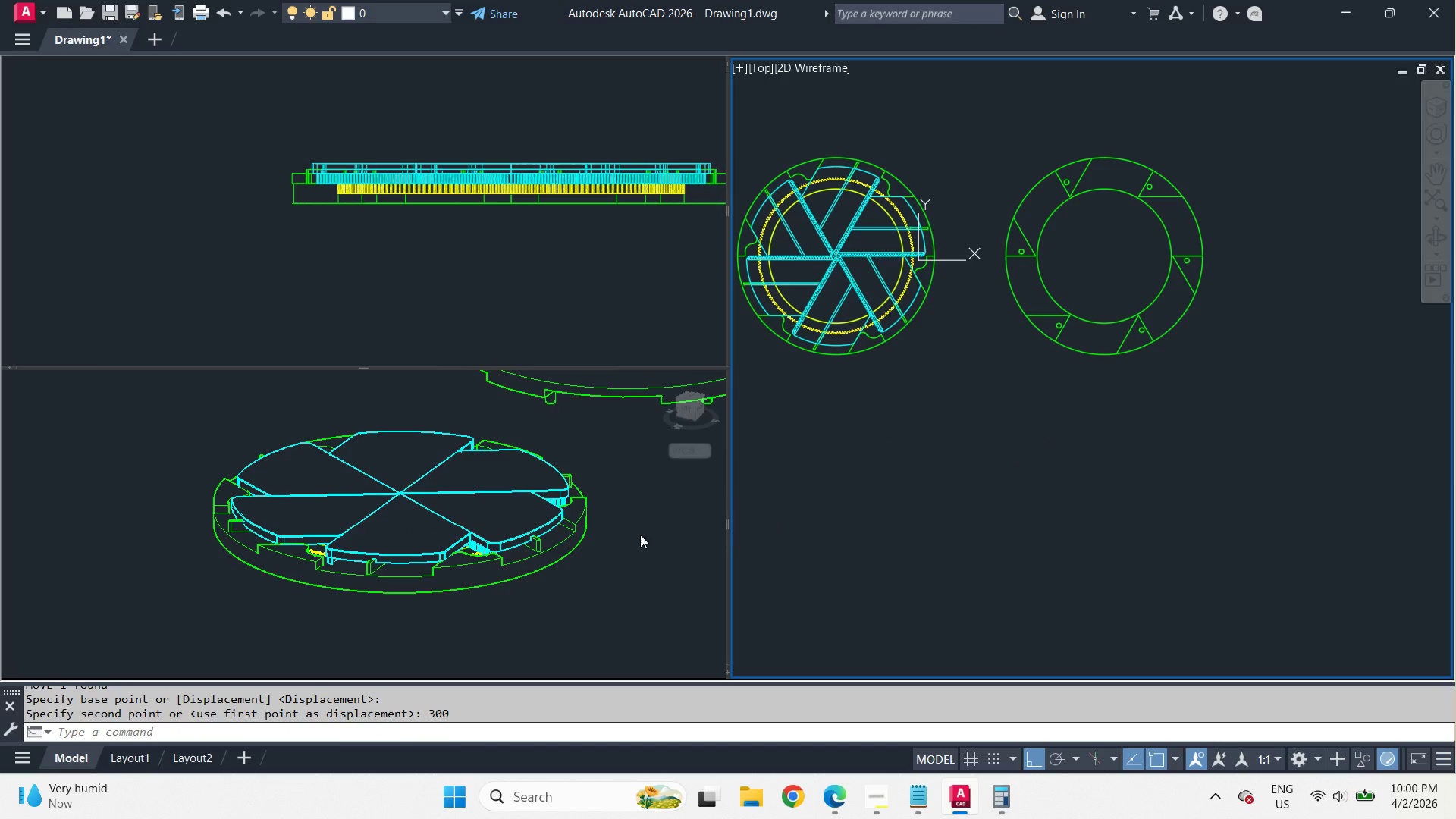 
left_click([620, 566])
 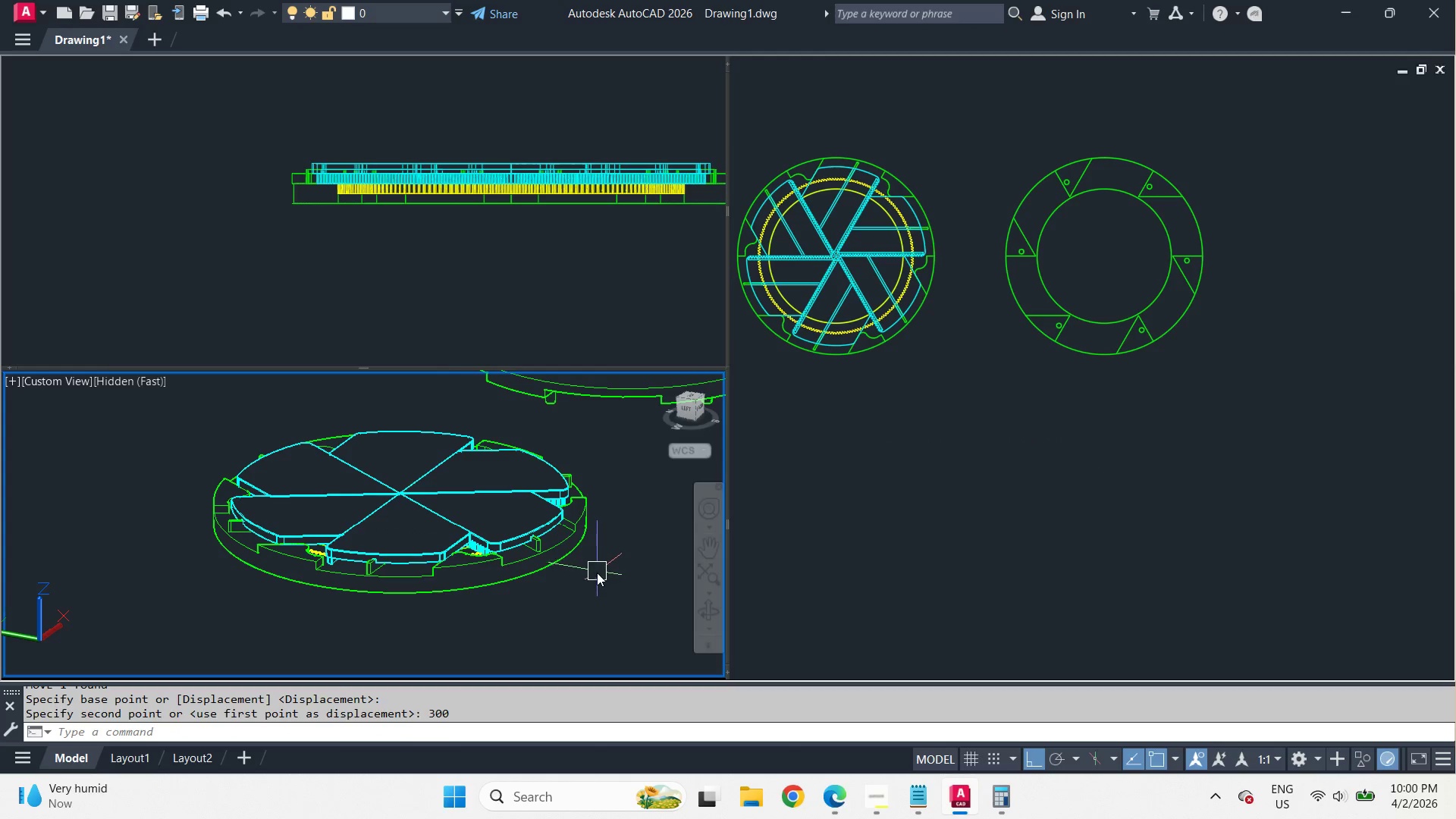 
hold_key(key=ShiftLeft, duration=0.77)
 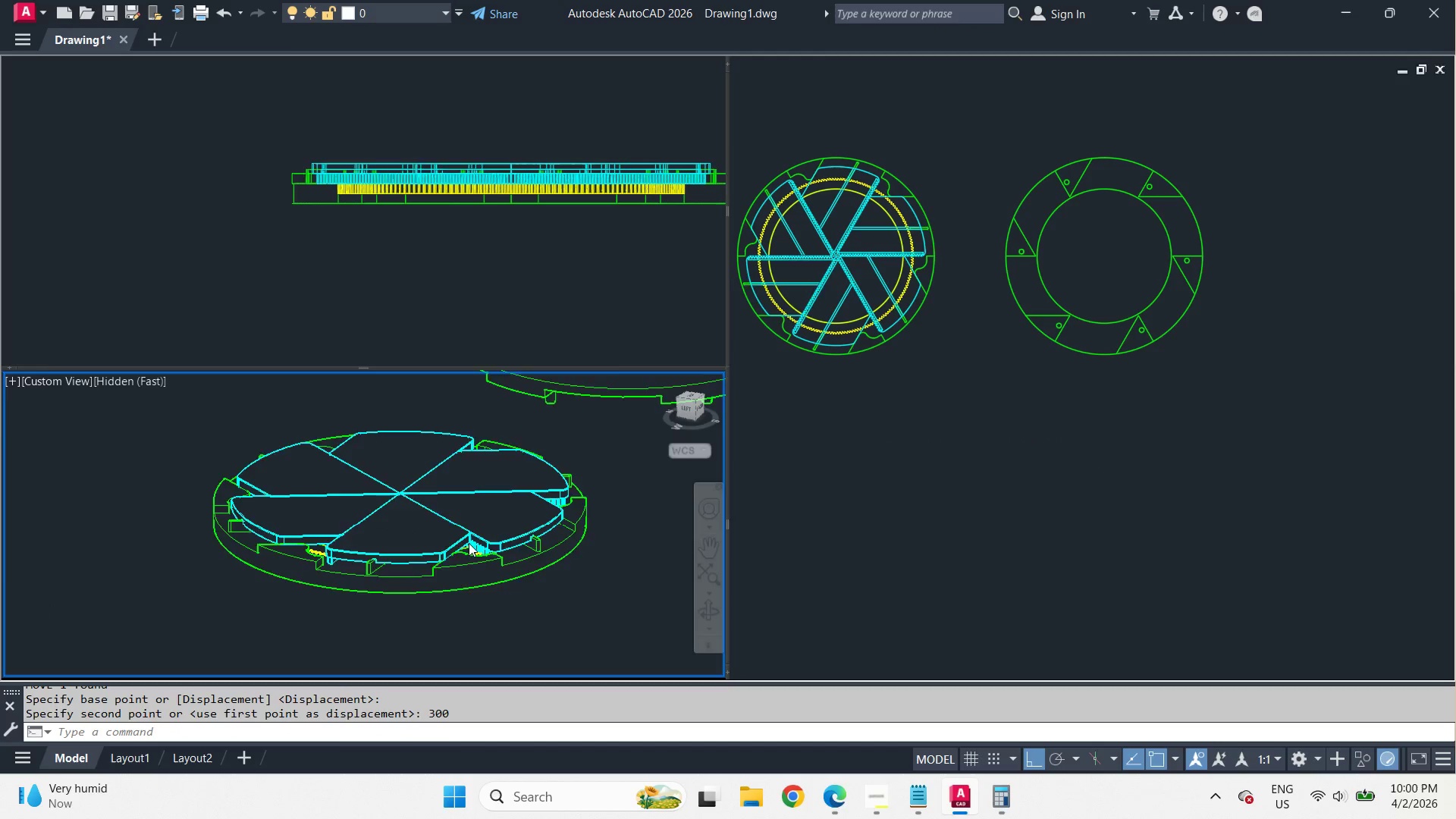 
hold_key(key=ShiftLeft, duration=6.86)
 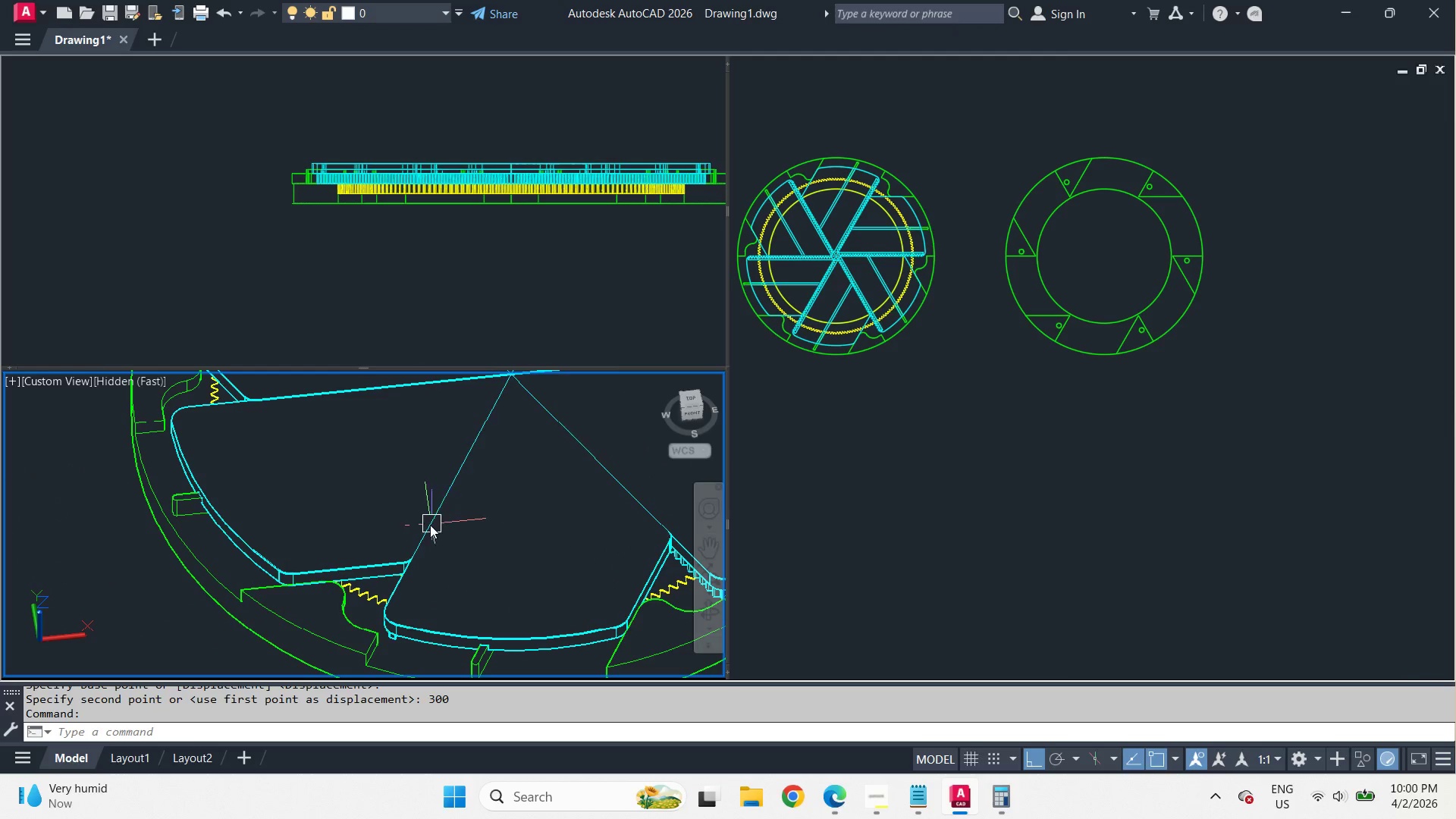 
scroll: coordinate [469, 543], scroll_direction: up, amount: 2.0
 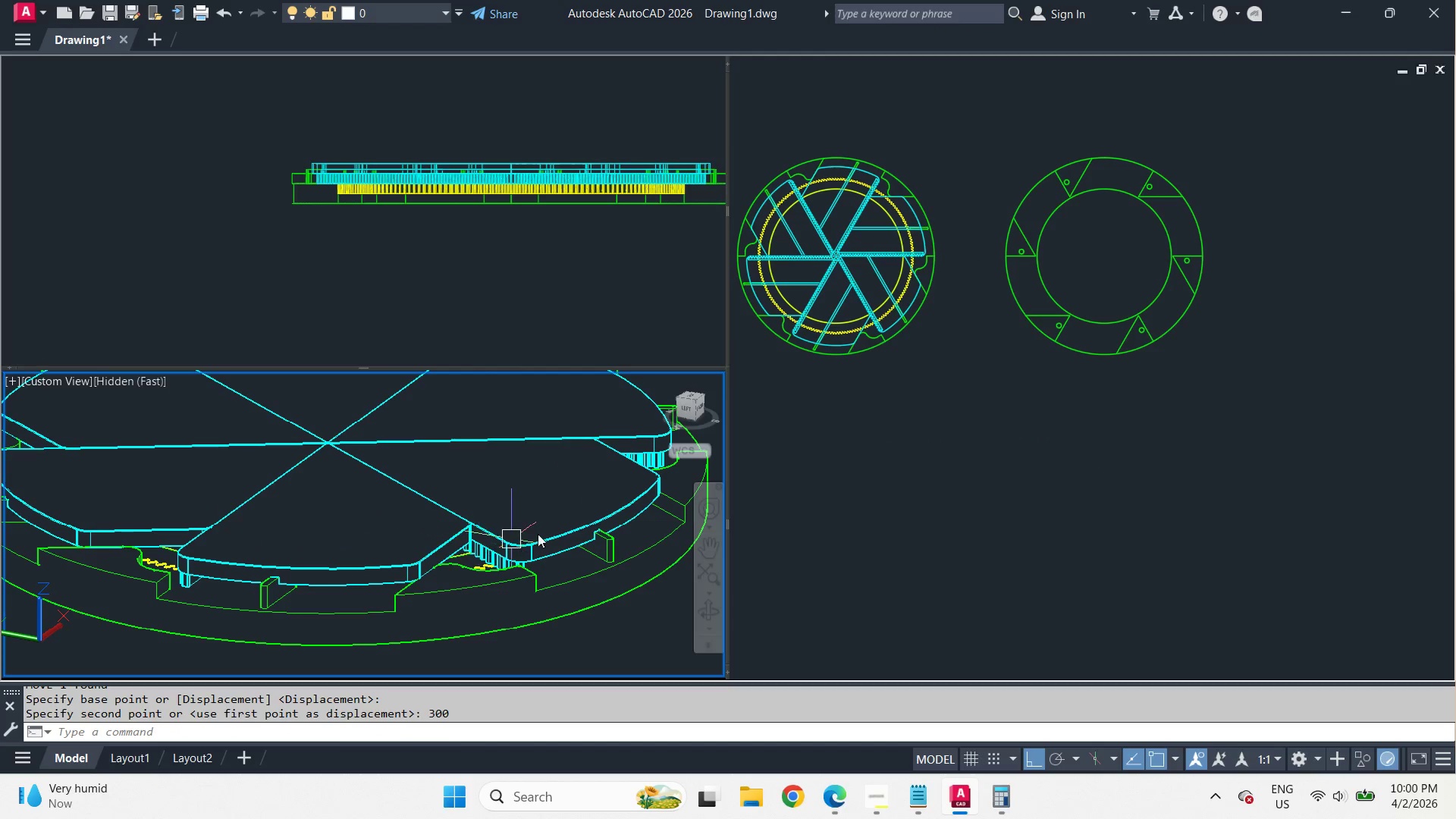 
hold_key(key=ShiftLeft, duration=2.31)
 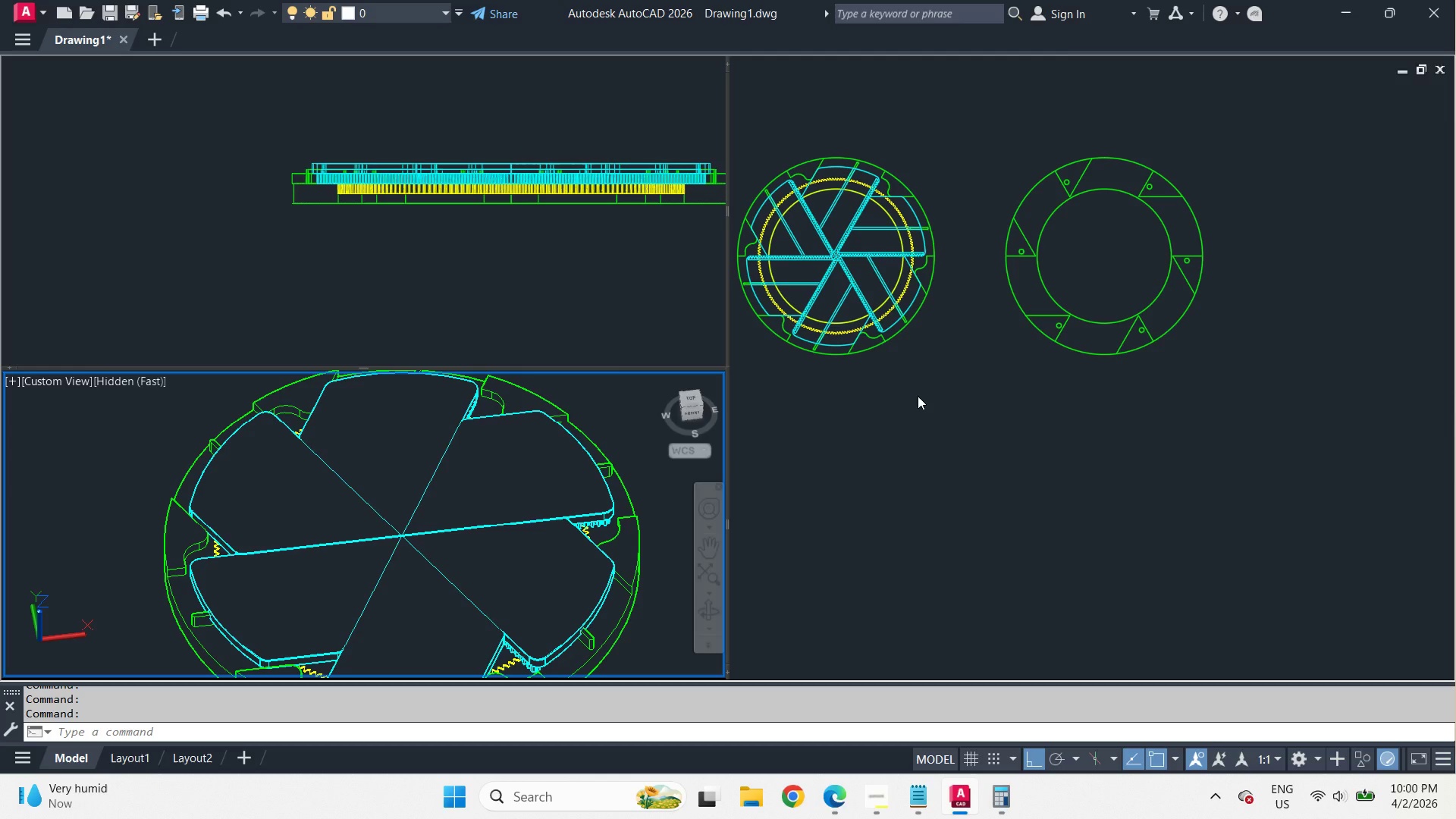 
scroll: coordinate [428, 525], scroll_direction: down, amount: 1.0
 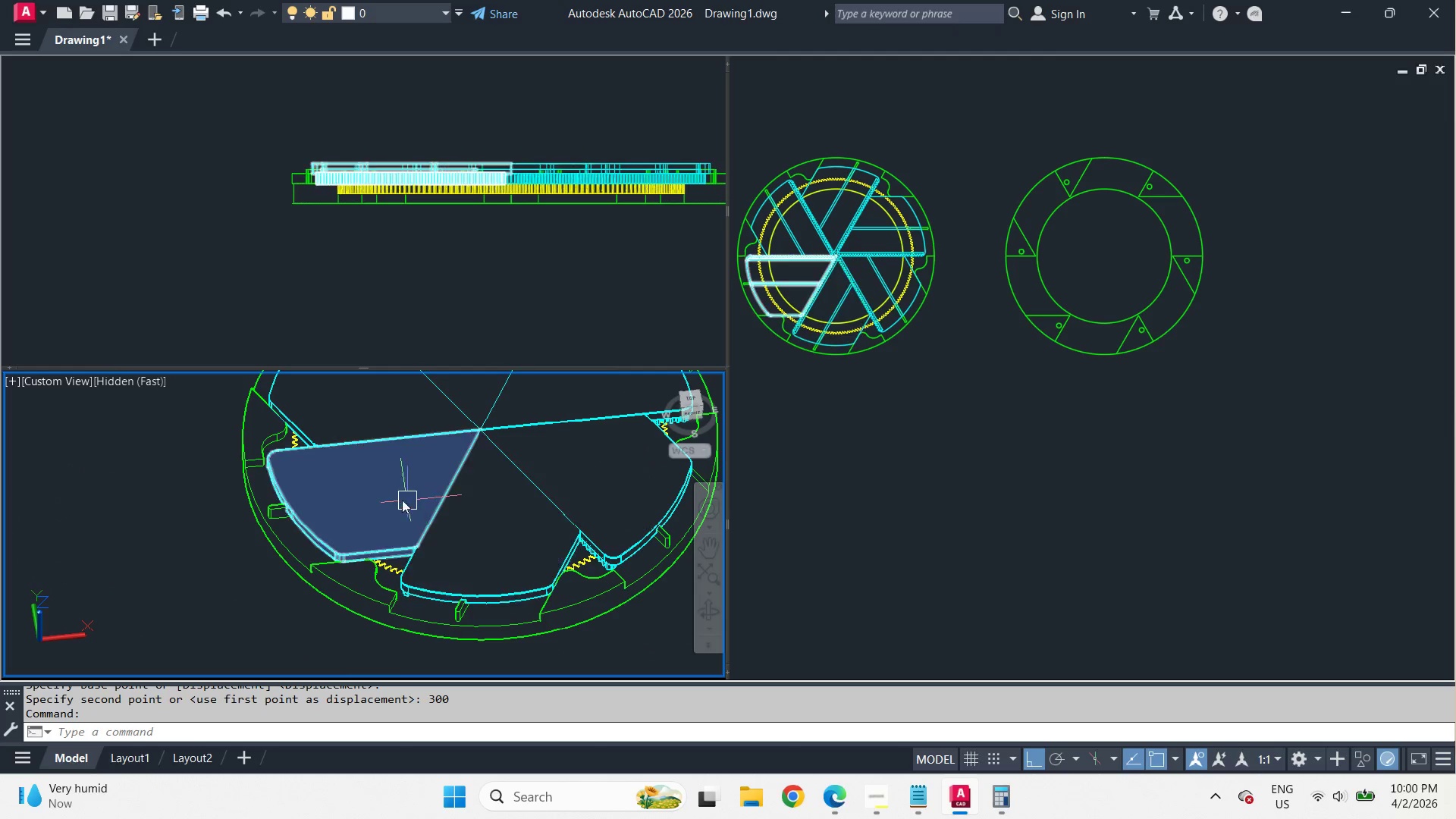 
wait(6.91)
 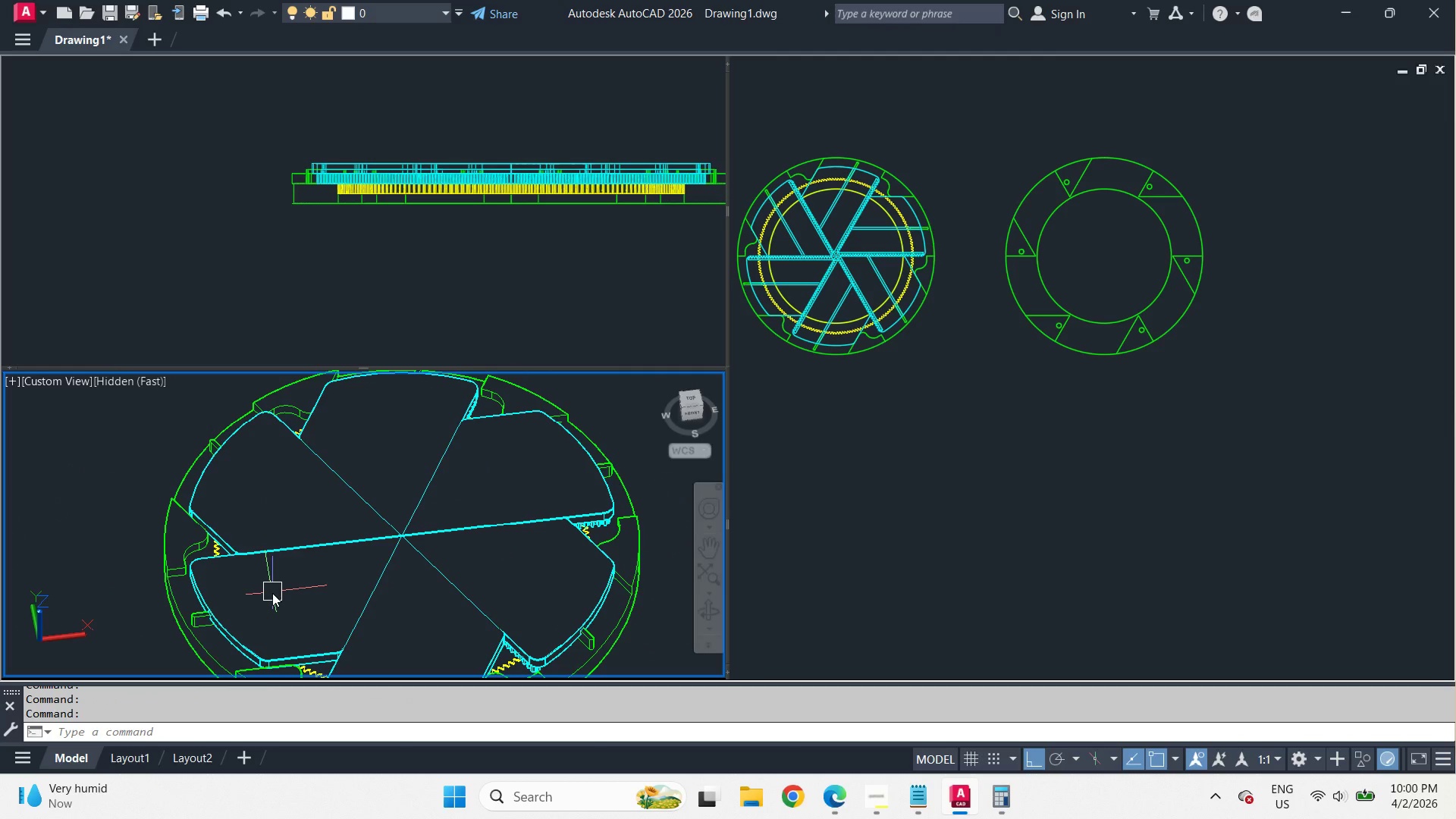 
left_click([1028, 409])
 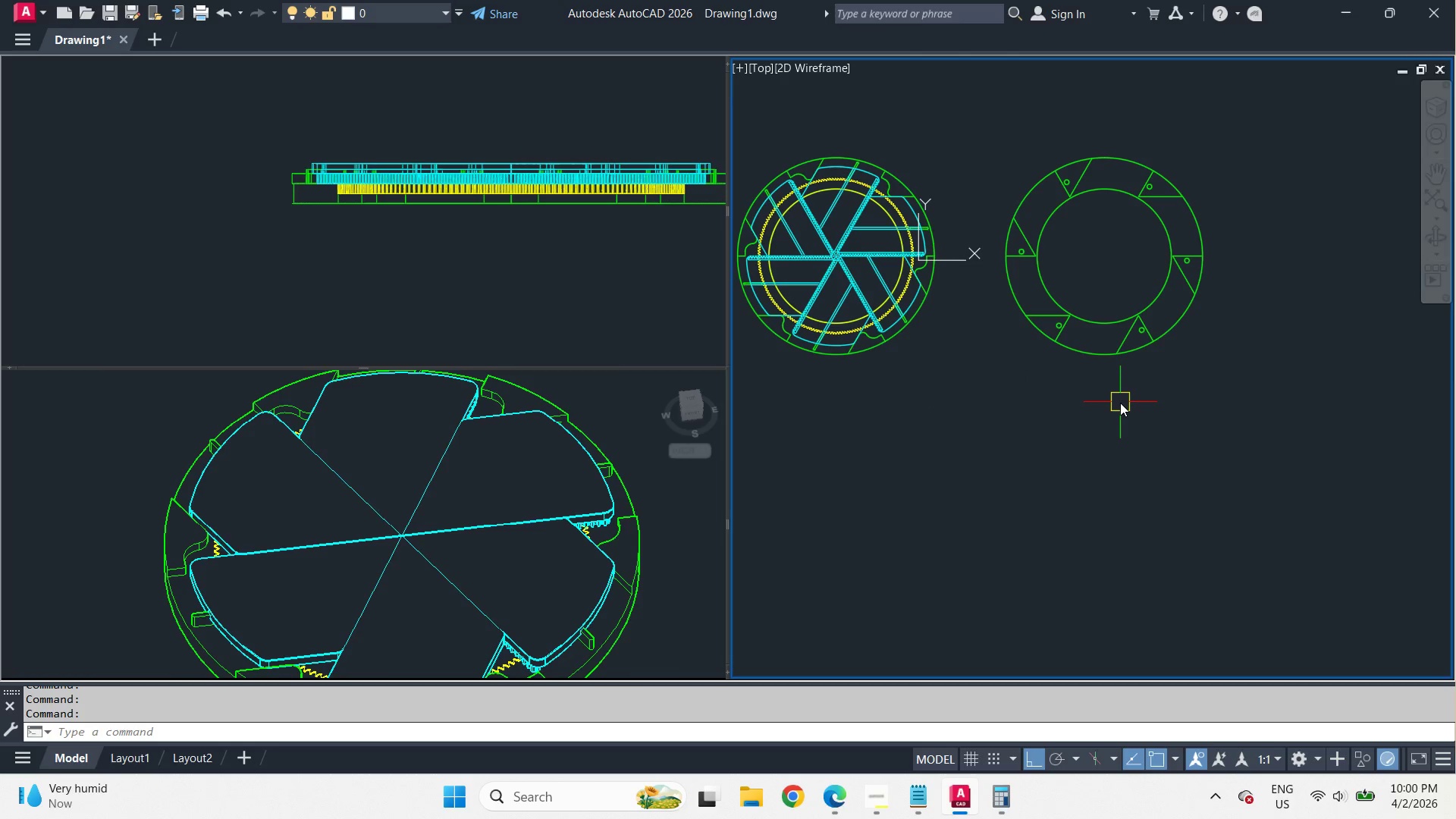 
hold_key(key=ShiftLeft, duration=0.48)
 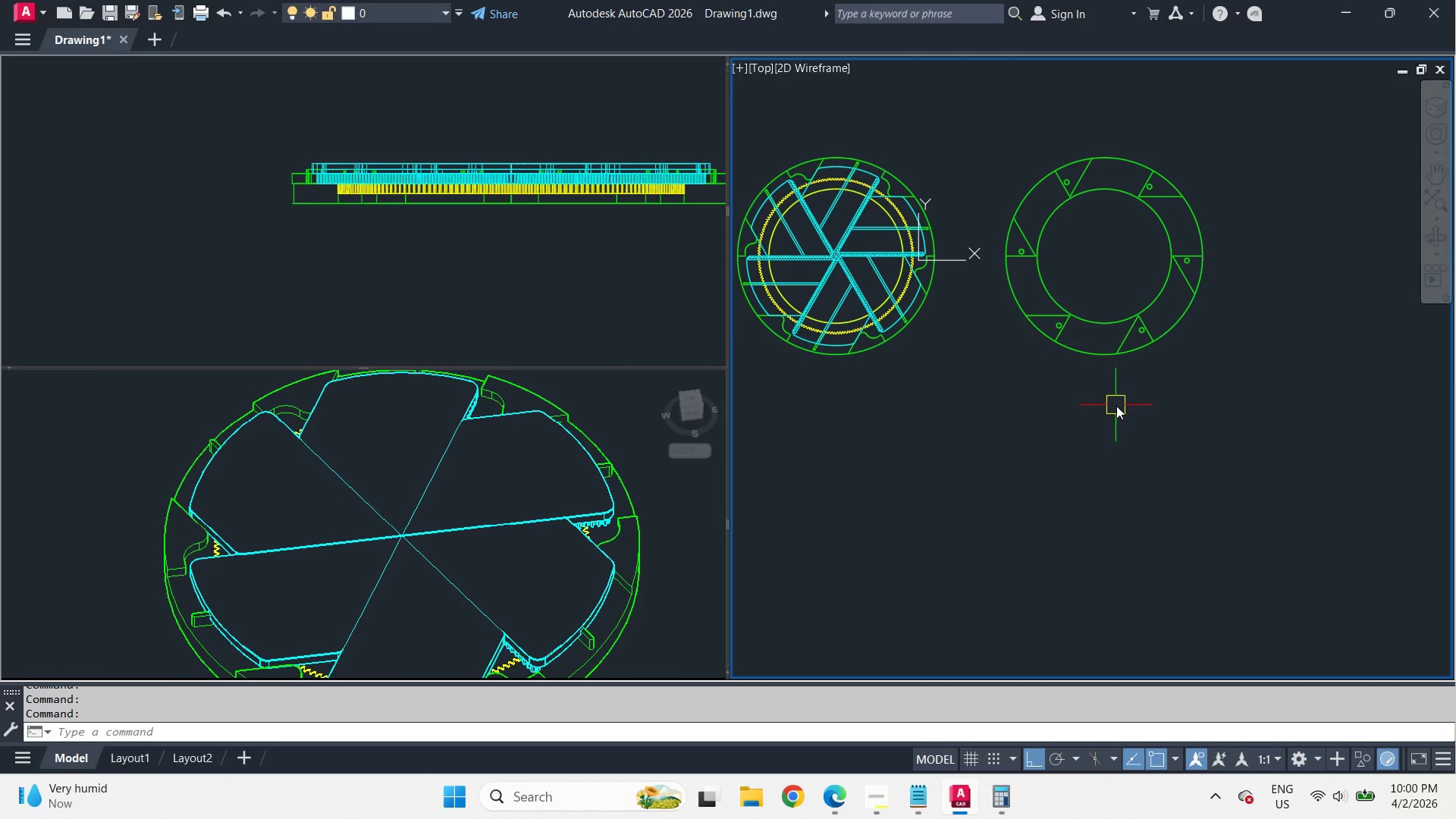 
hold_key(key=ShiftLeft, duration=2.06)
 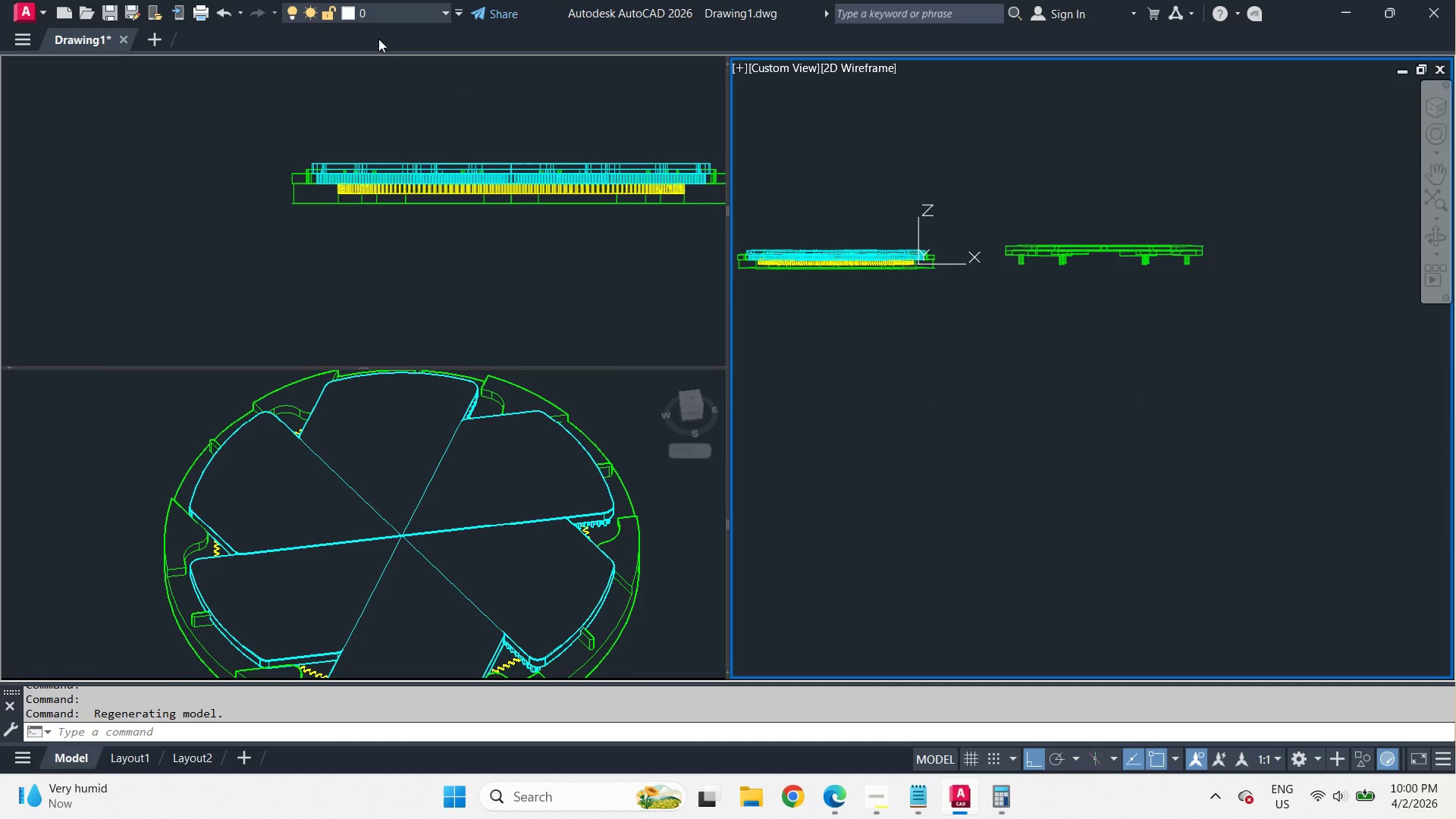 
left_click([391, 17])
 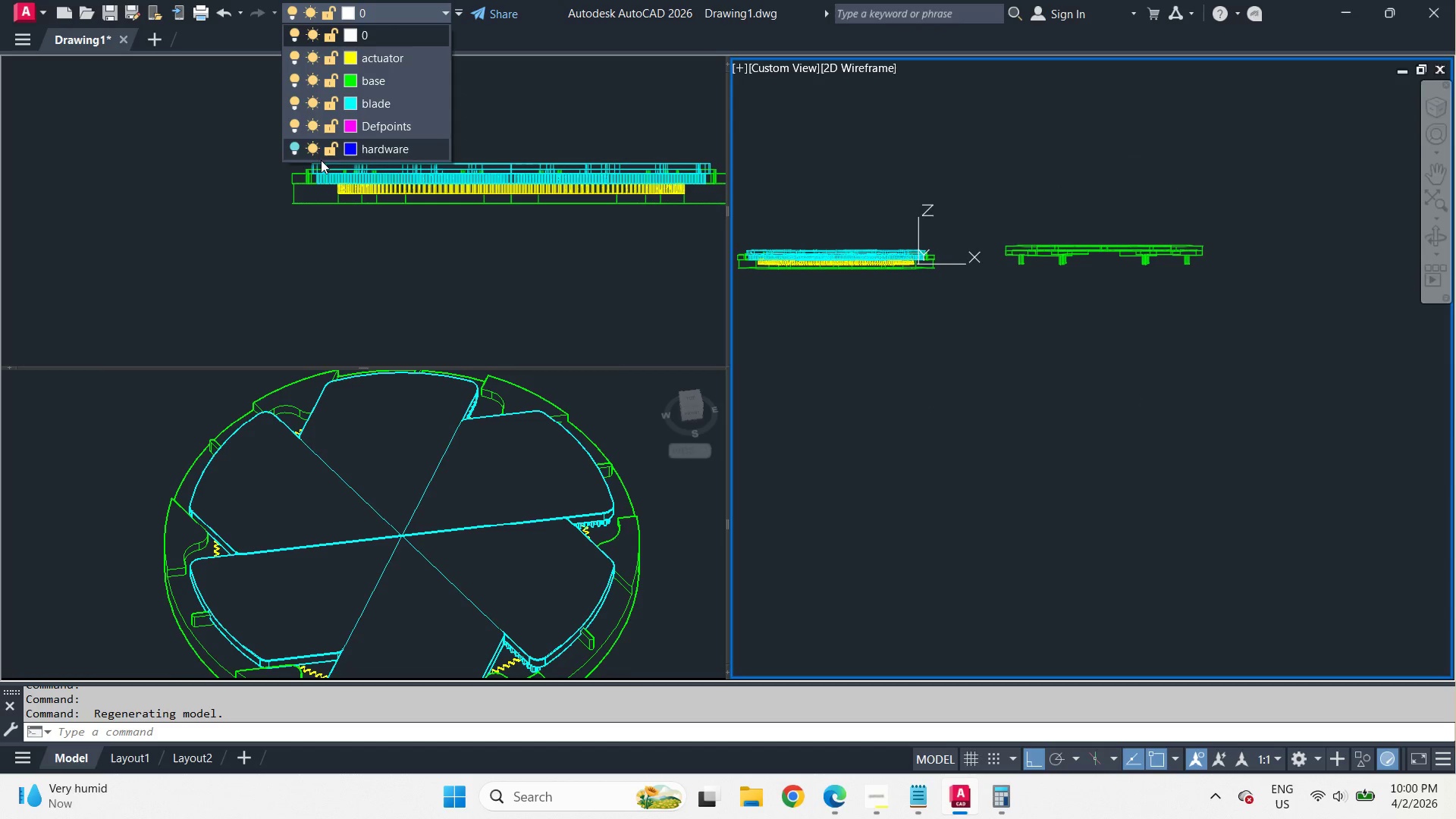 
left_click([292, 153])
 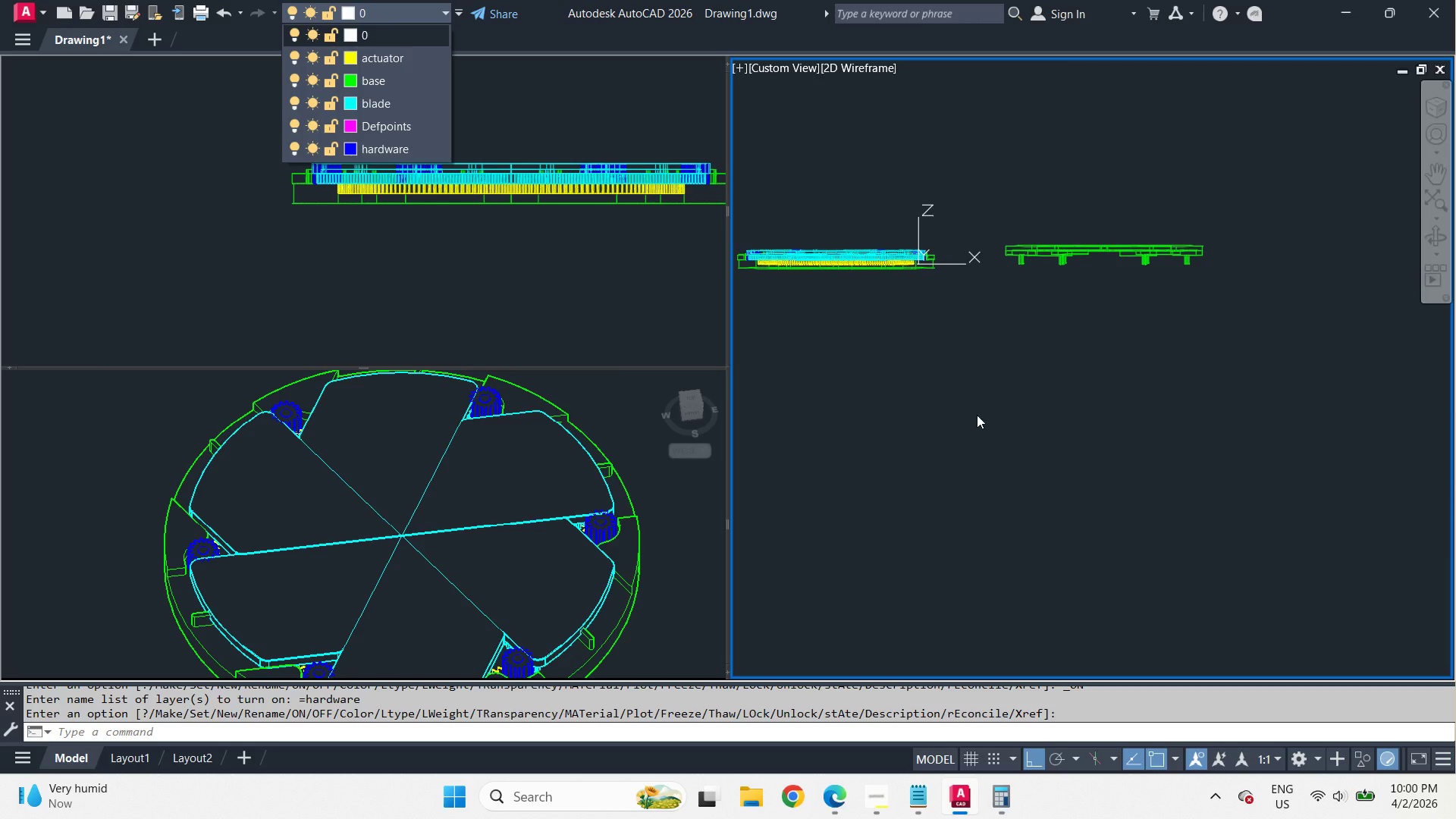 
left_click([986, 416])
 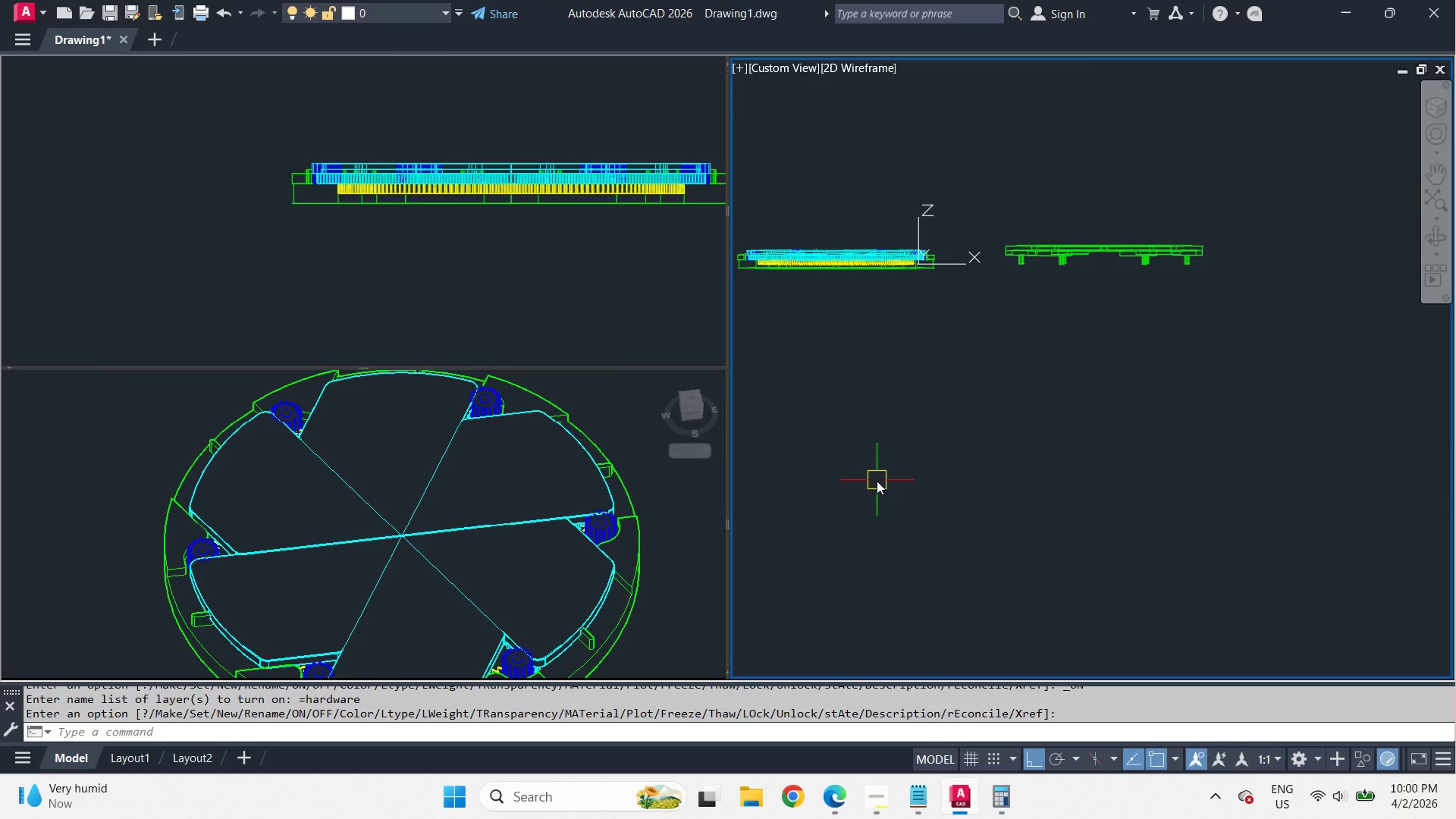 
hold_key(key=ShiftLeft, duration=0.53)
 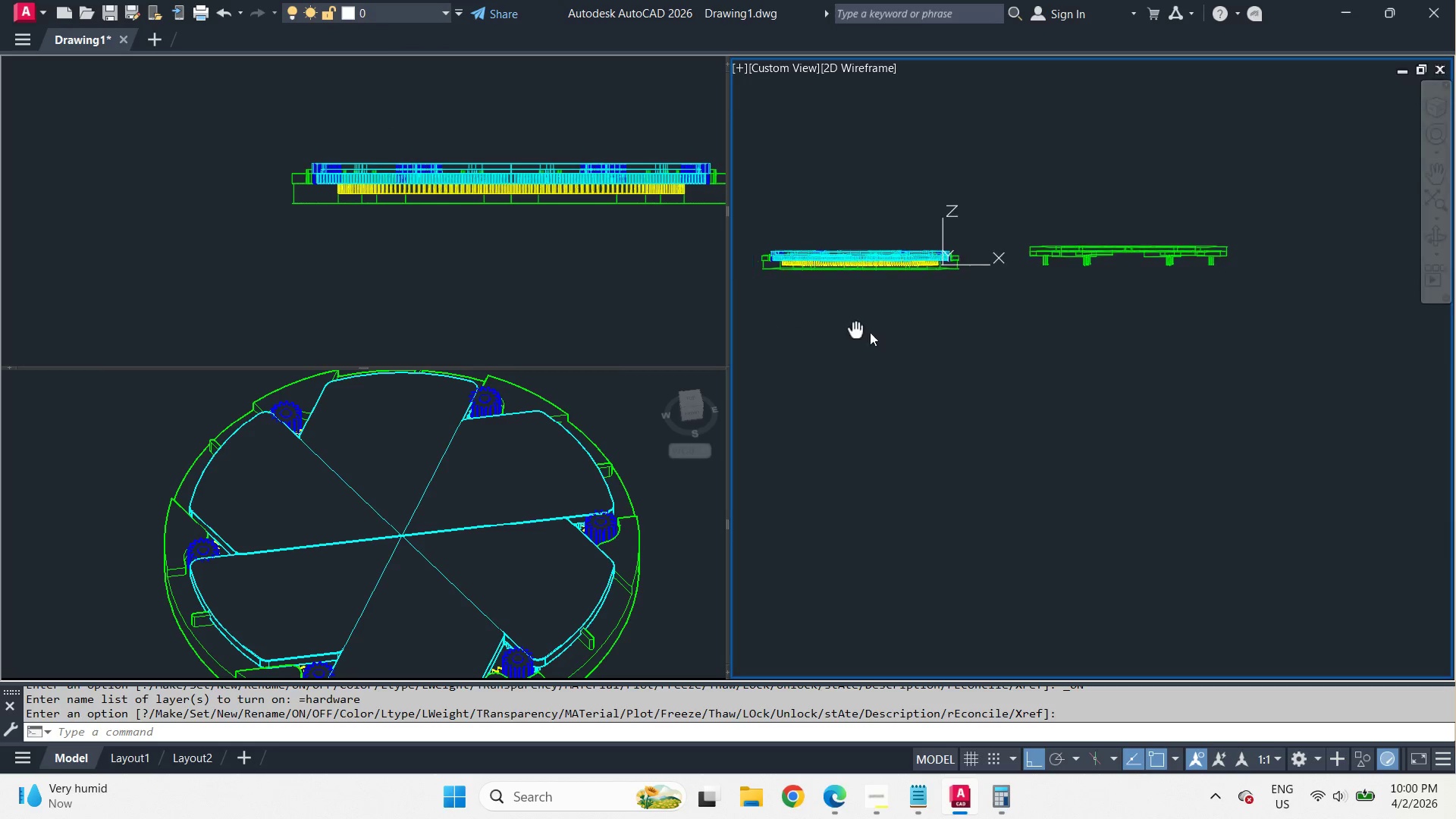 
wait(5.31)
 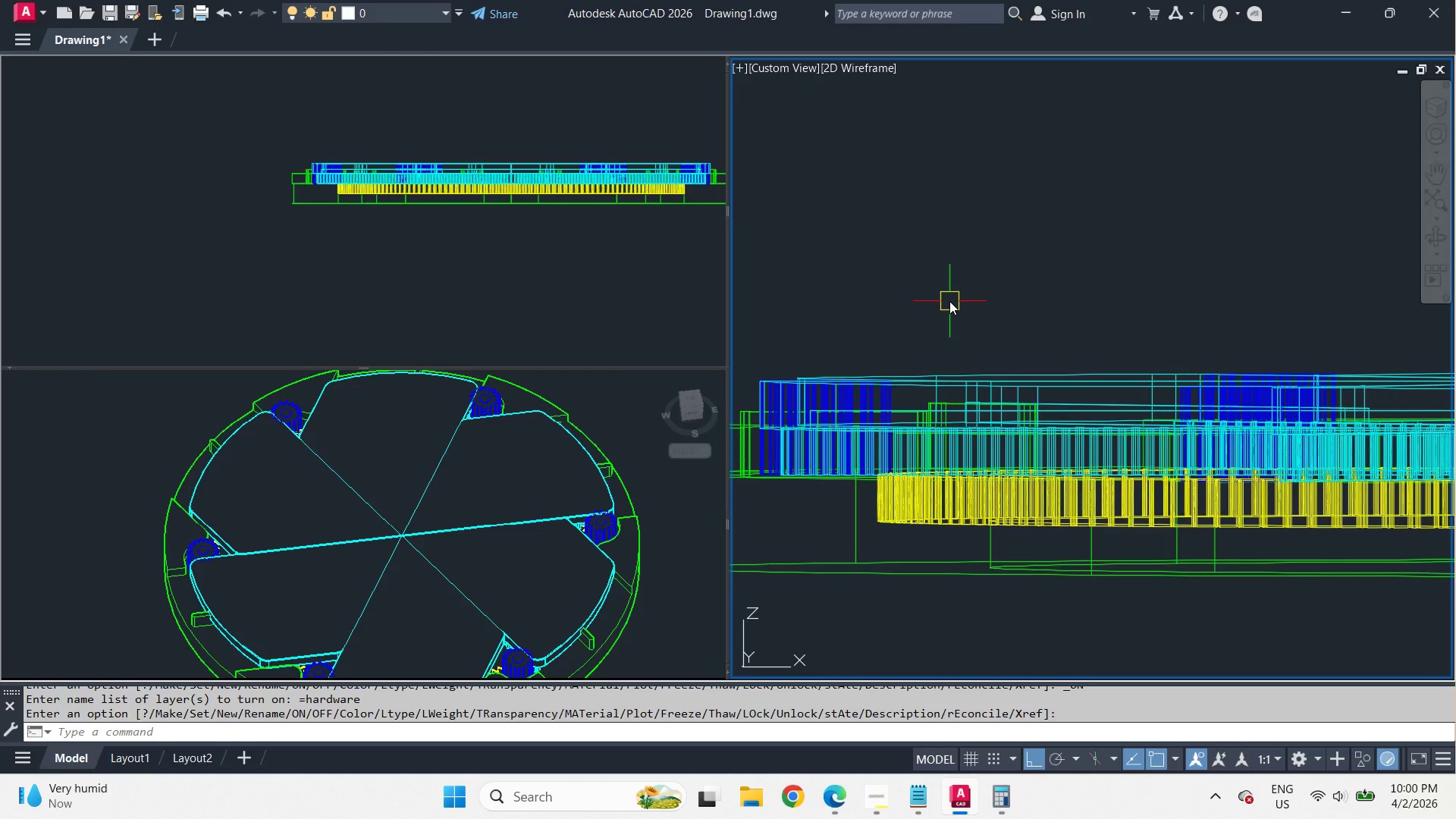 
key(Control+Z)
 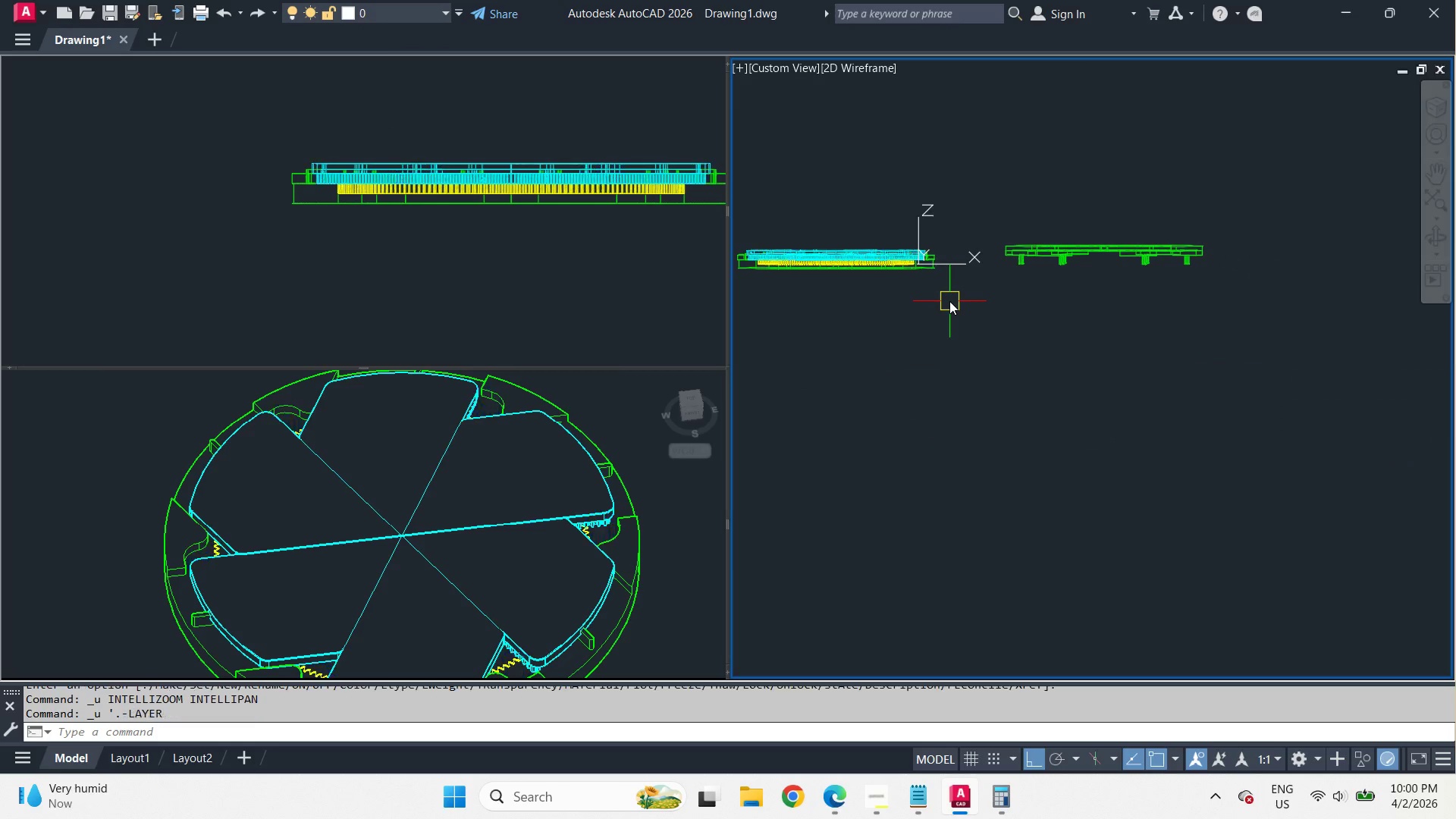 
scroll: coordinate [949, 301], scroll_direction: up, amount: 6.0
 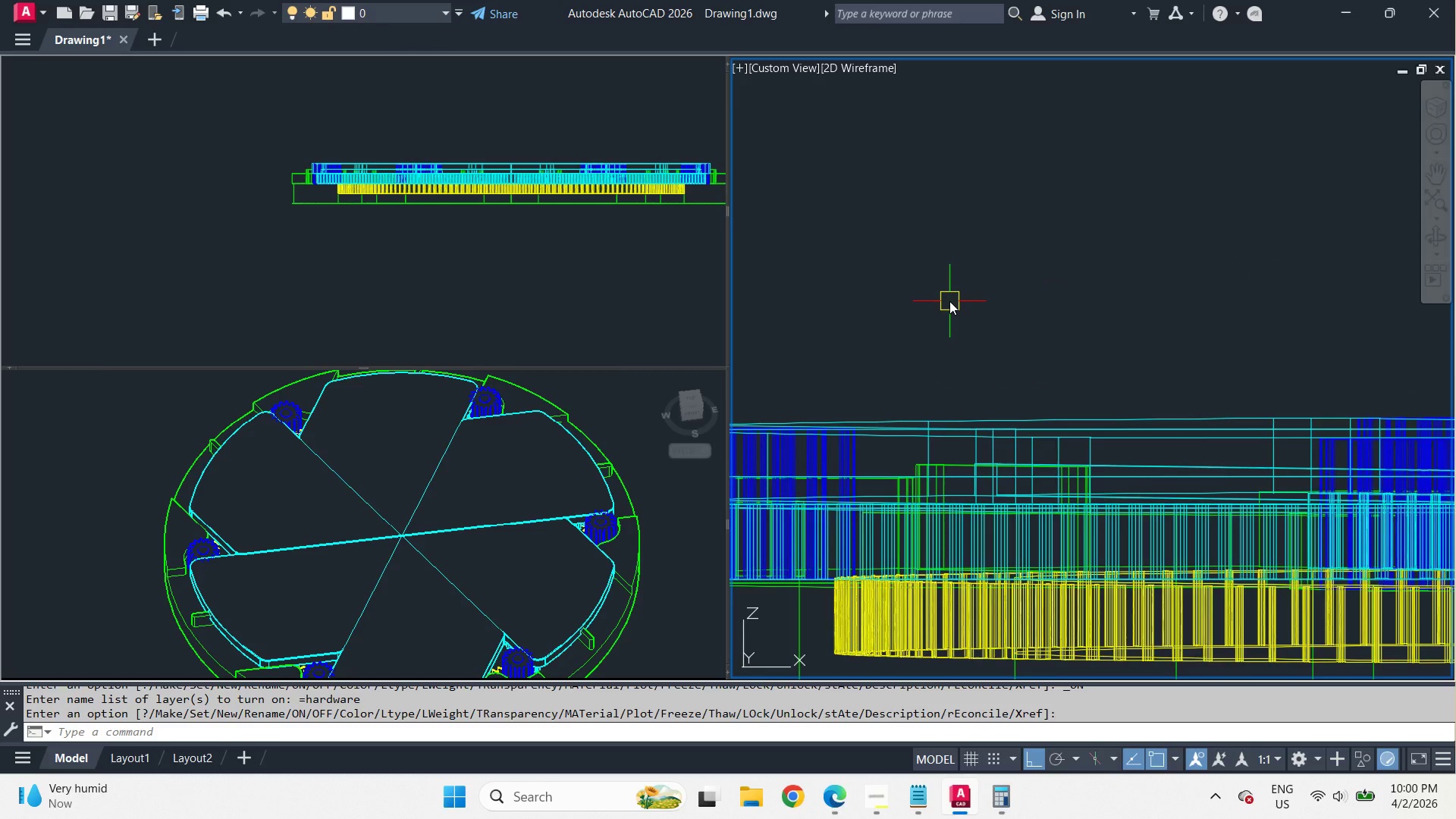 
key(Control+Z)
 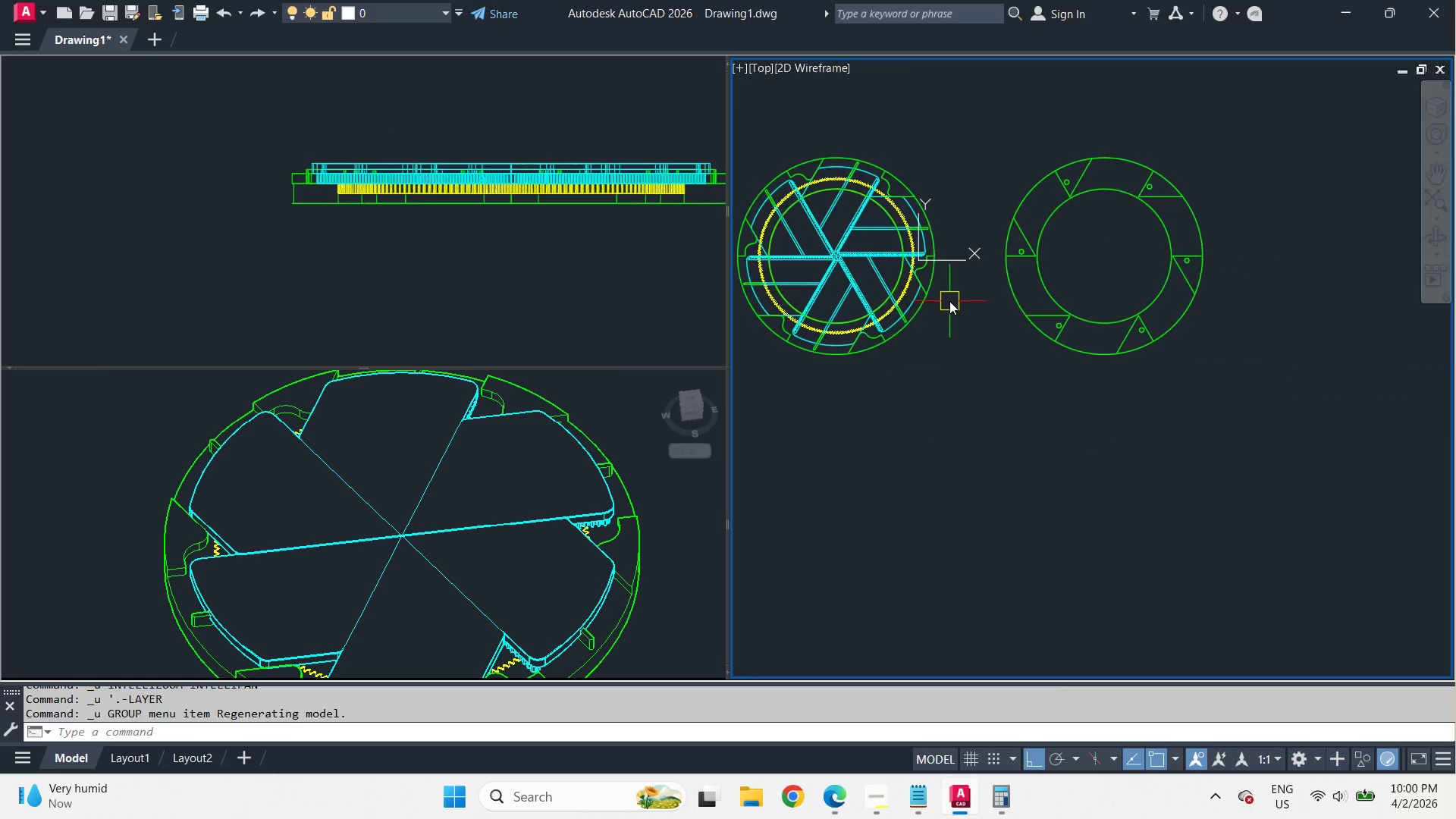 
key(Control+Z)
 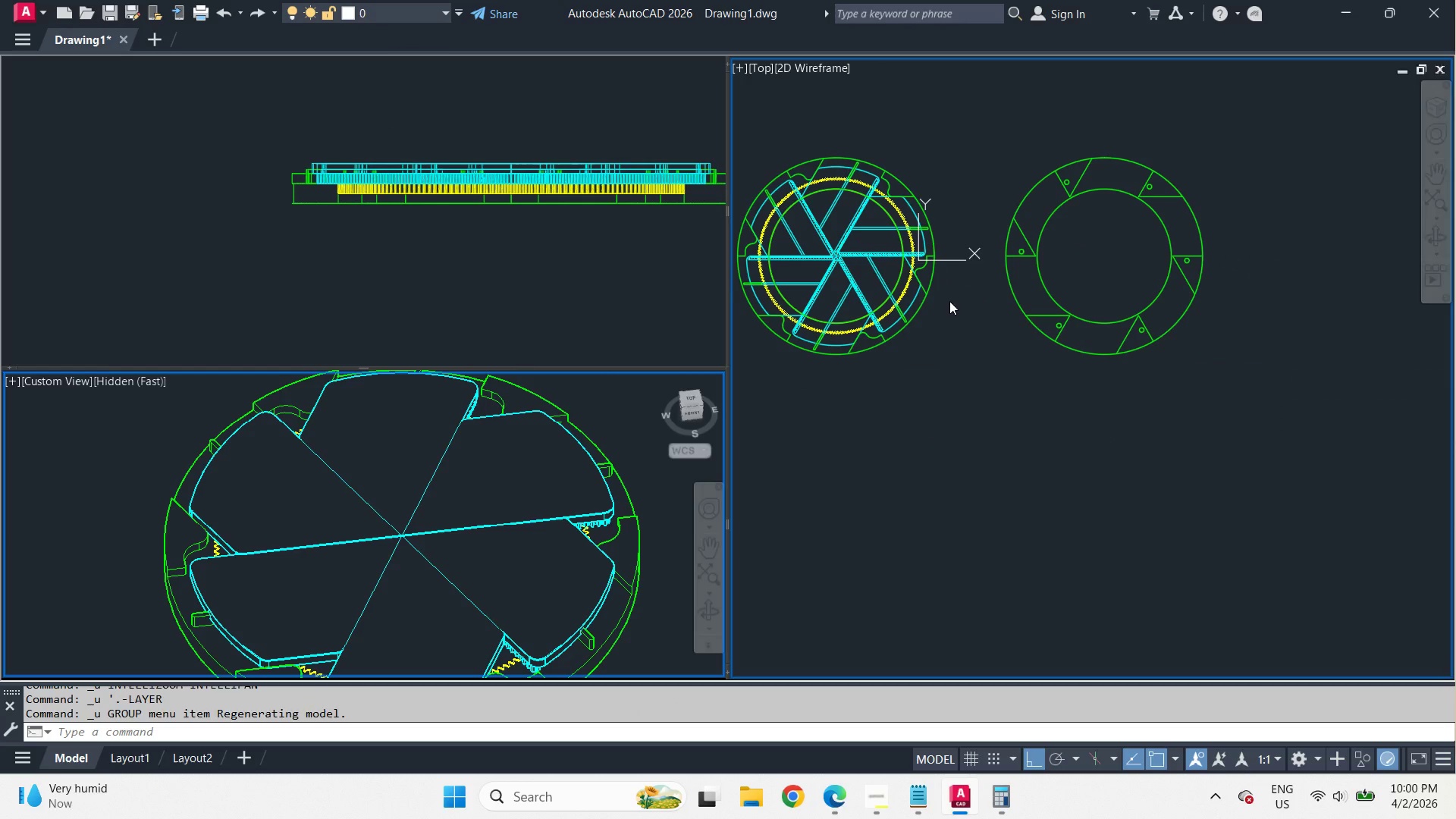 
scroll: coordinate [949, 301], scroll_direction: down, amount: 1.0
 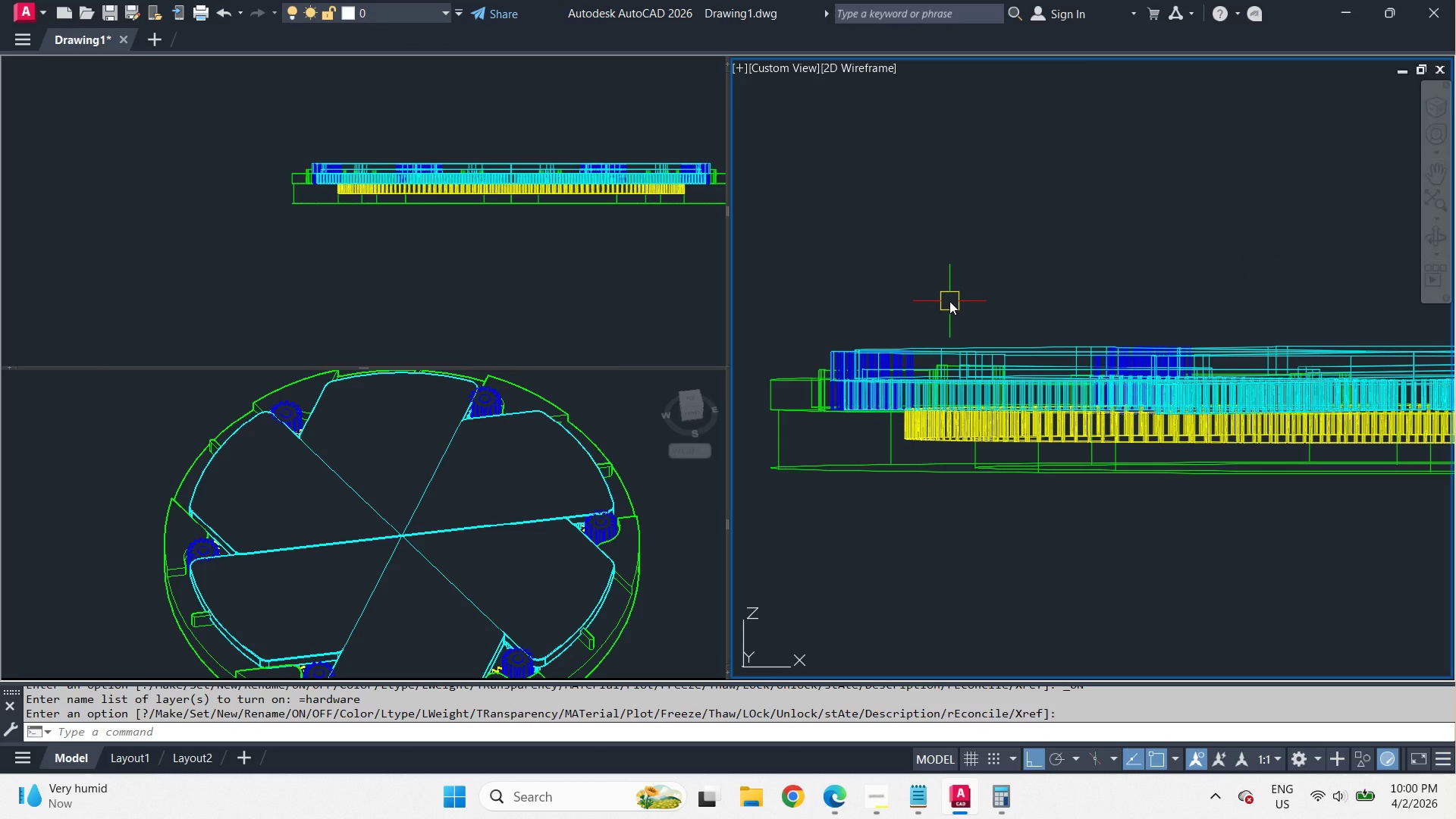 
key(Control+Z)
 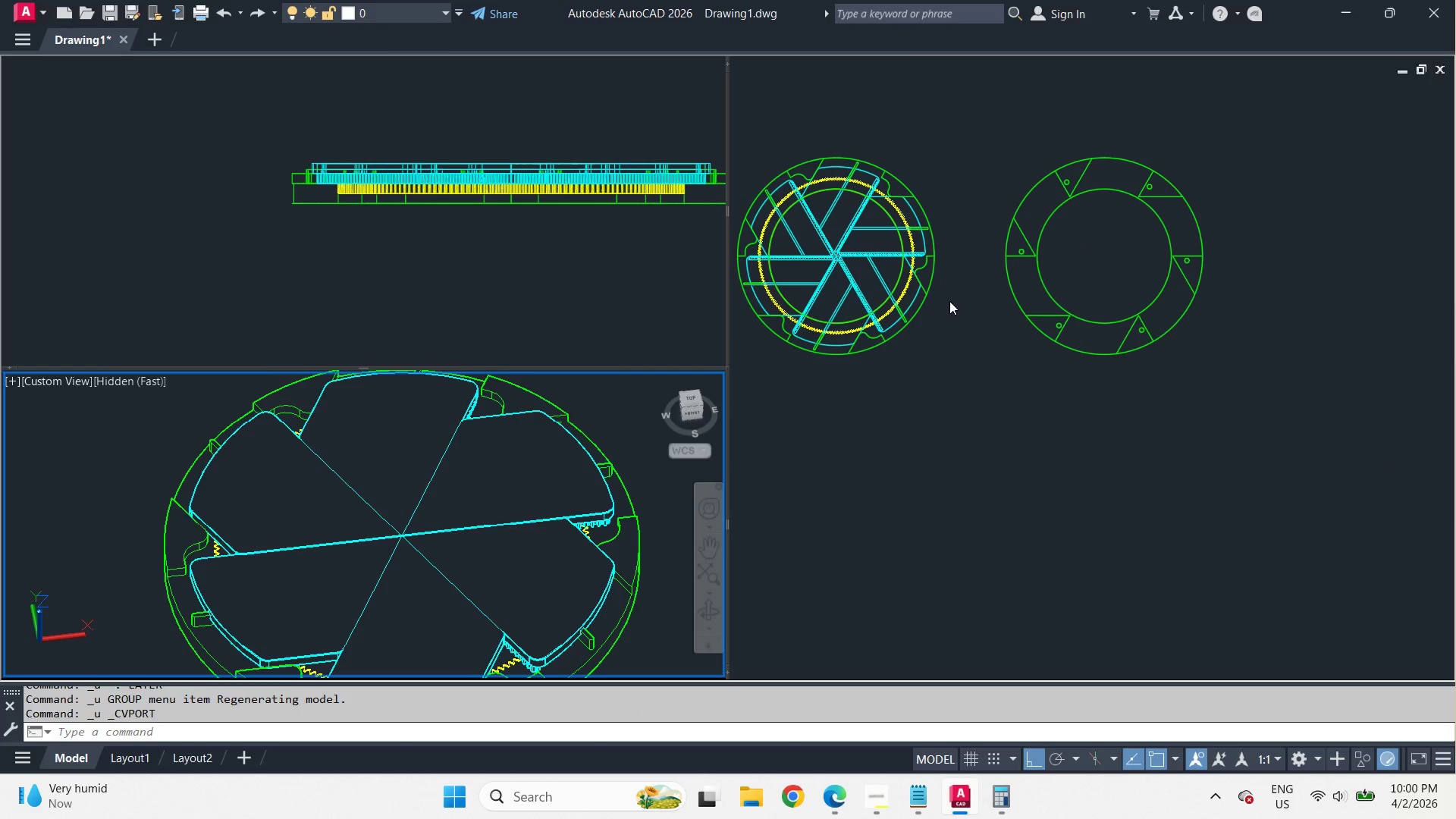 
key(Control+Z)
 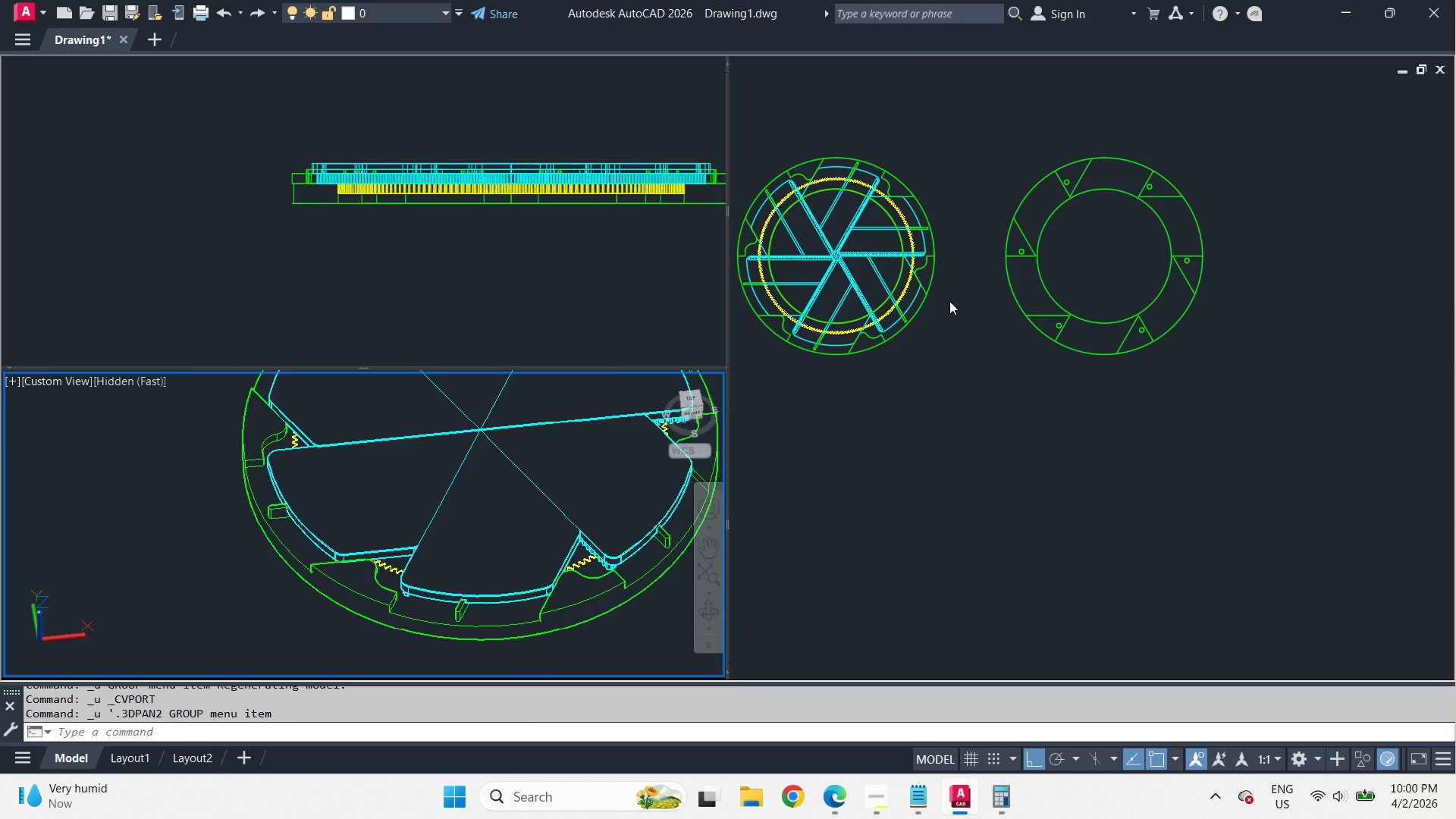 
key(Control+Z)
 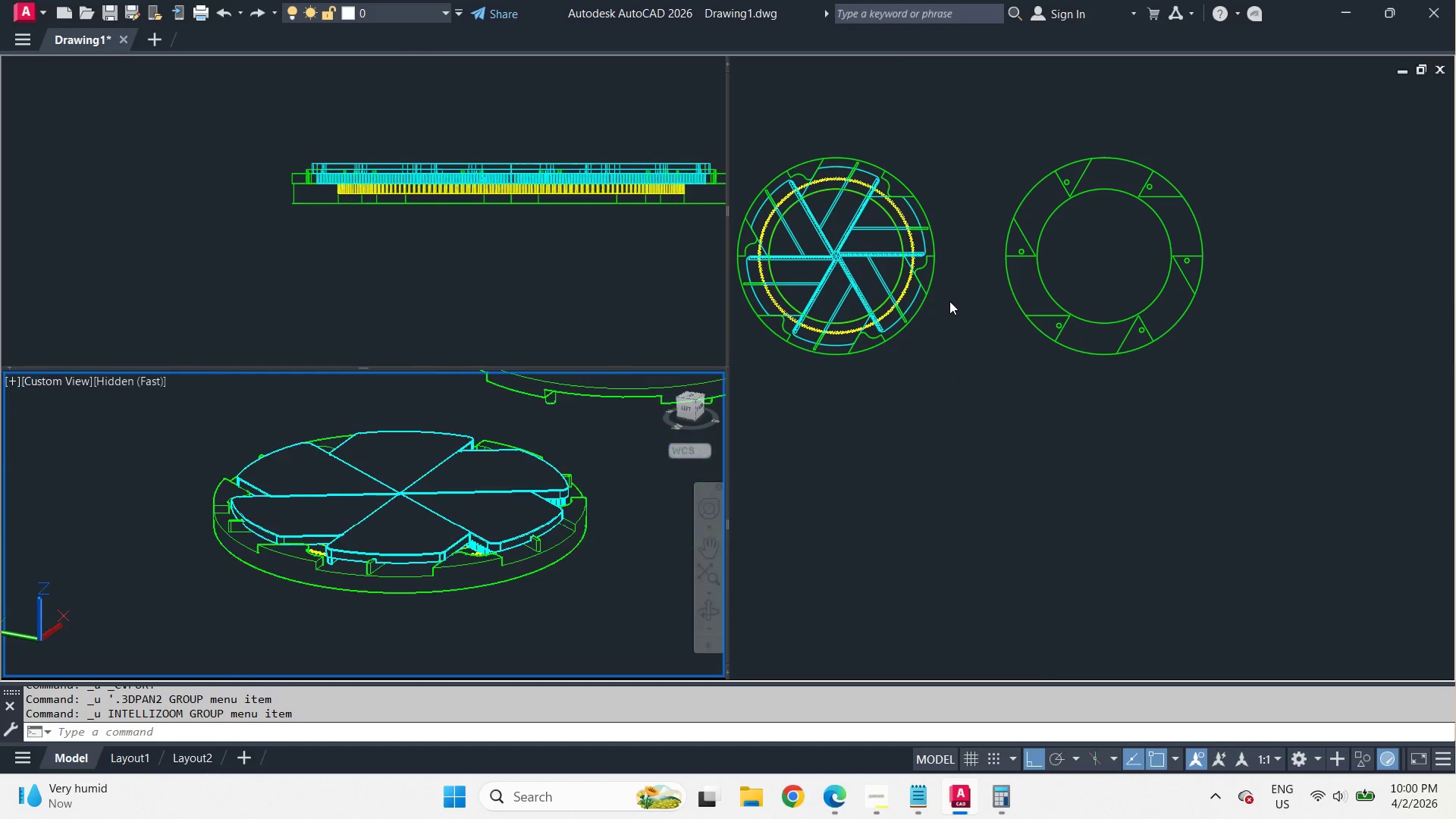 
key(Control+Z)
 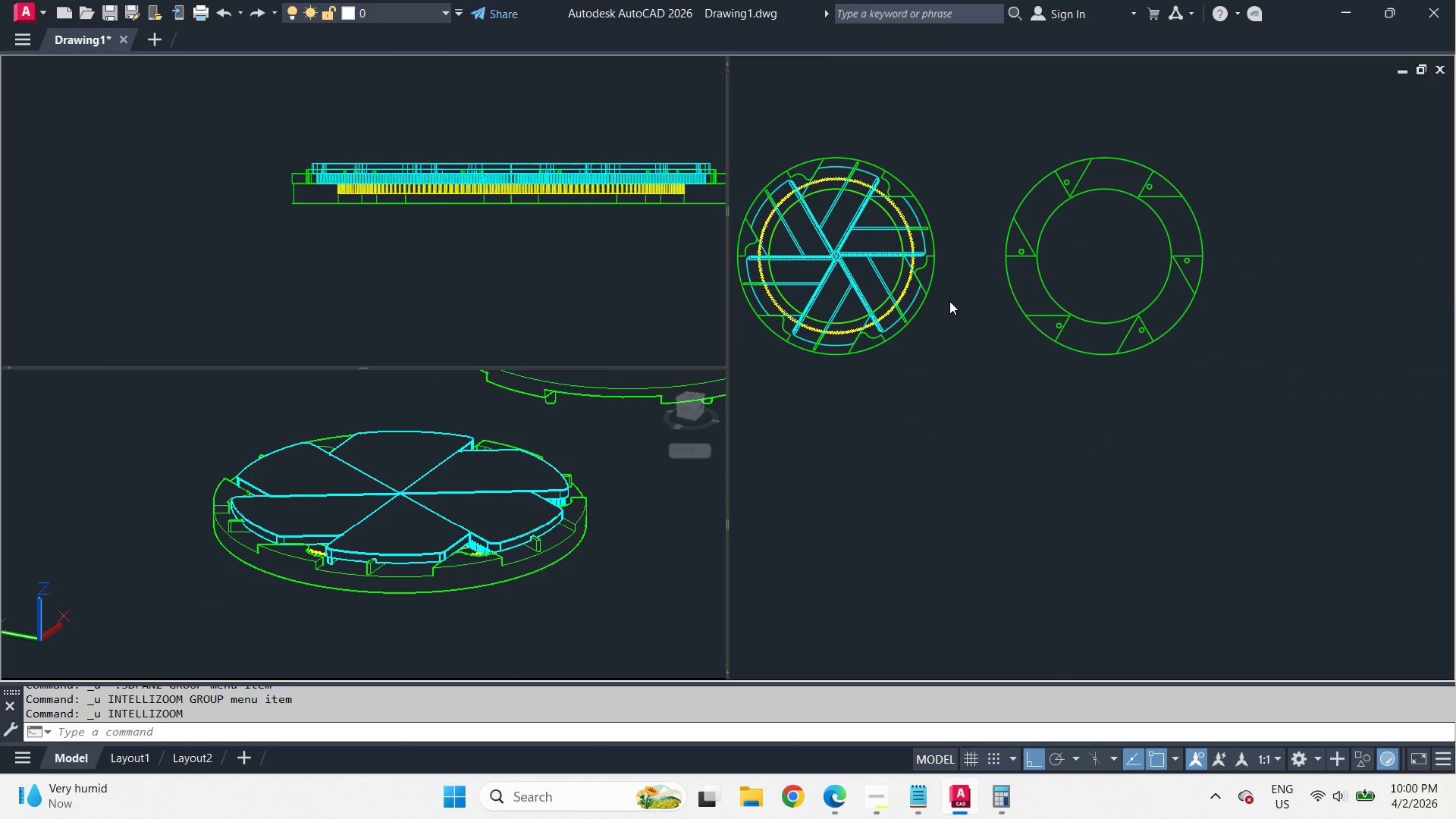 
key(Control+Z)
 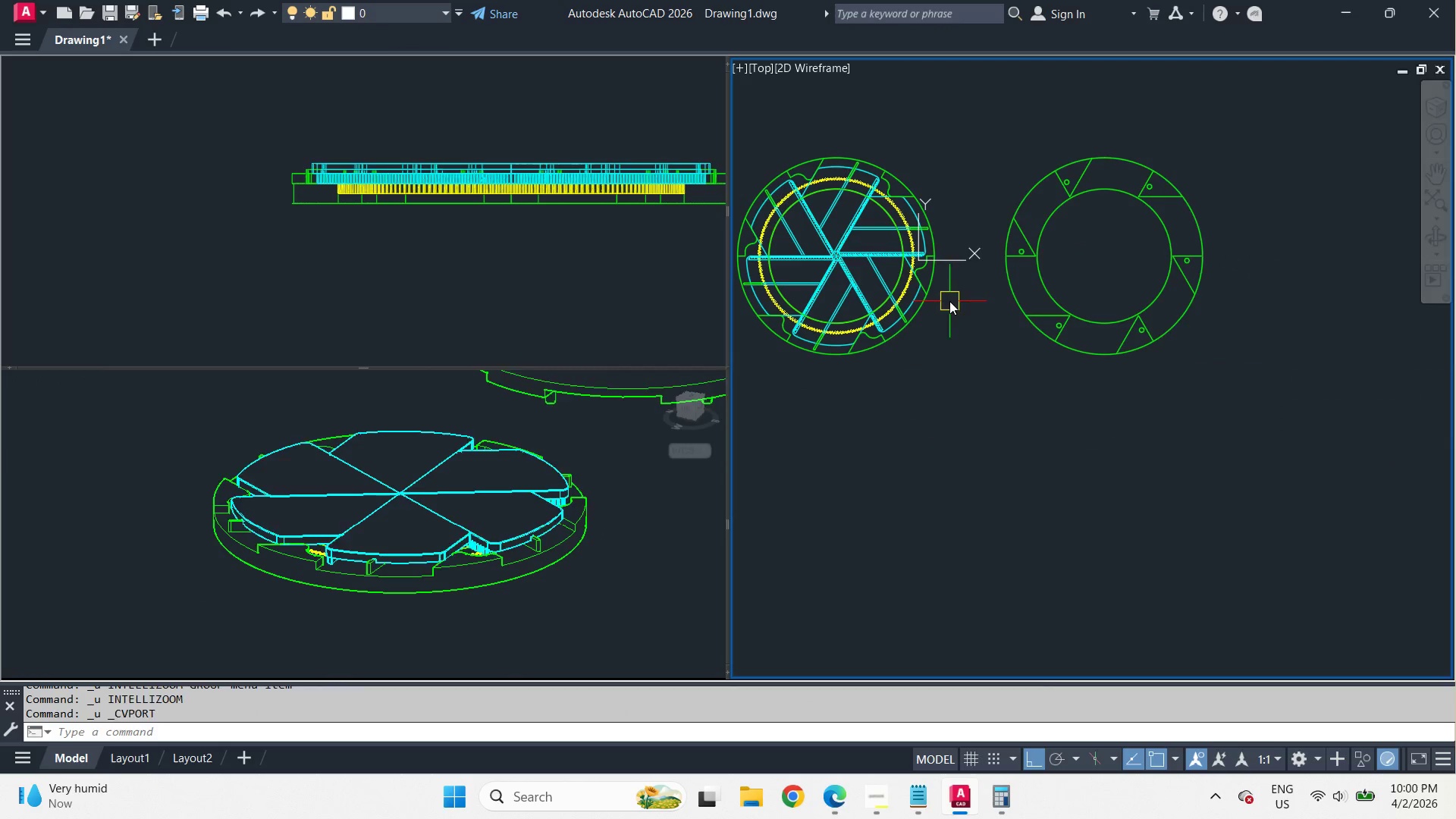 
key(Control+Z)
 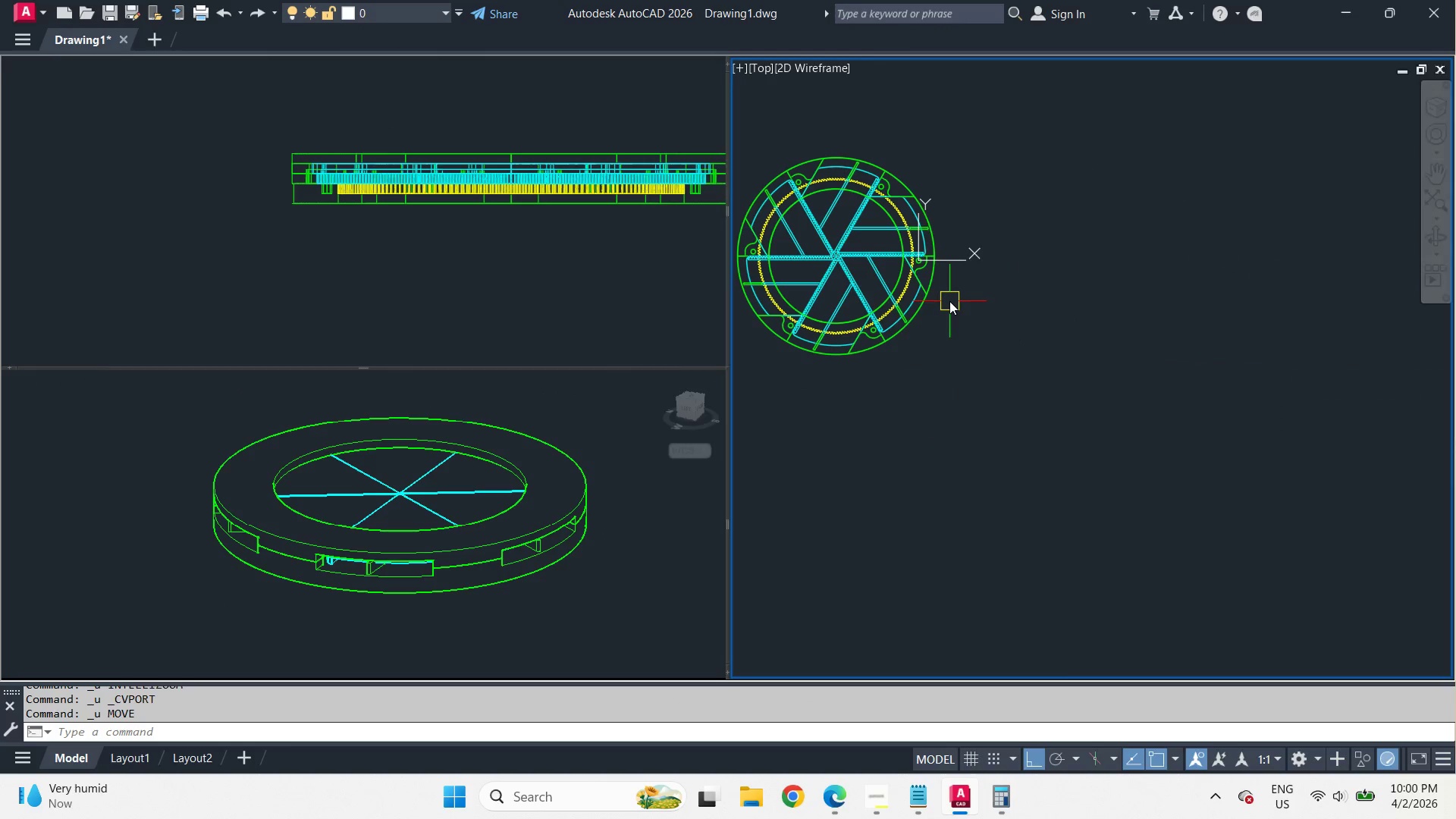 
key(Control+Z)
 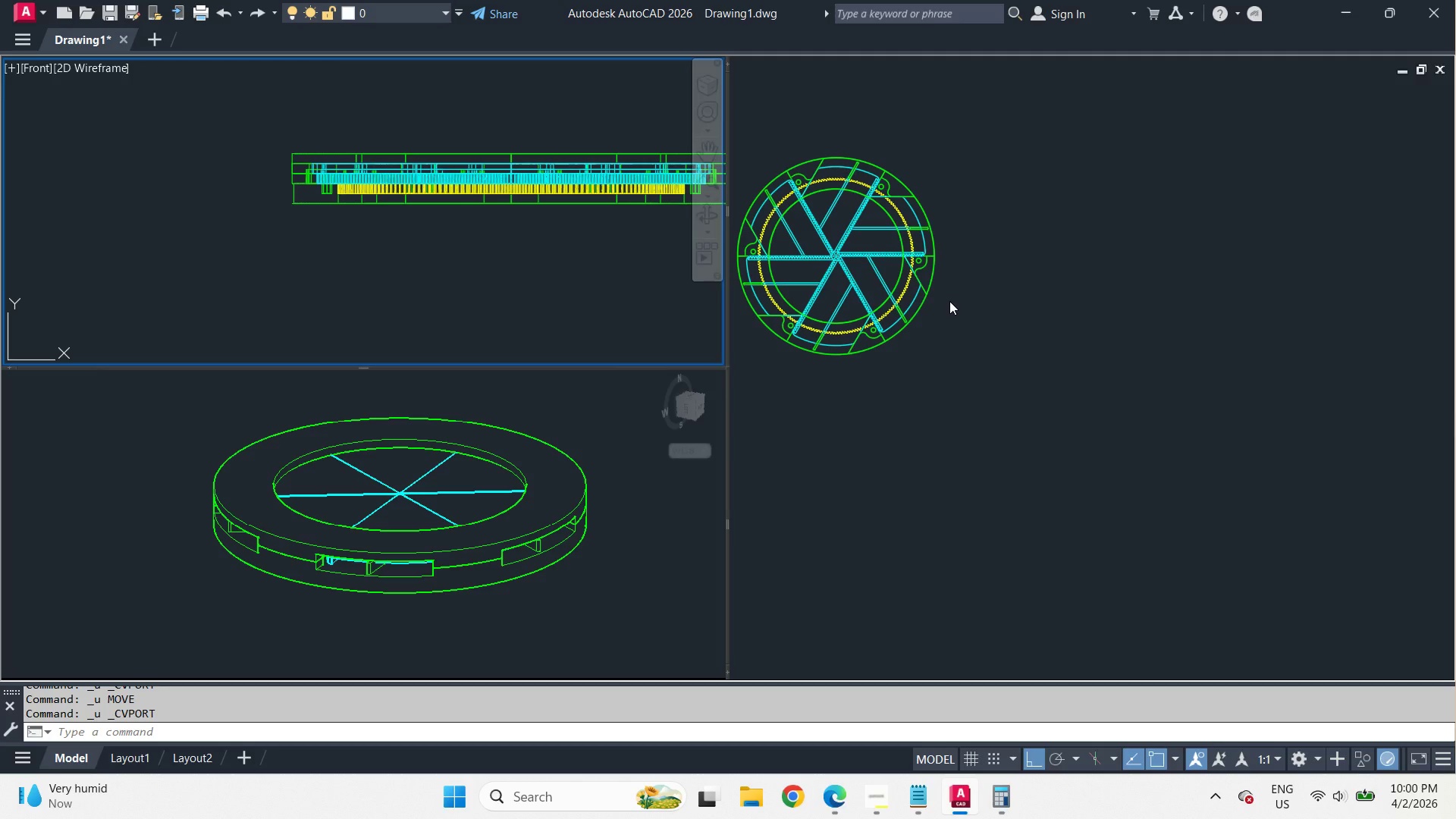 
key(Control+Z)
 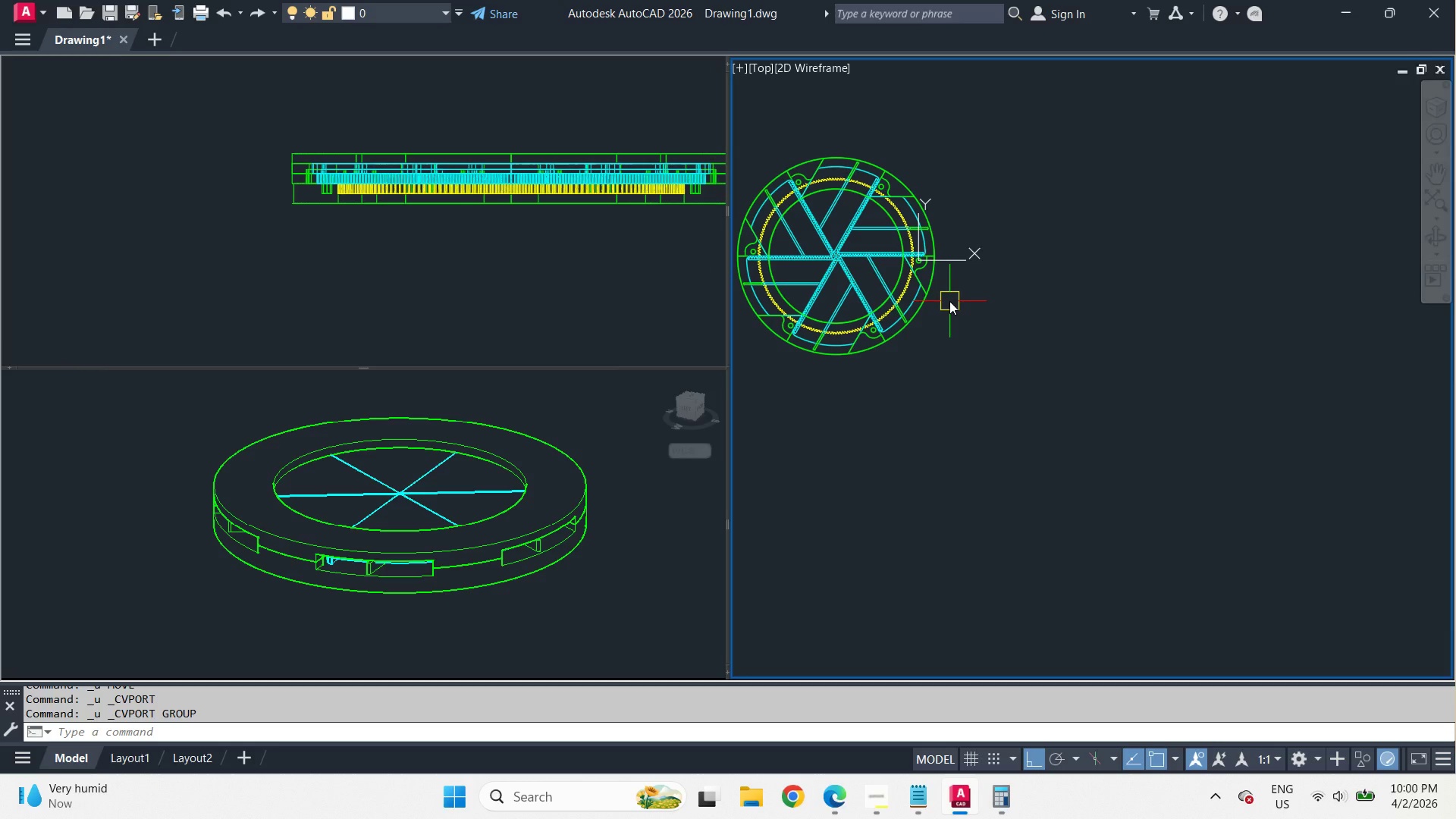 
key(Control+Z)
 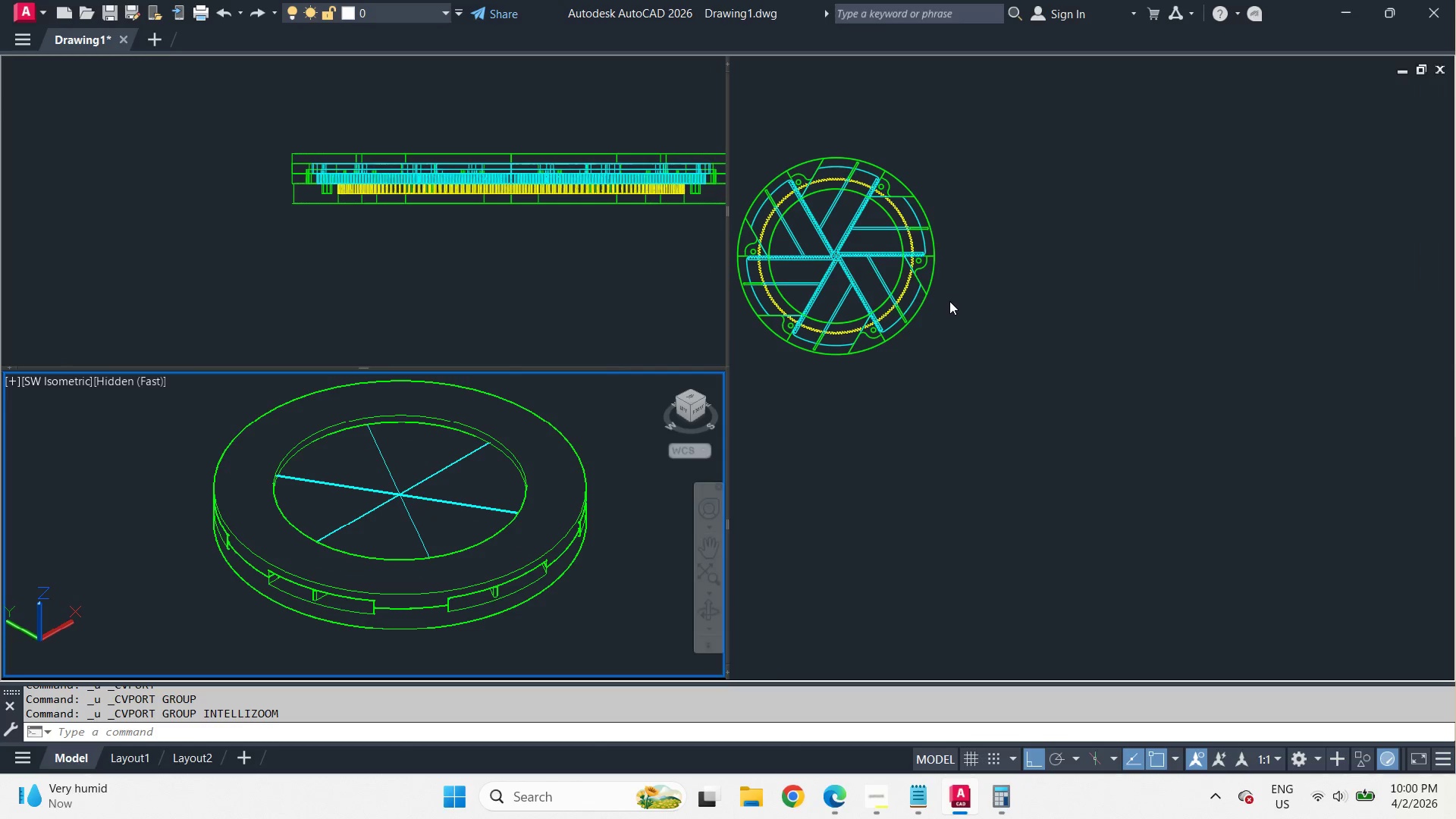 
key(Control+Z)
 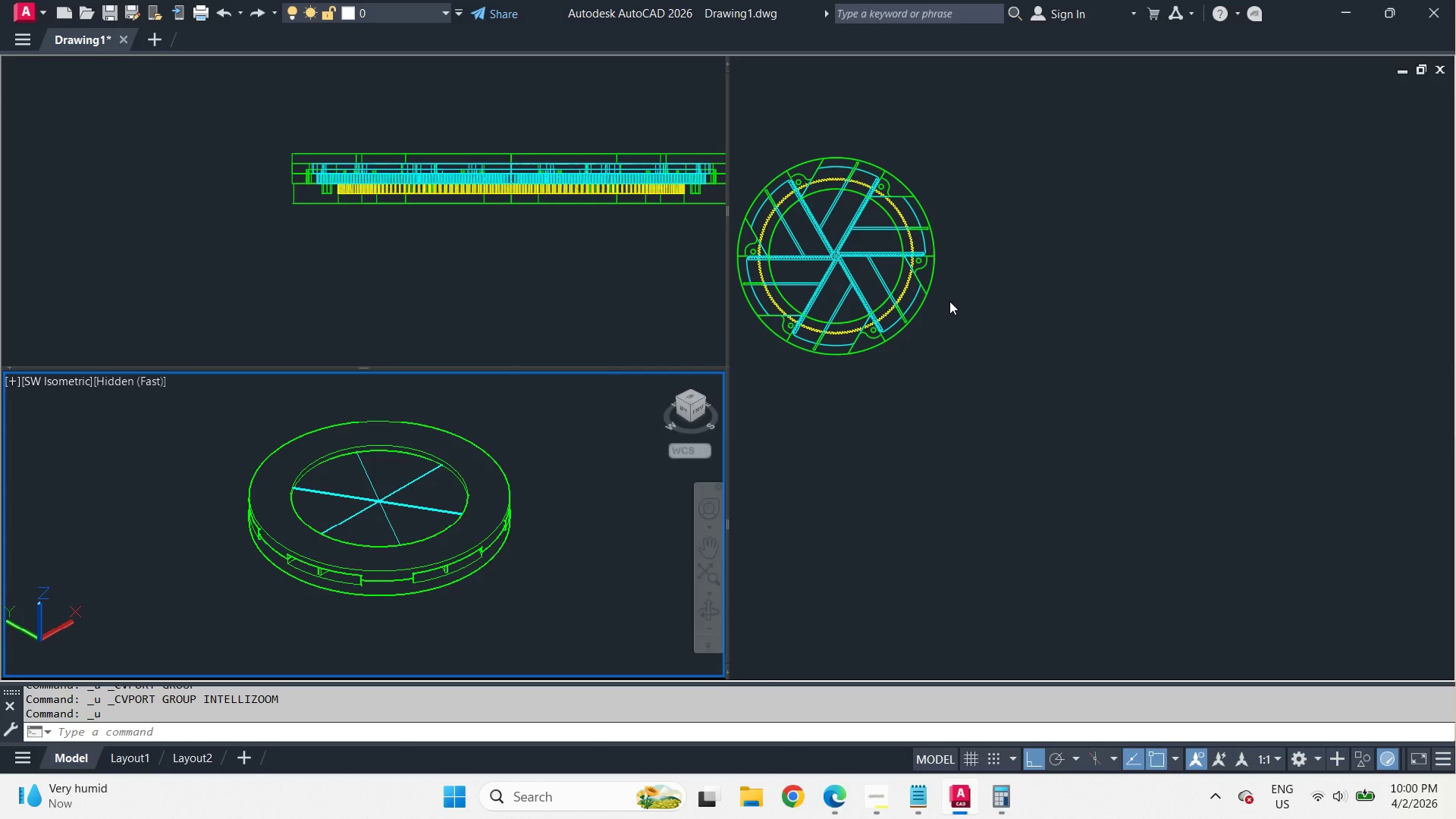 
key(Control+Z)
 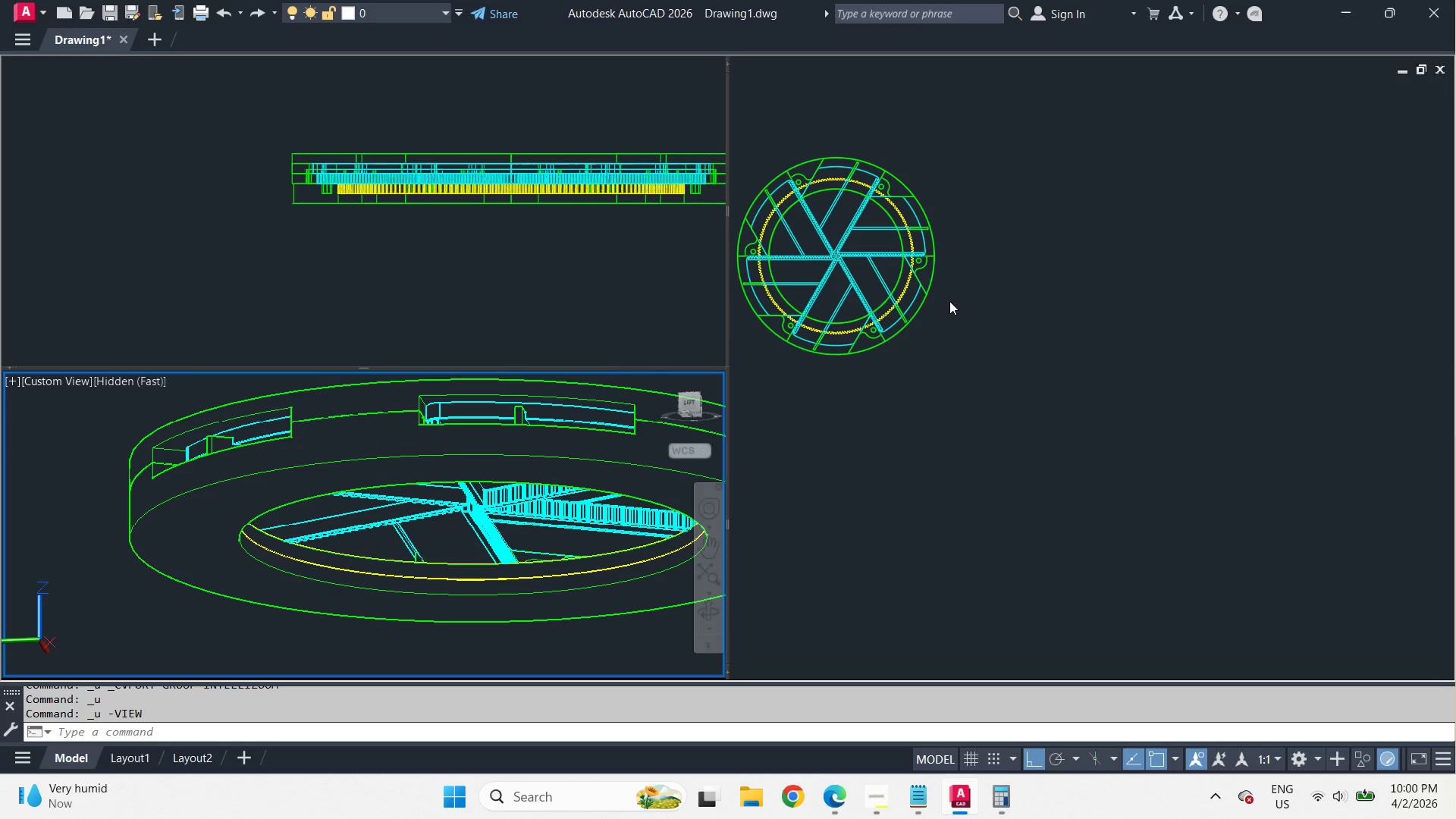 
key(Control+Z)
 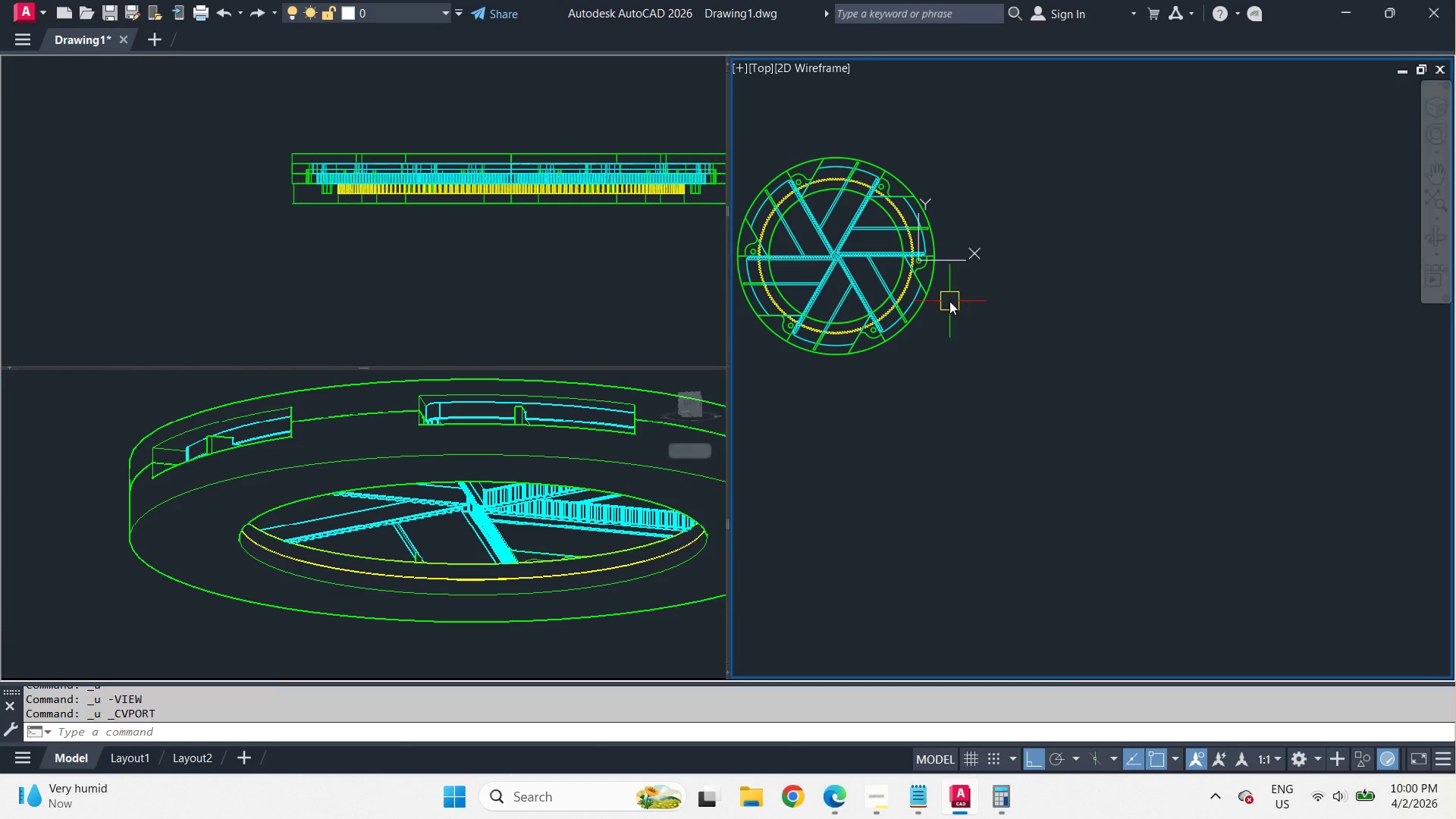 
key(Control+Z)
 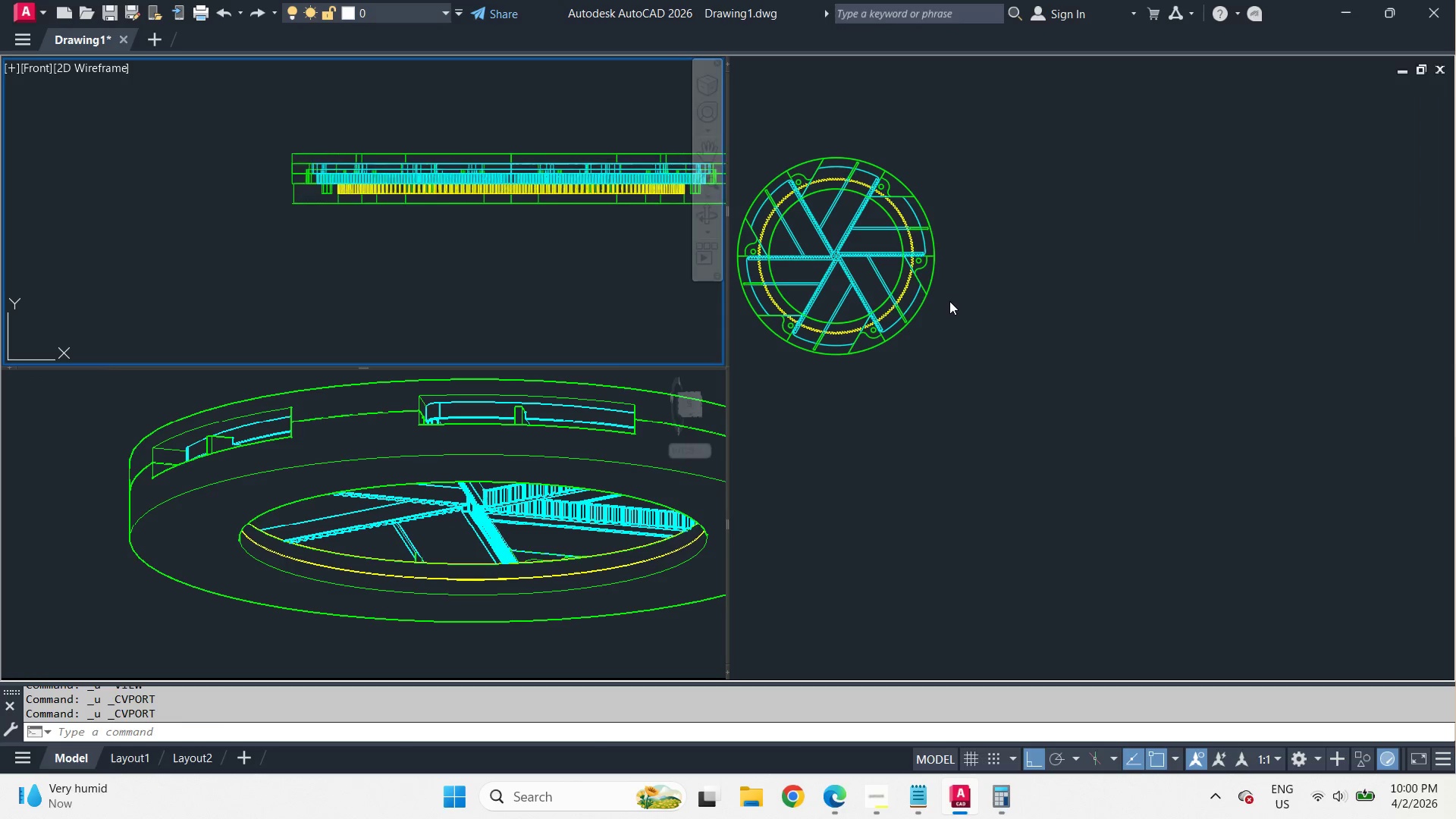 
key(Control+Z)
 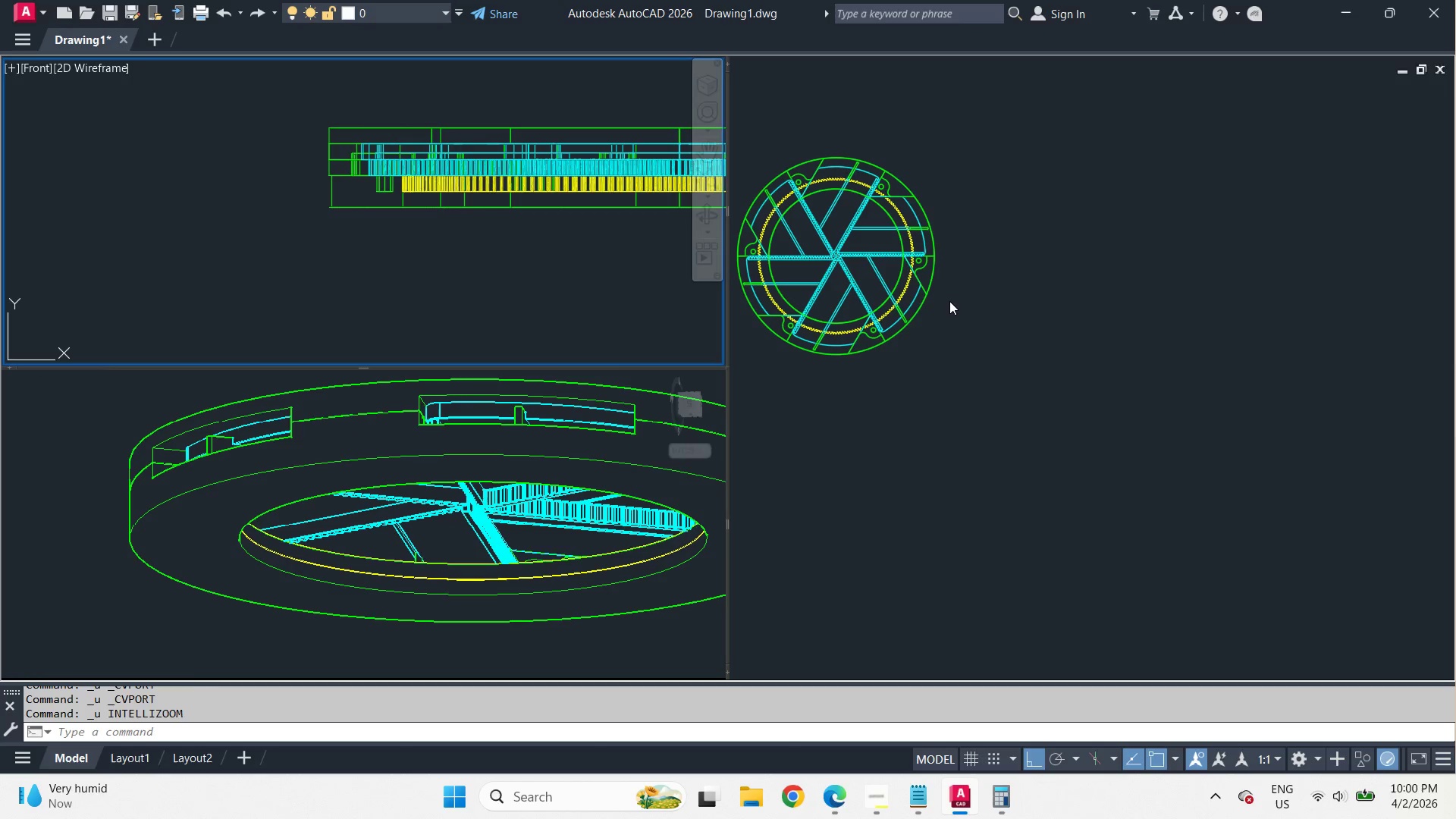 
key(Control+Z)
 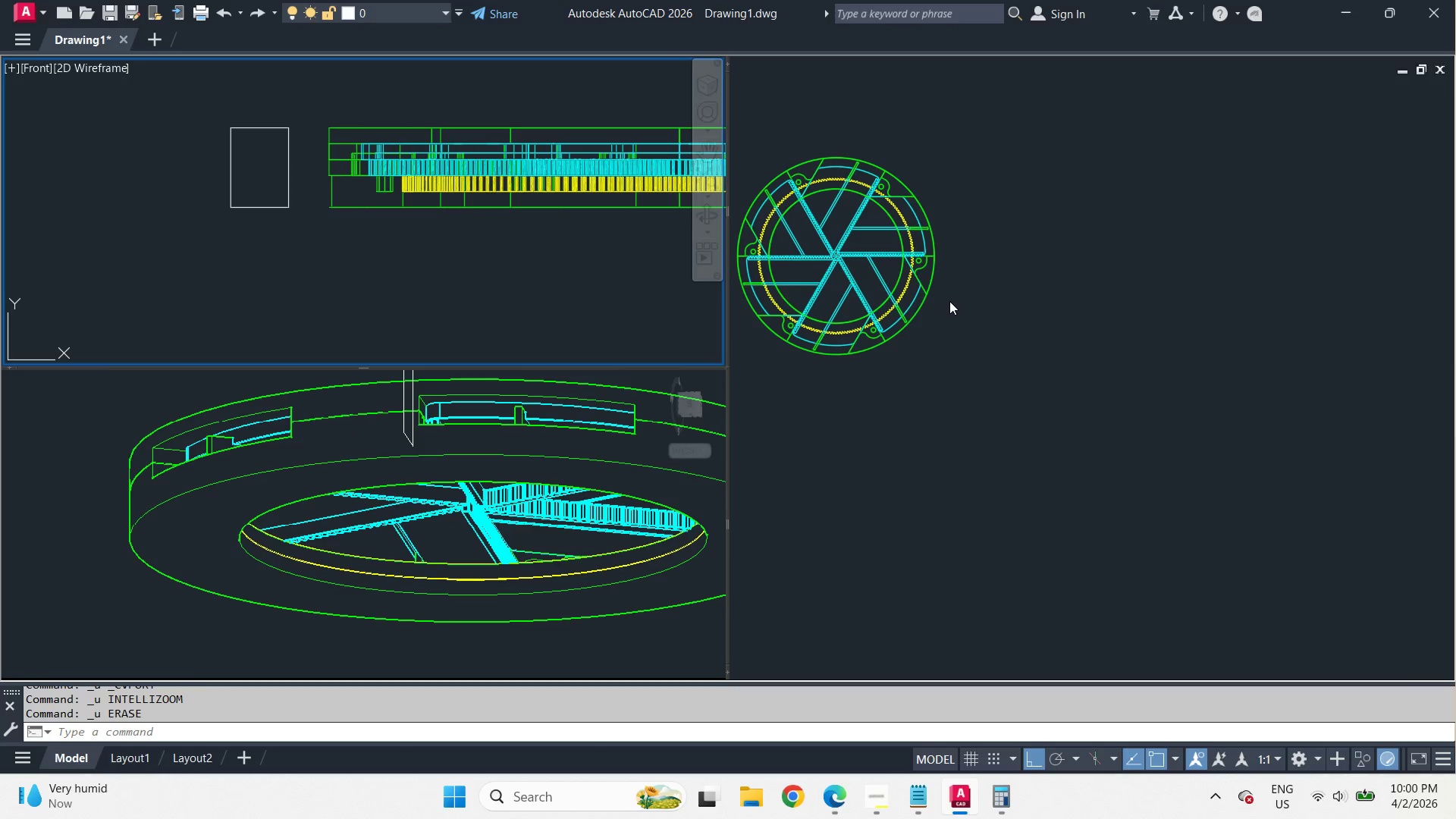 
key(Control+Z)
 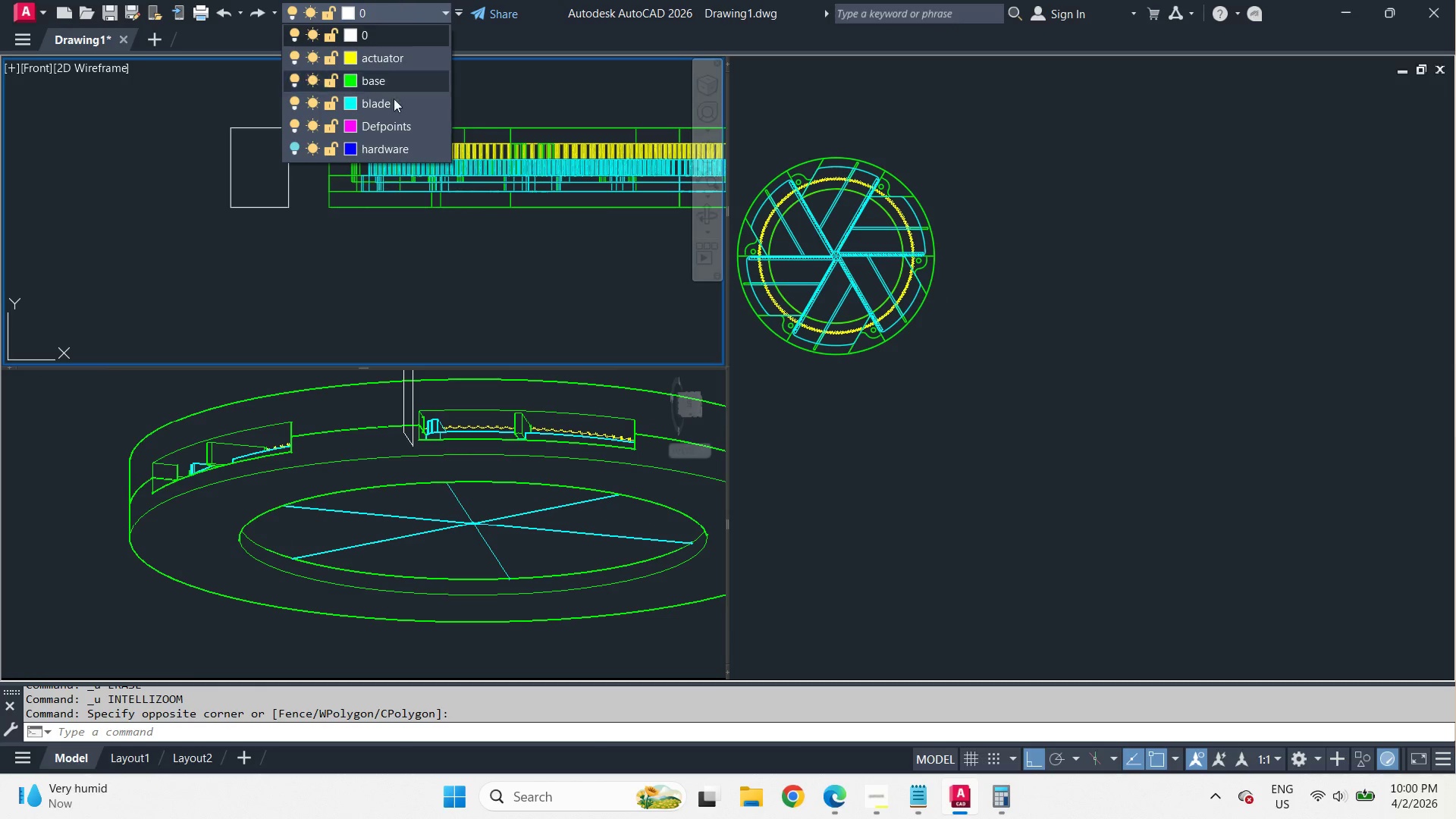 
left_click([302, 155])
 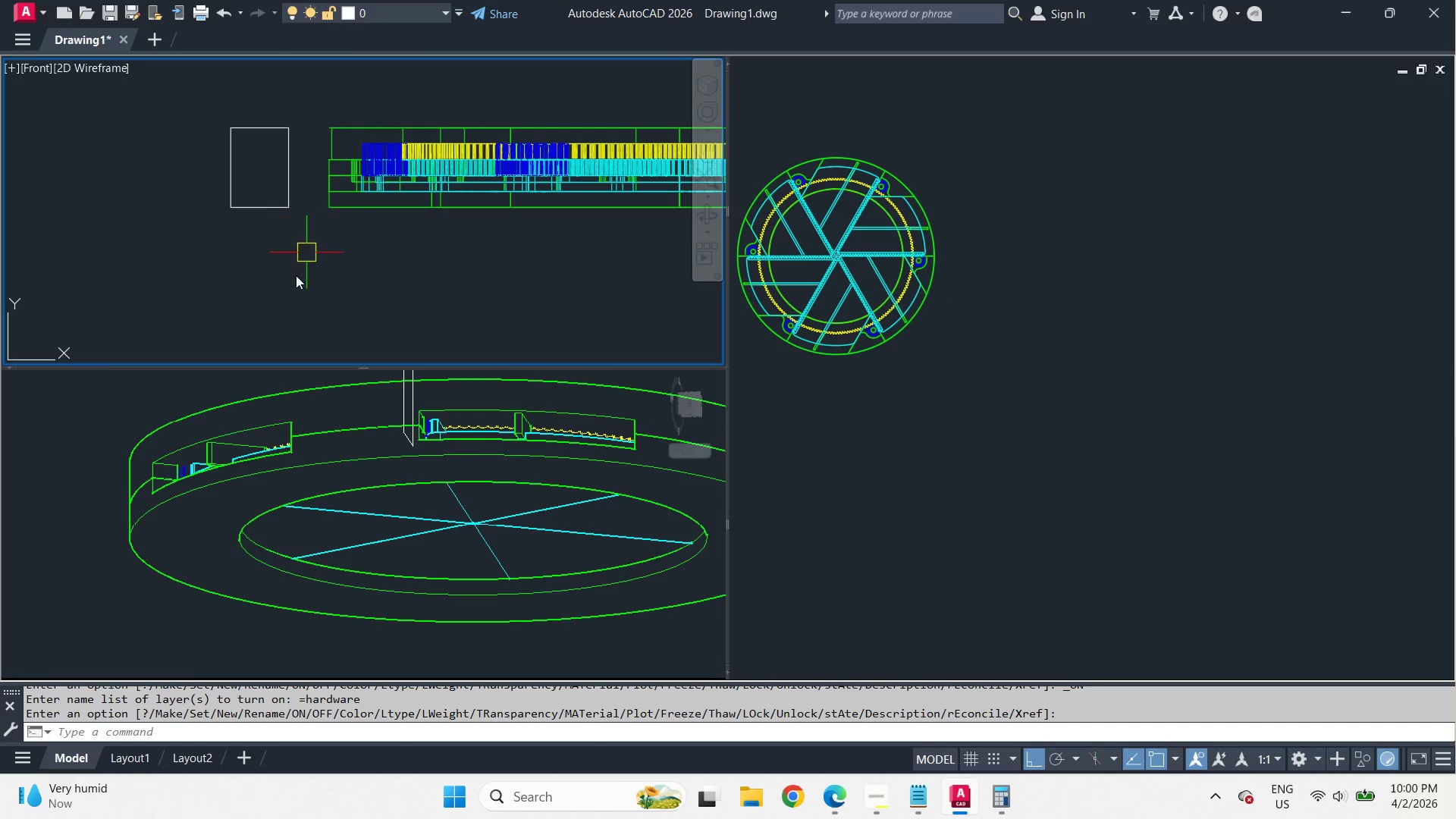 
left_click_drag(start_coordinate=[579, 298], to_coordinate=[535, 266])
 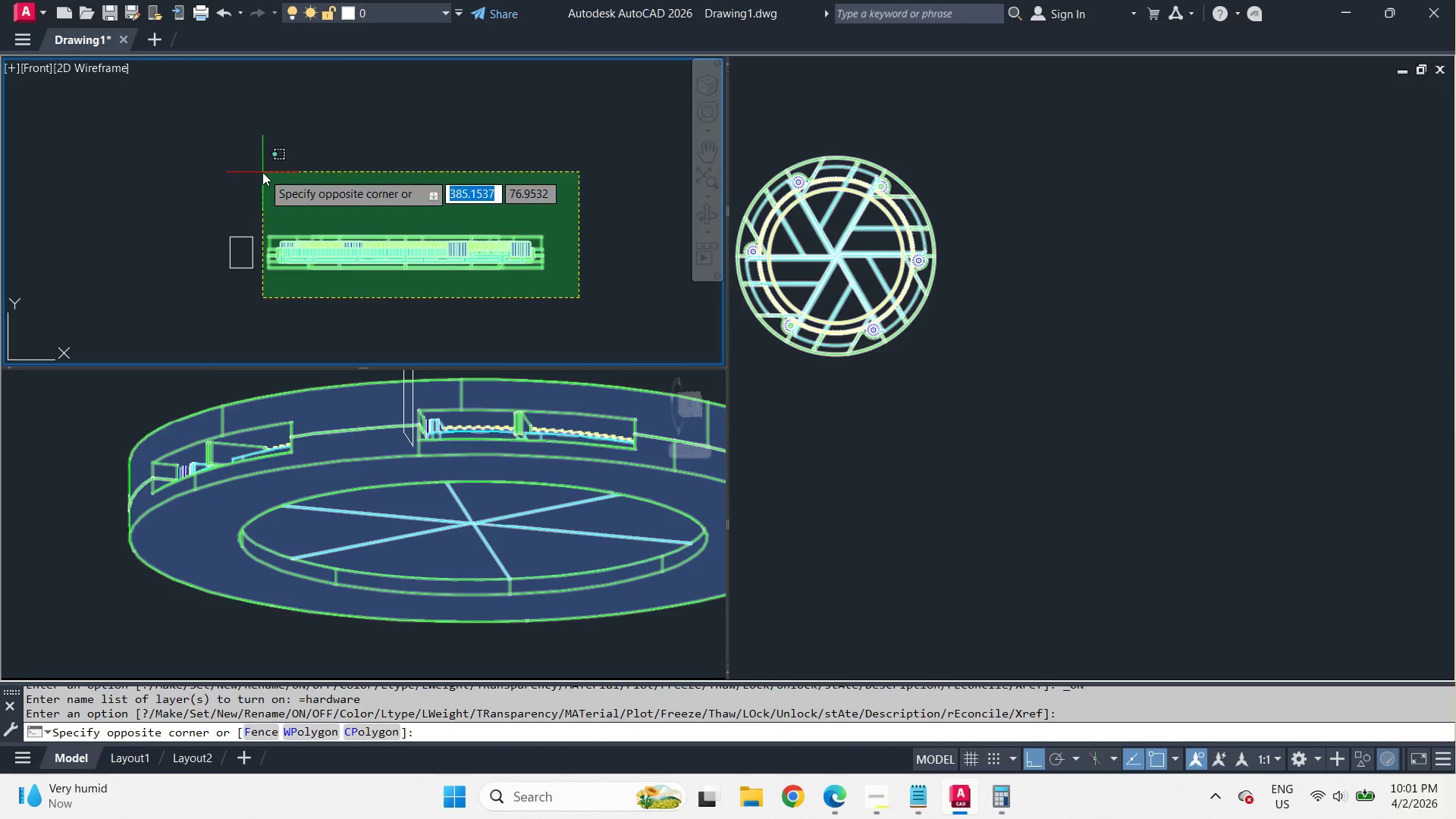 
left_click([262, 171])
 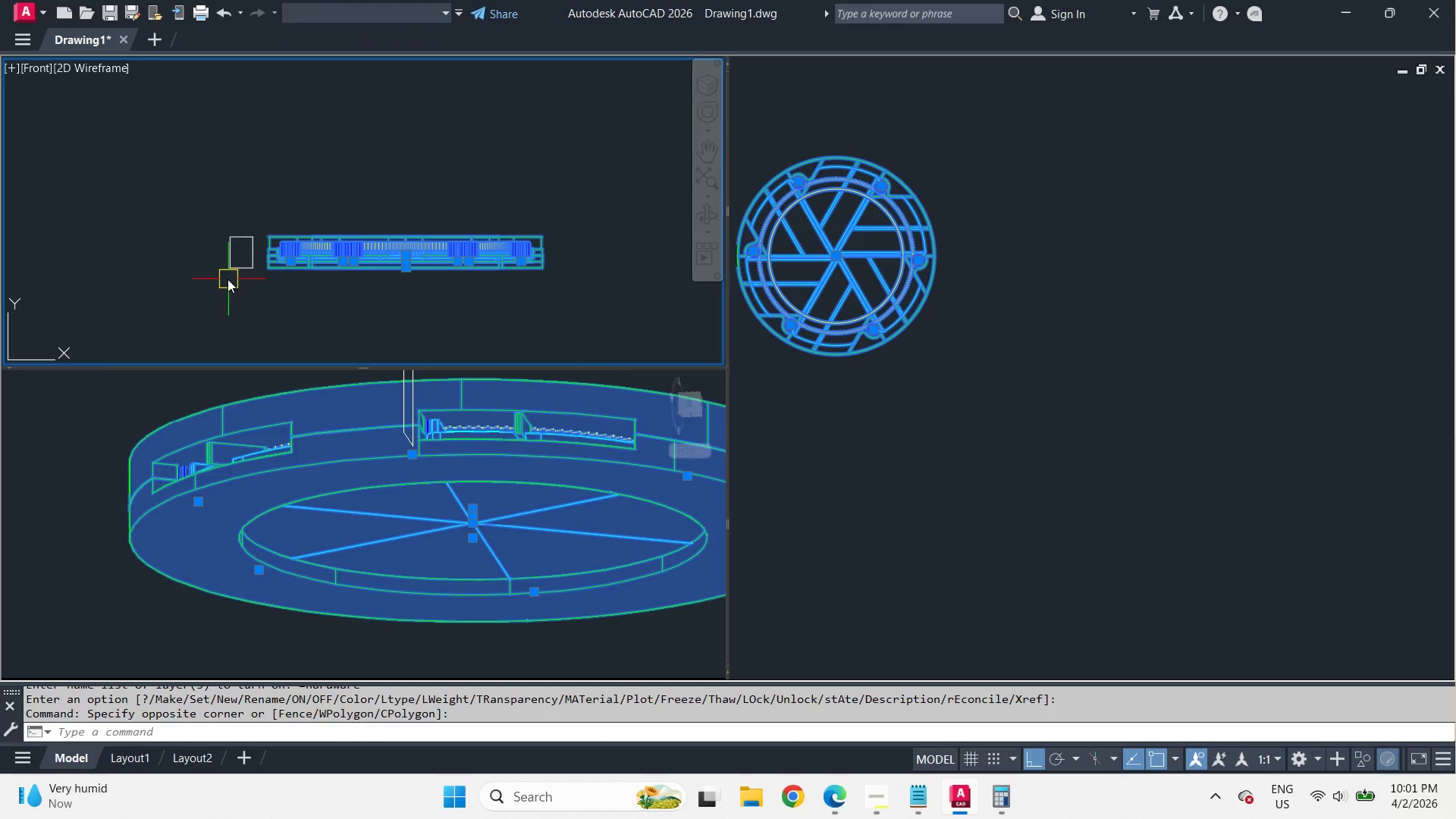 
scroll: coordinate [228, 307], scroll_direction: down, amount: 2.0
 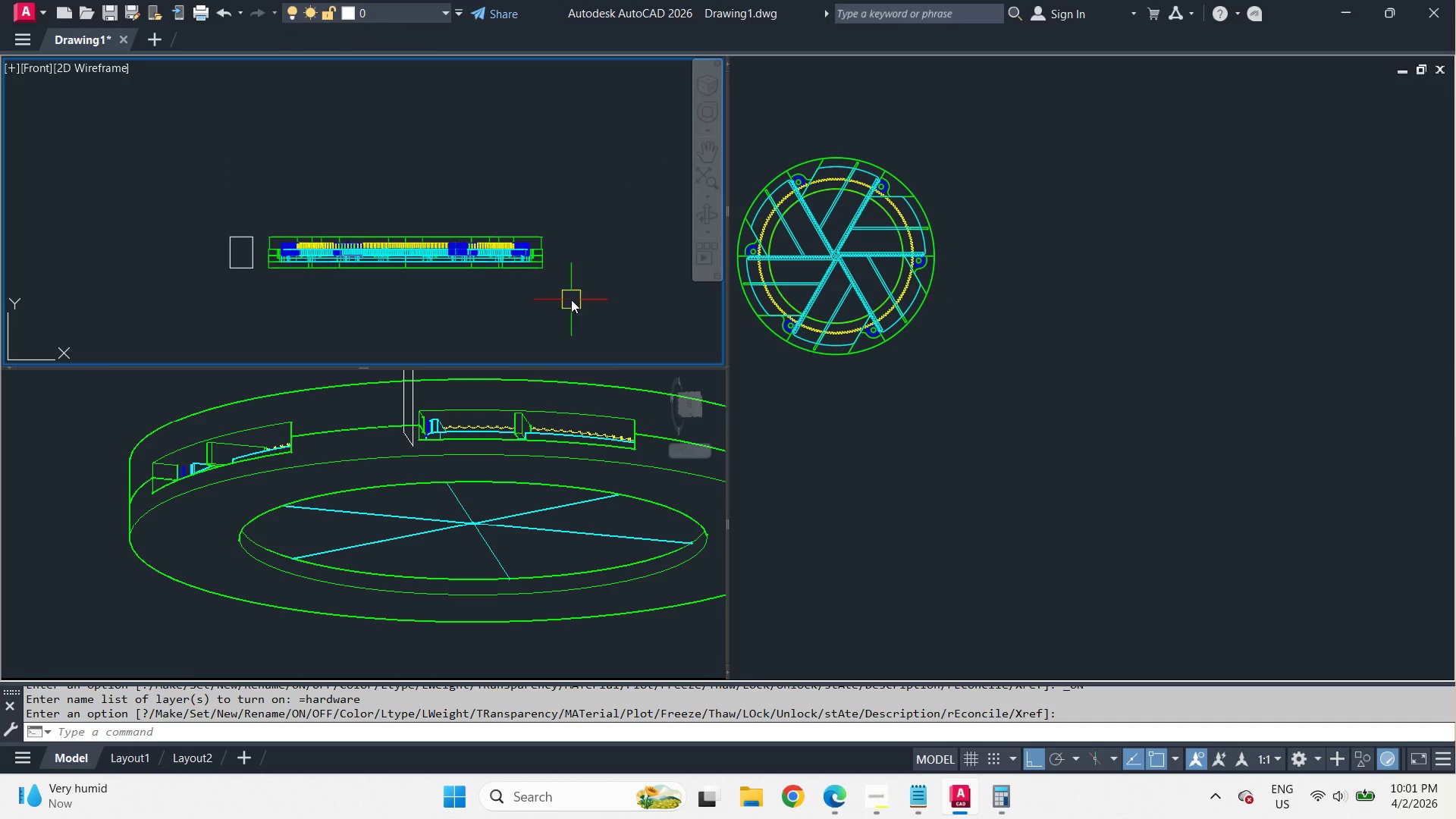 
type(mi )
 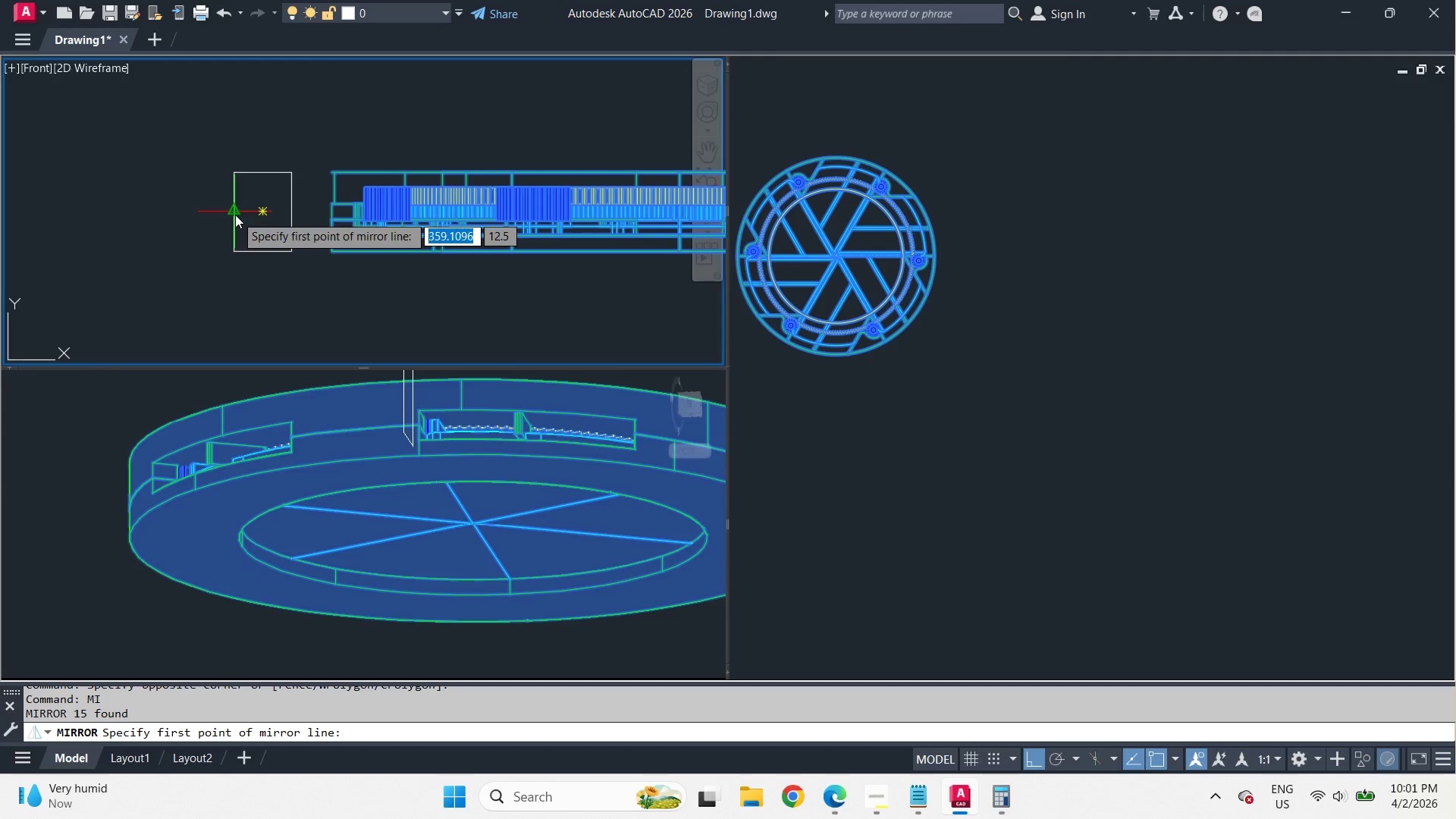 
left_click_drag(start_coordinate=[235, 215], to_coordinate=[225, 215])
 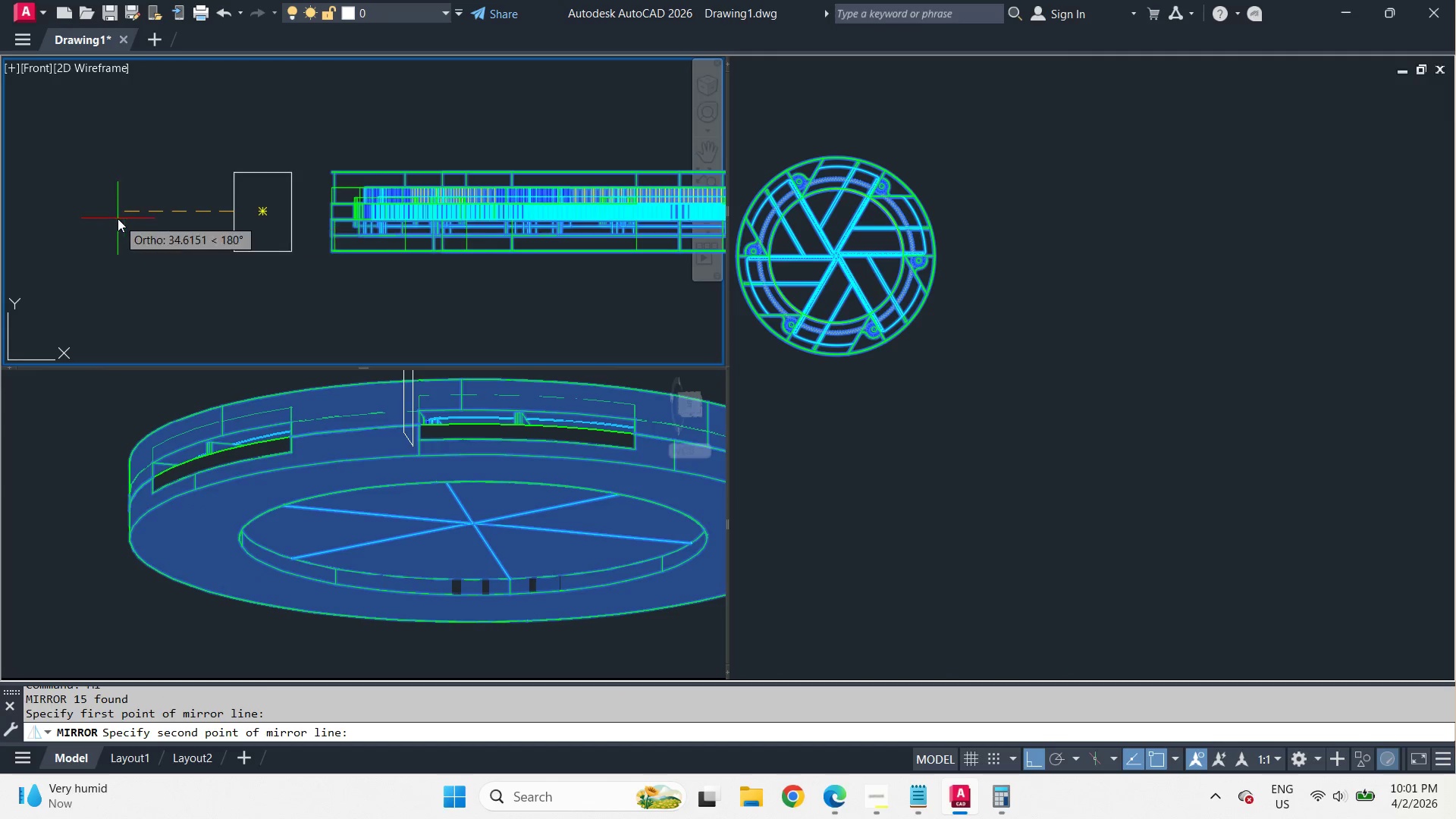 
double_click([118, 218])
 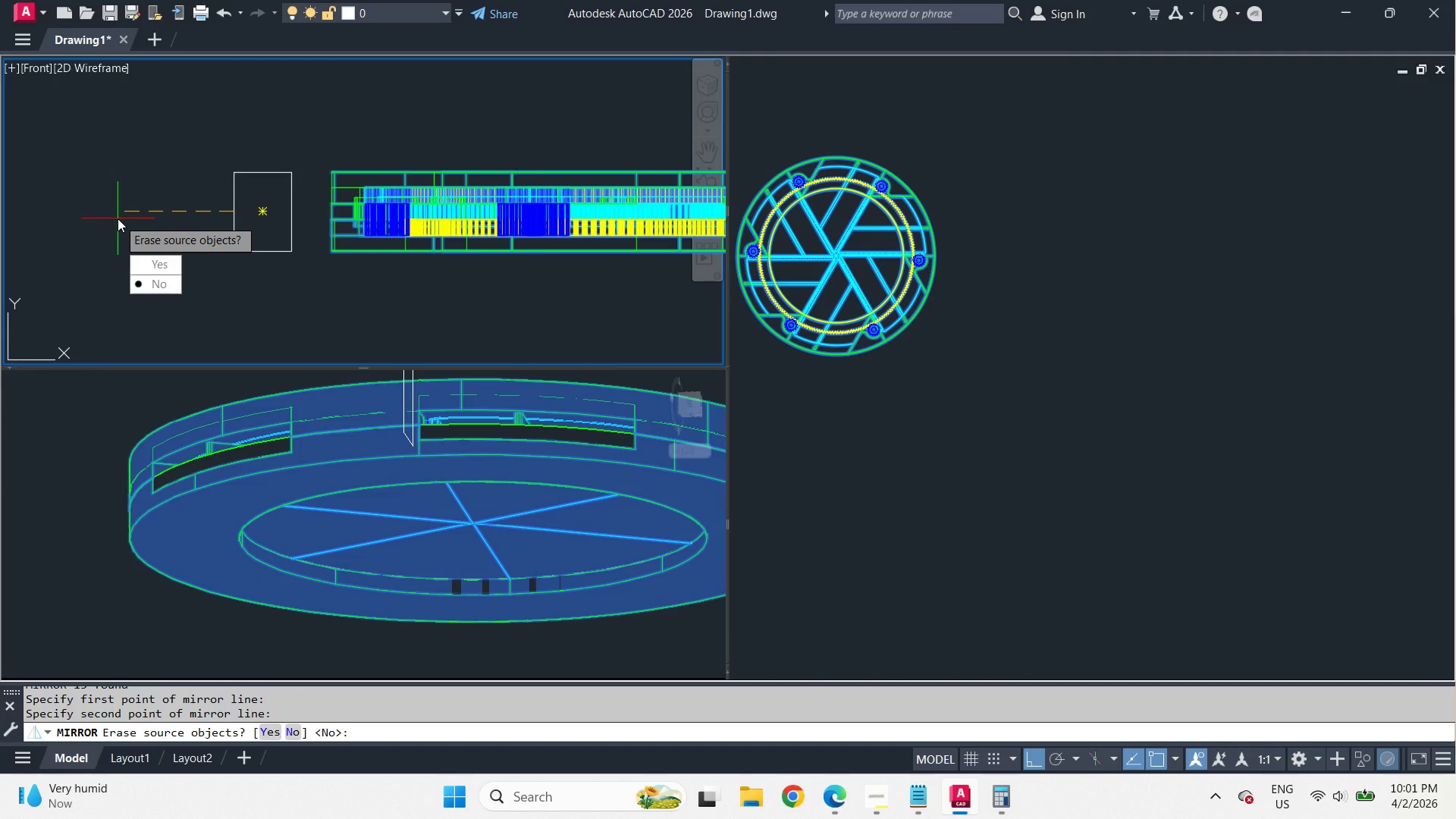 
scroll: coordinate [228, 279], scroll_direction: up, amount: 2.0
 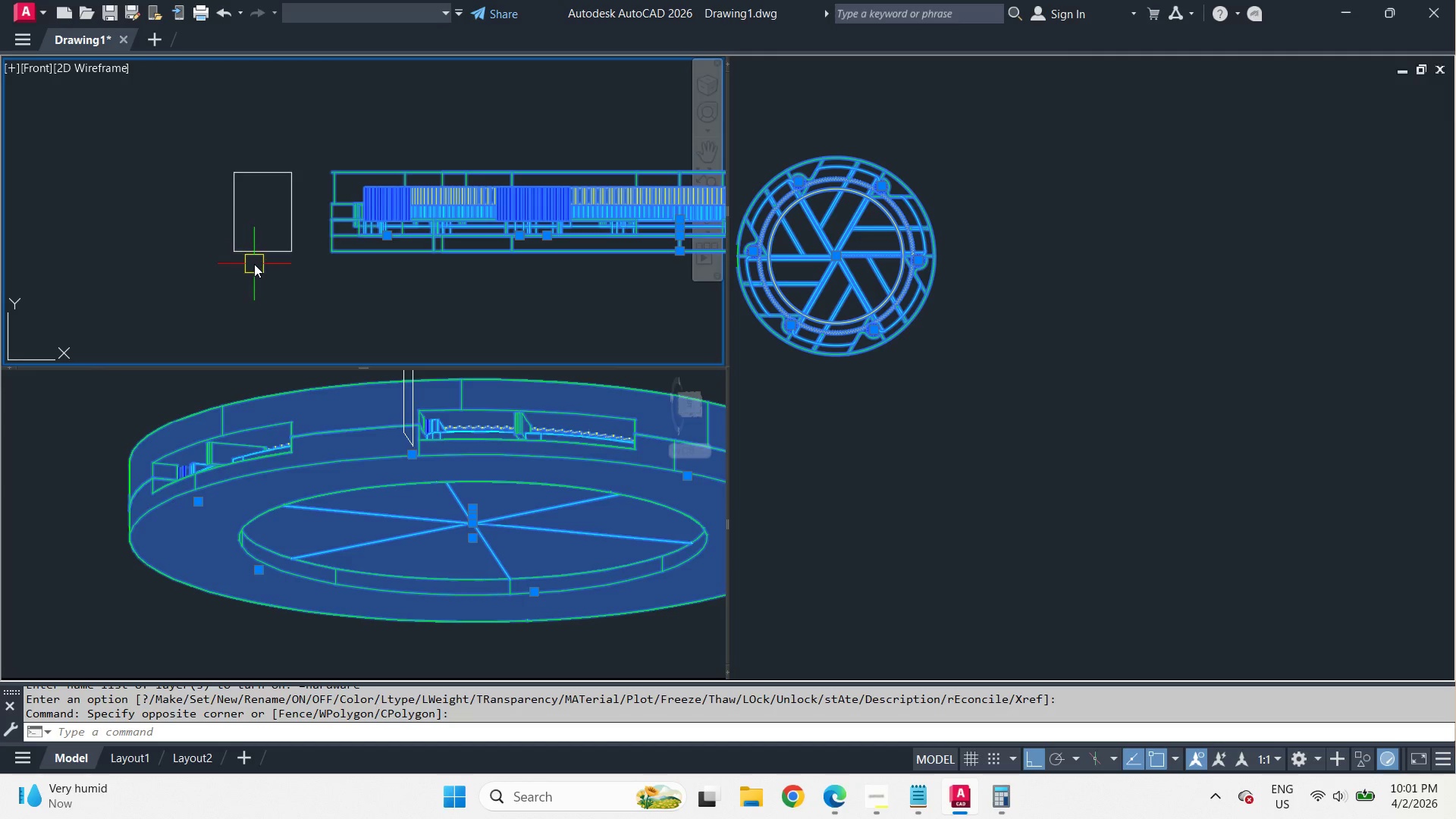 
key(Y)
 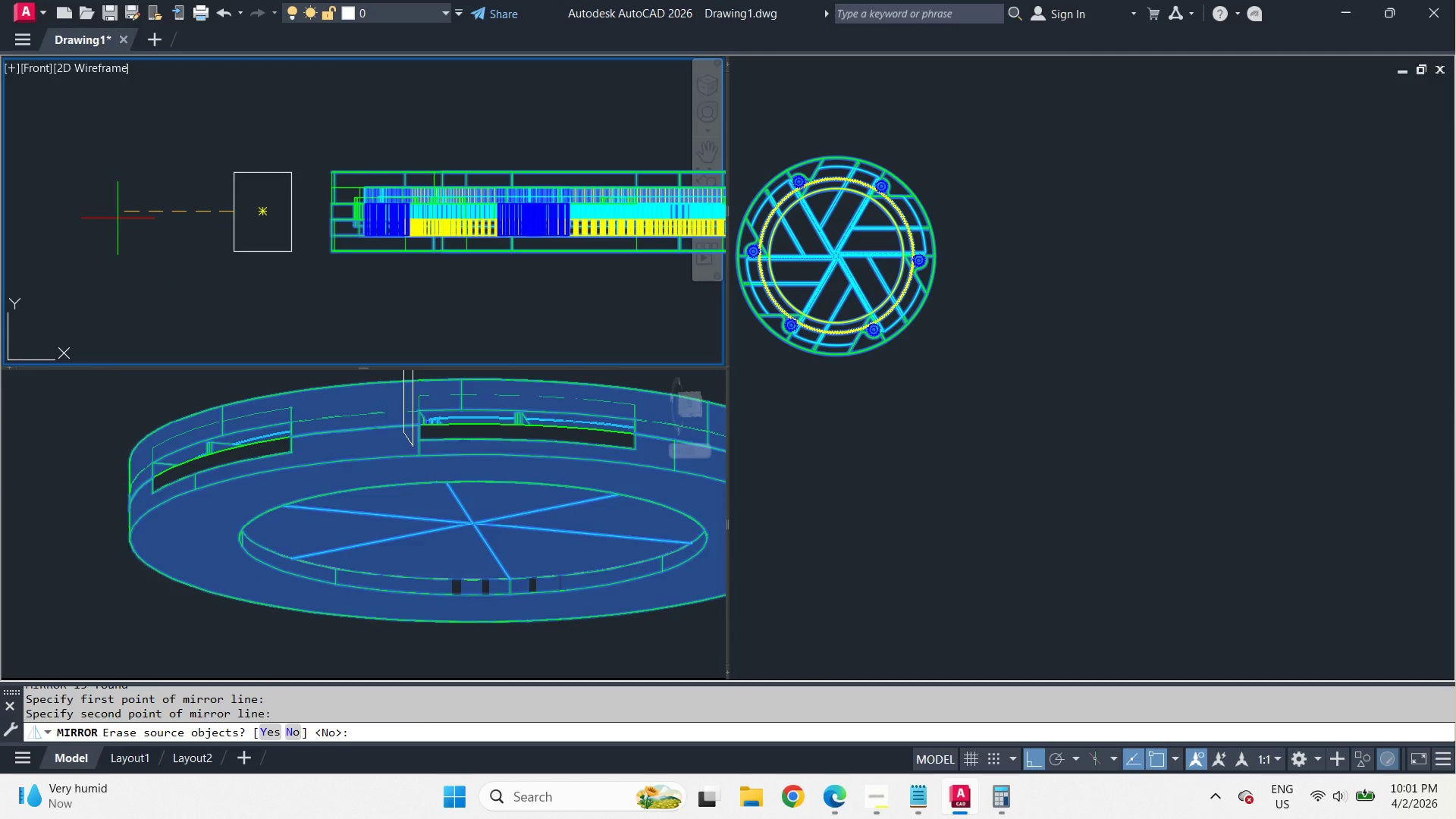 
key(Space)
 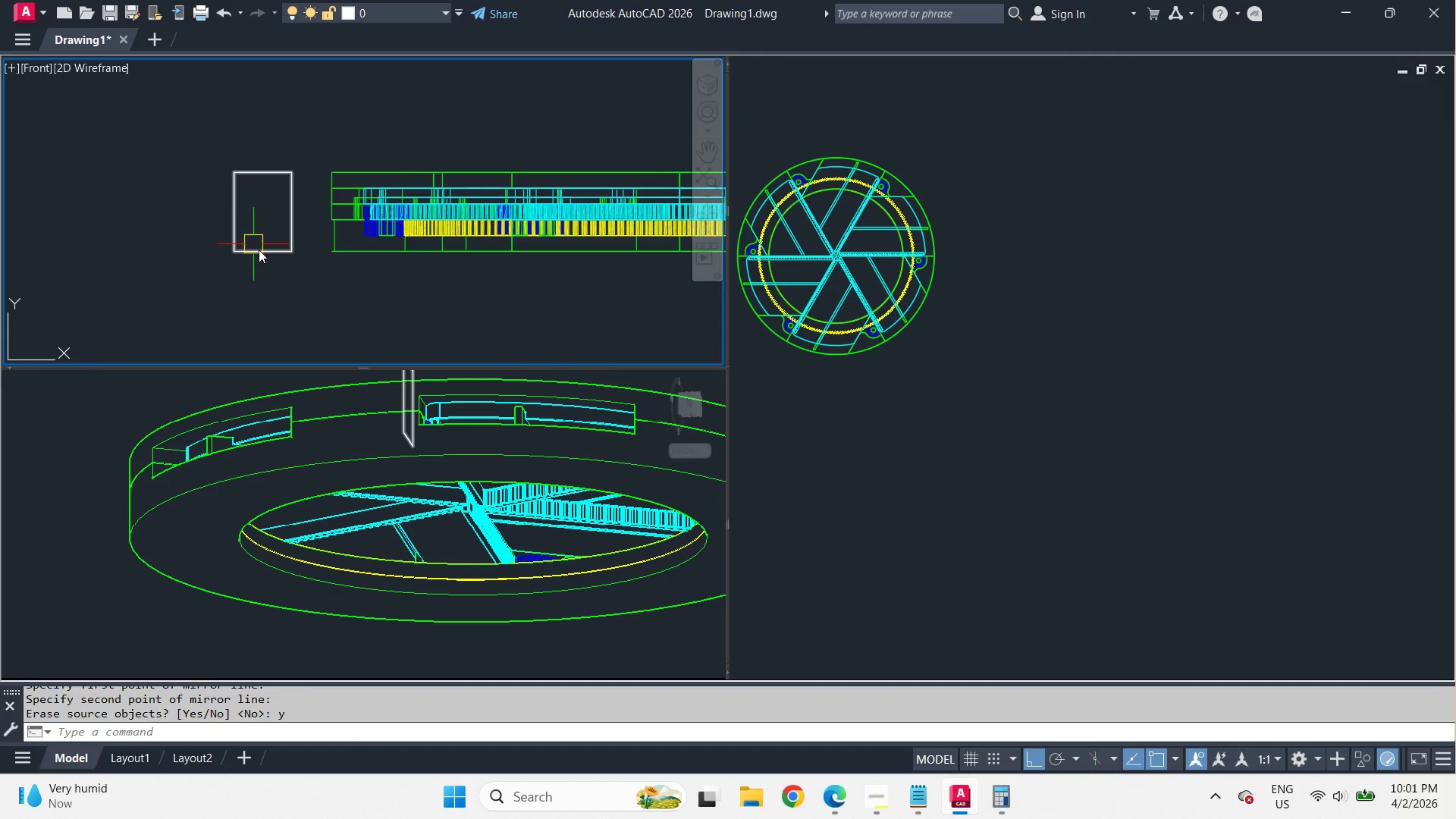 
left_click([268, 257])
 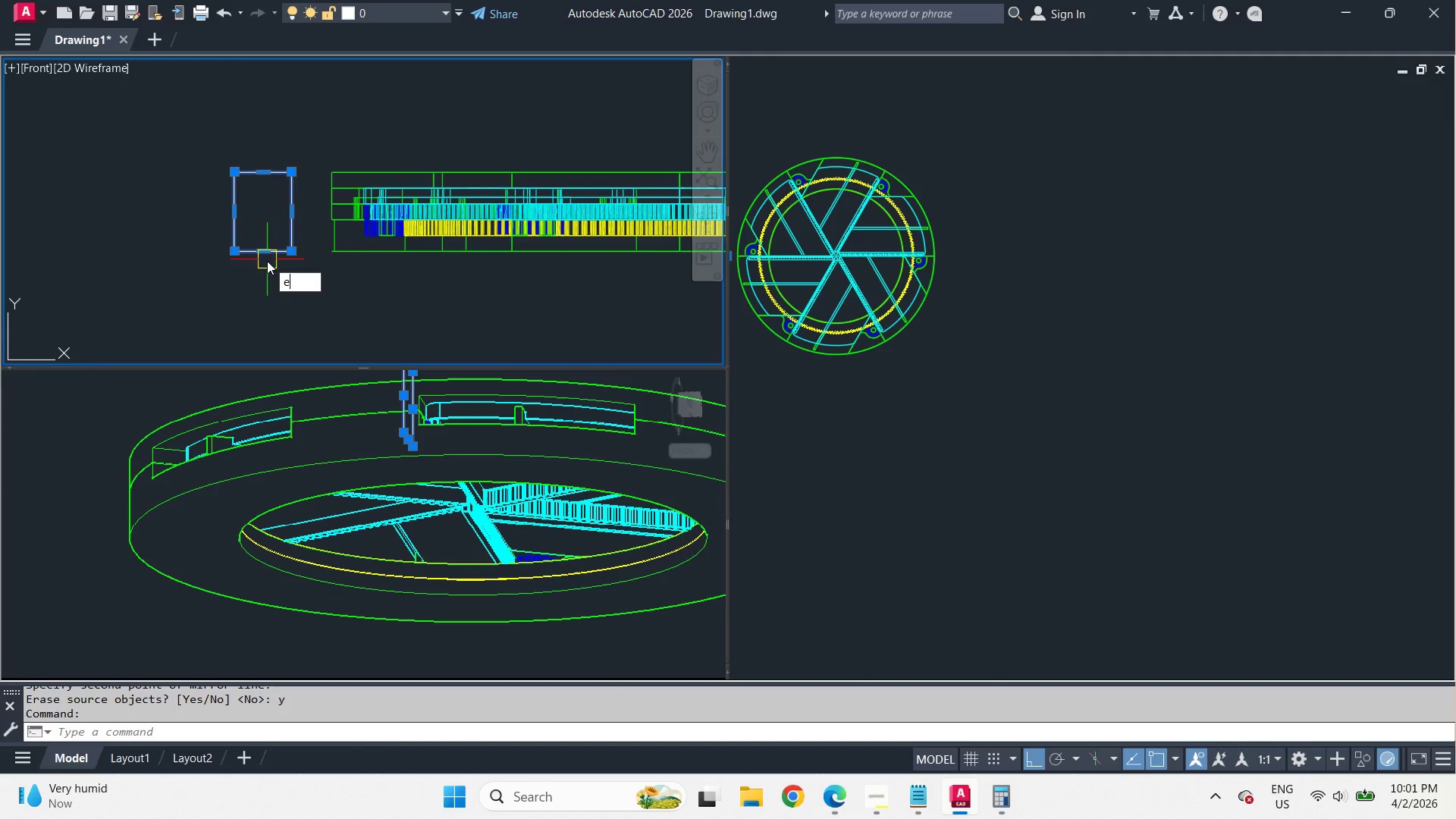 
type(e re )
 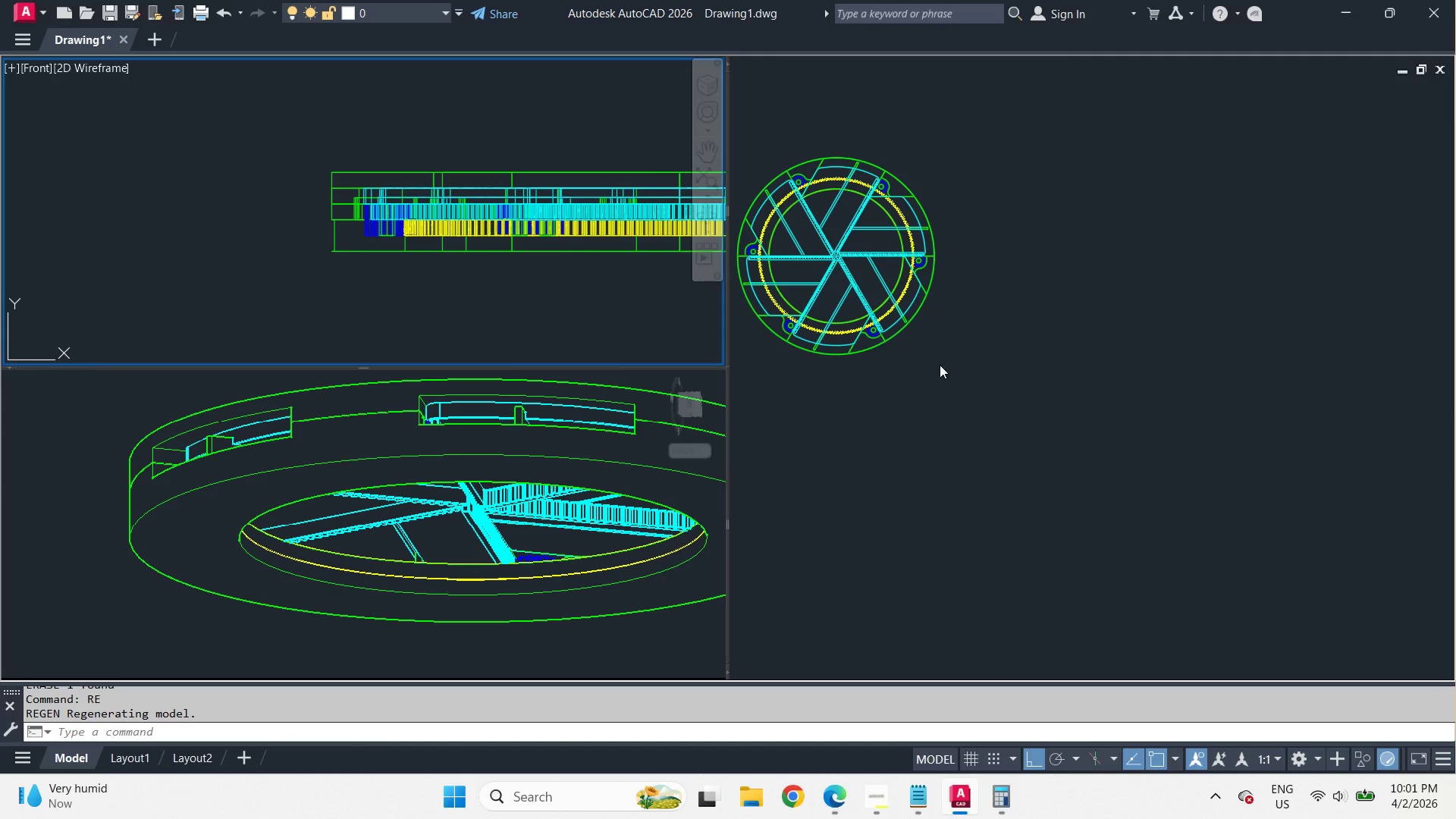 
left_click([945, 366])
 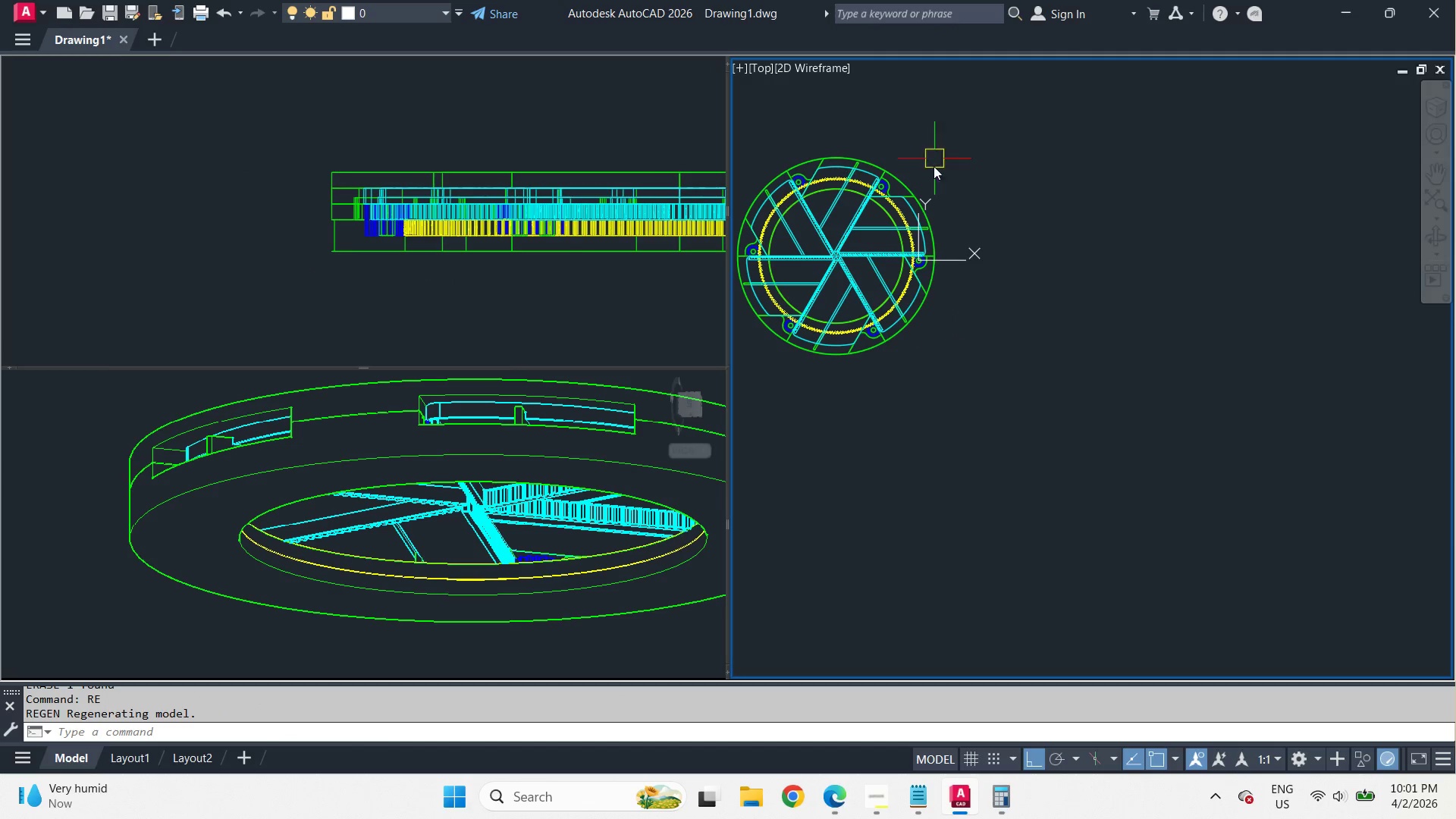 
scroll: coordinate [1204, 124], scroll_direction: up, amount: 5.0
 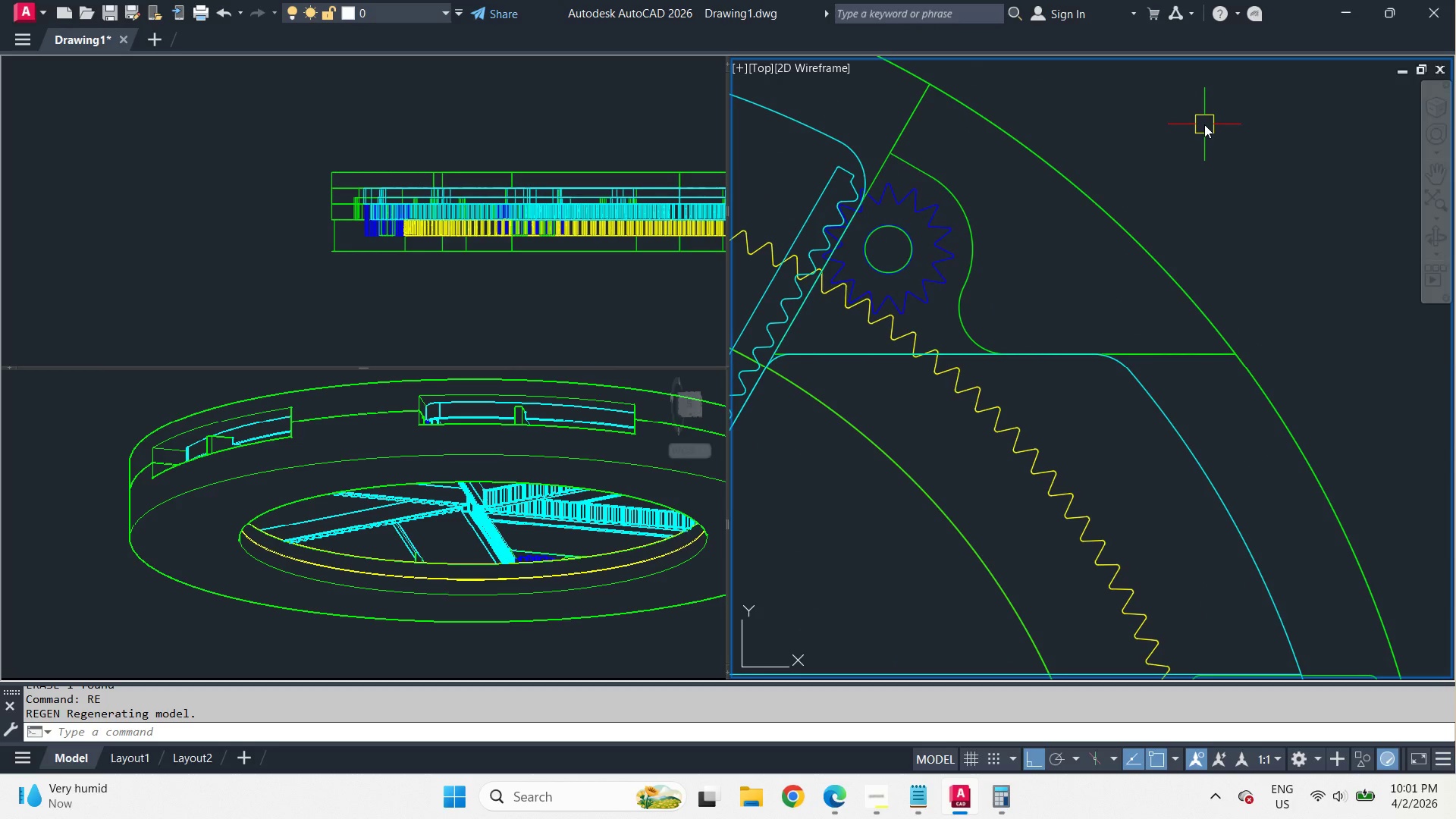 
scroll: coordinate [1204, 124], scroll_direction: down, amount: 2.0
 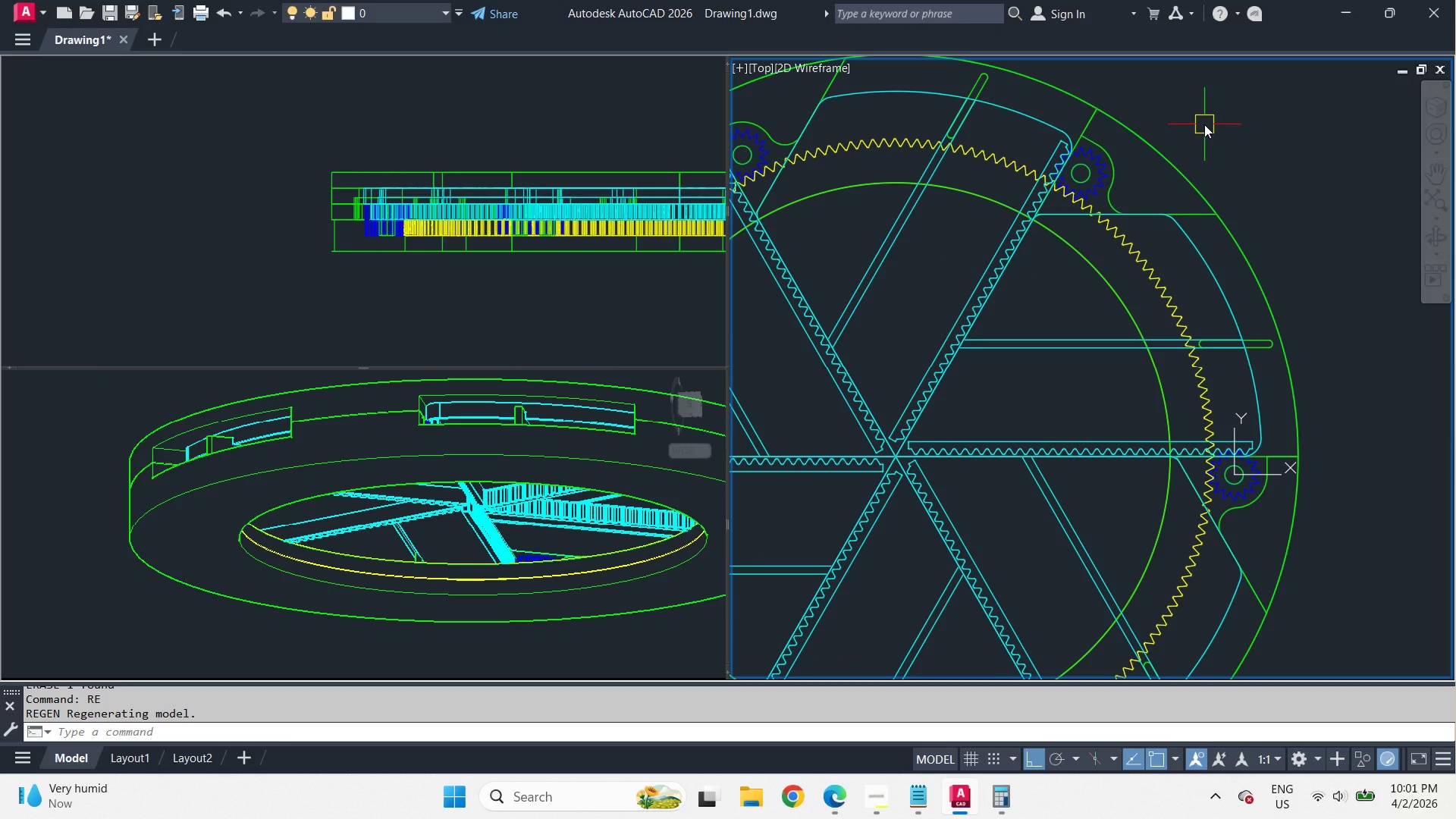 
wait(5.39)
 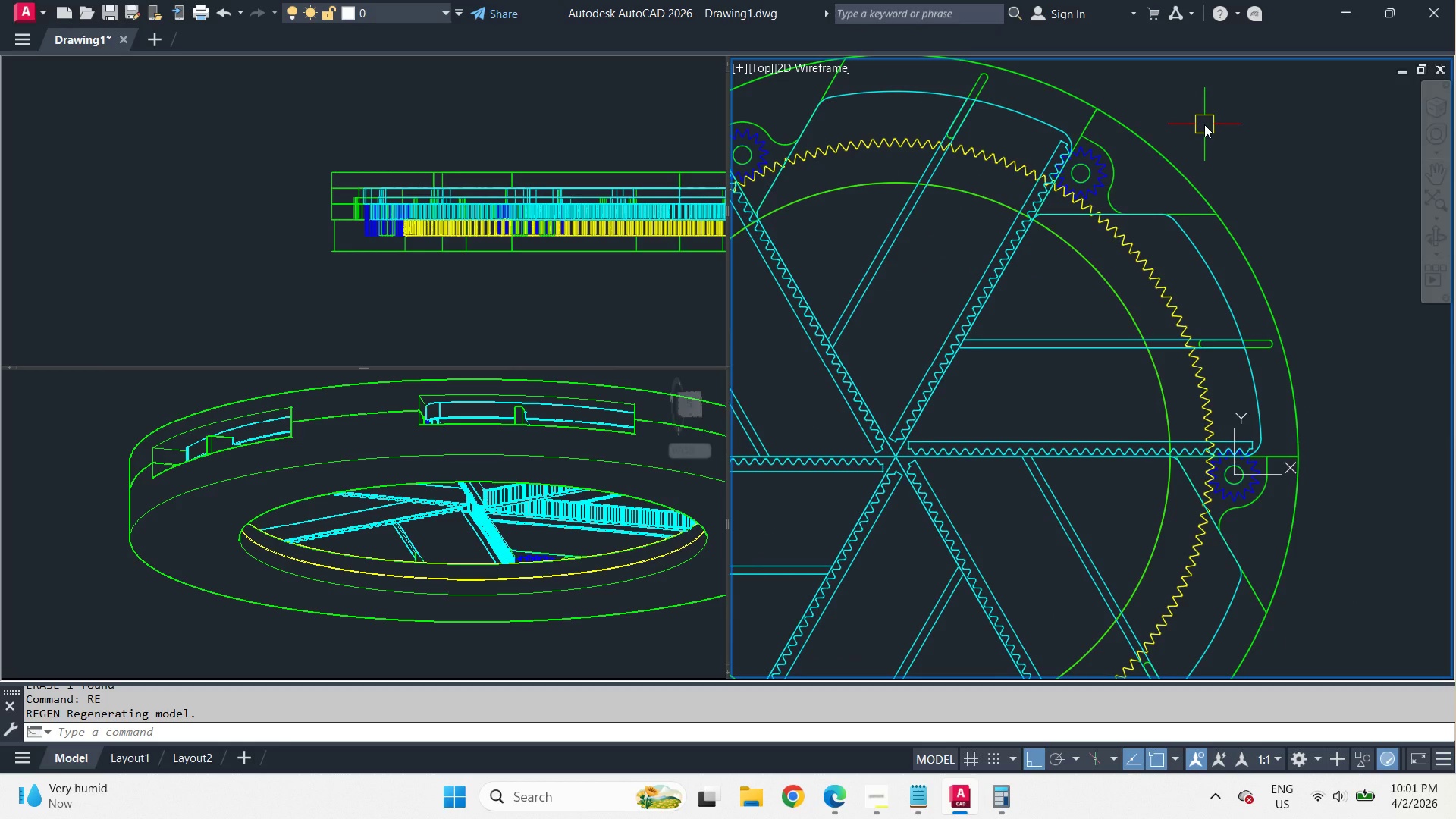 
left_click([393, 146])
 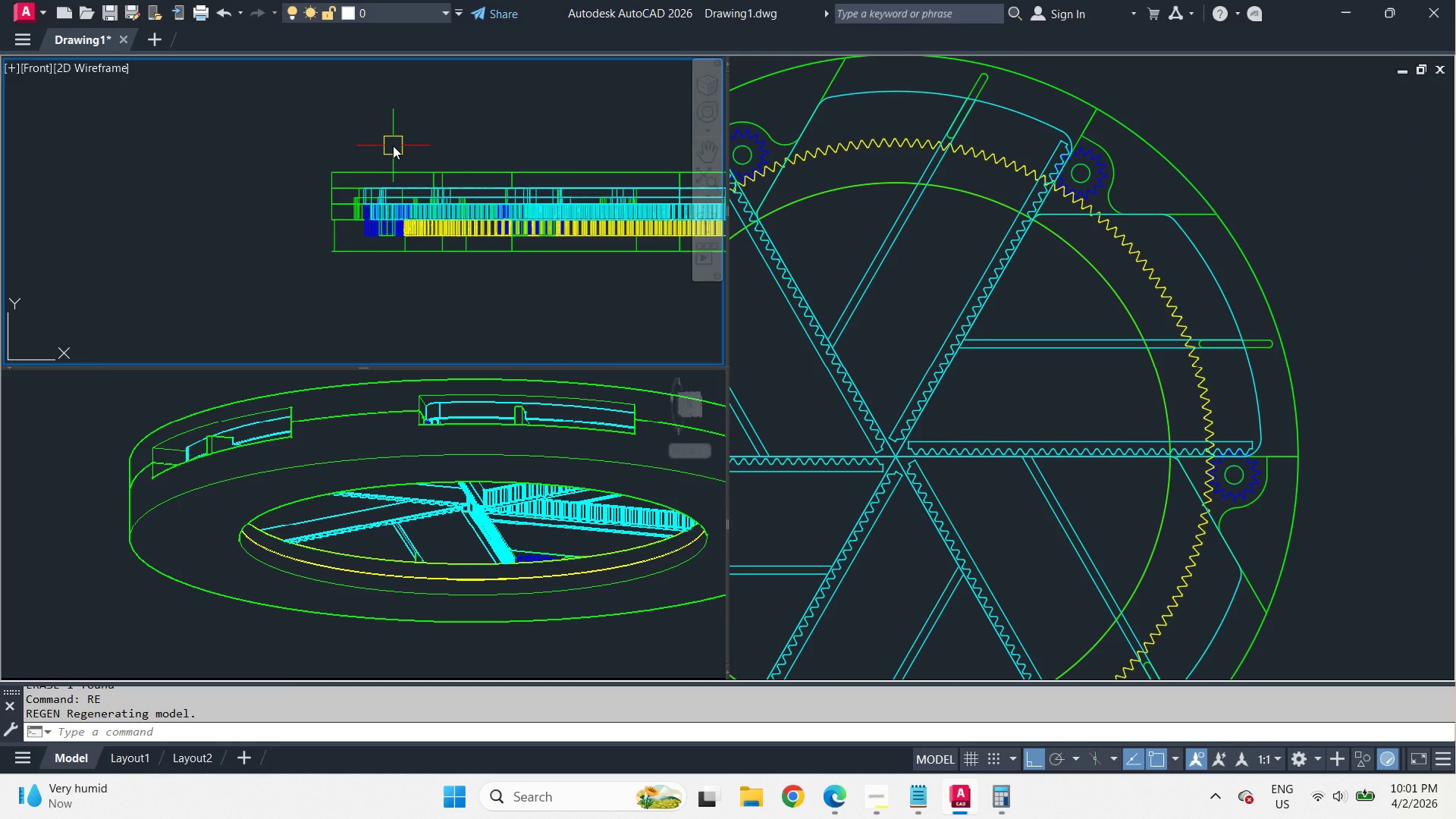 
left_click([1255, 150])
 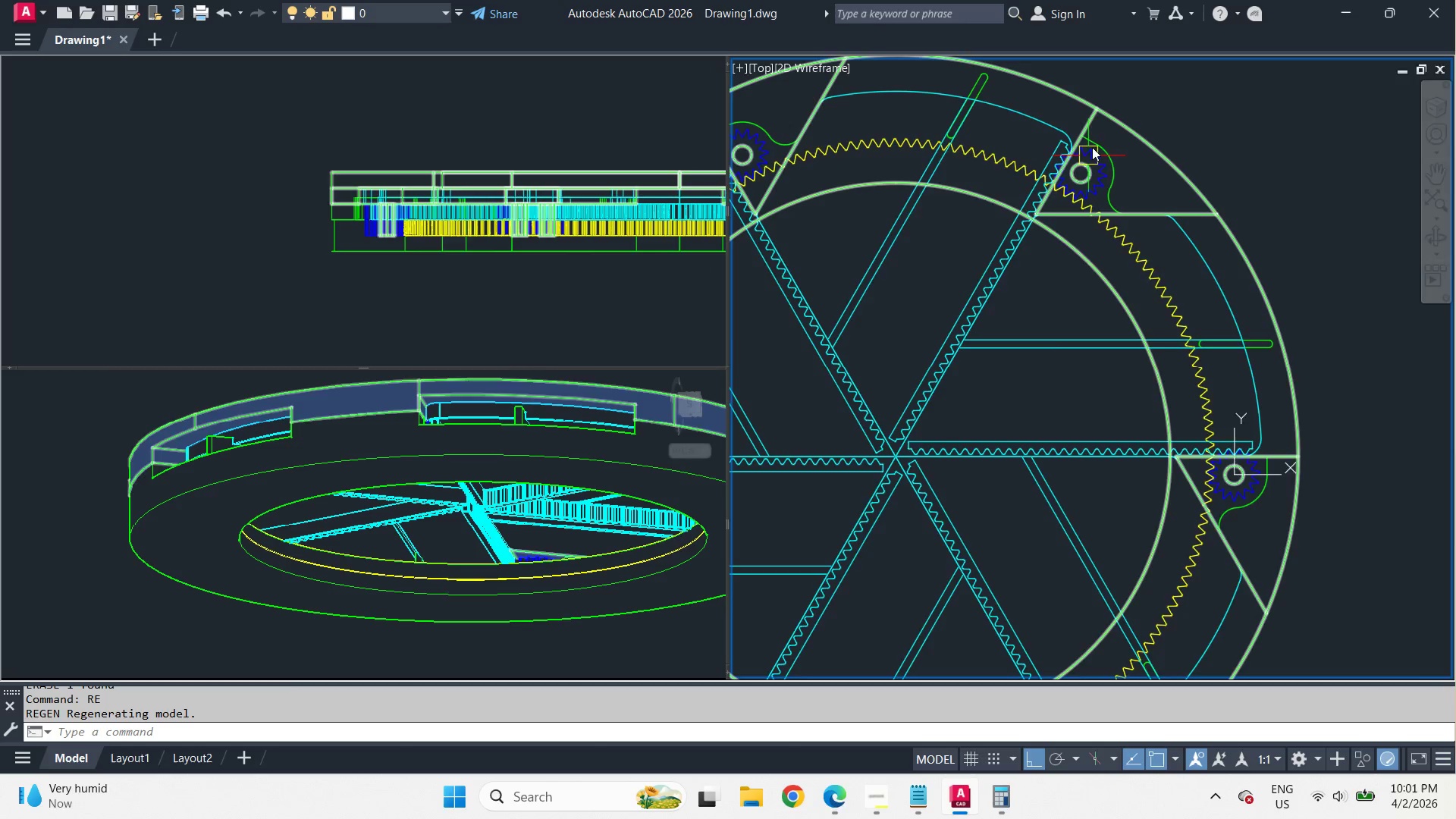 
scroll: coordinate [1097, 140], scroll_direction: down, amount: 2.0
 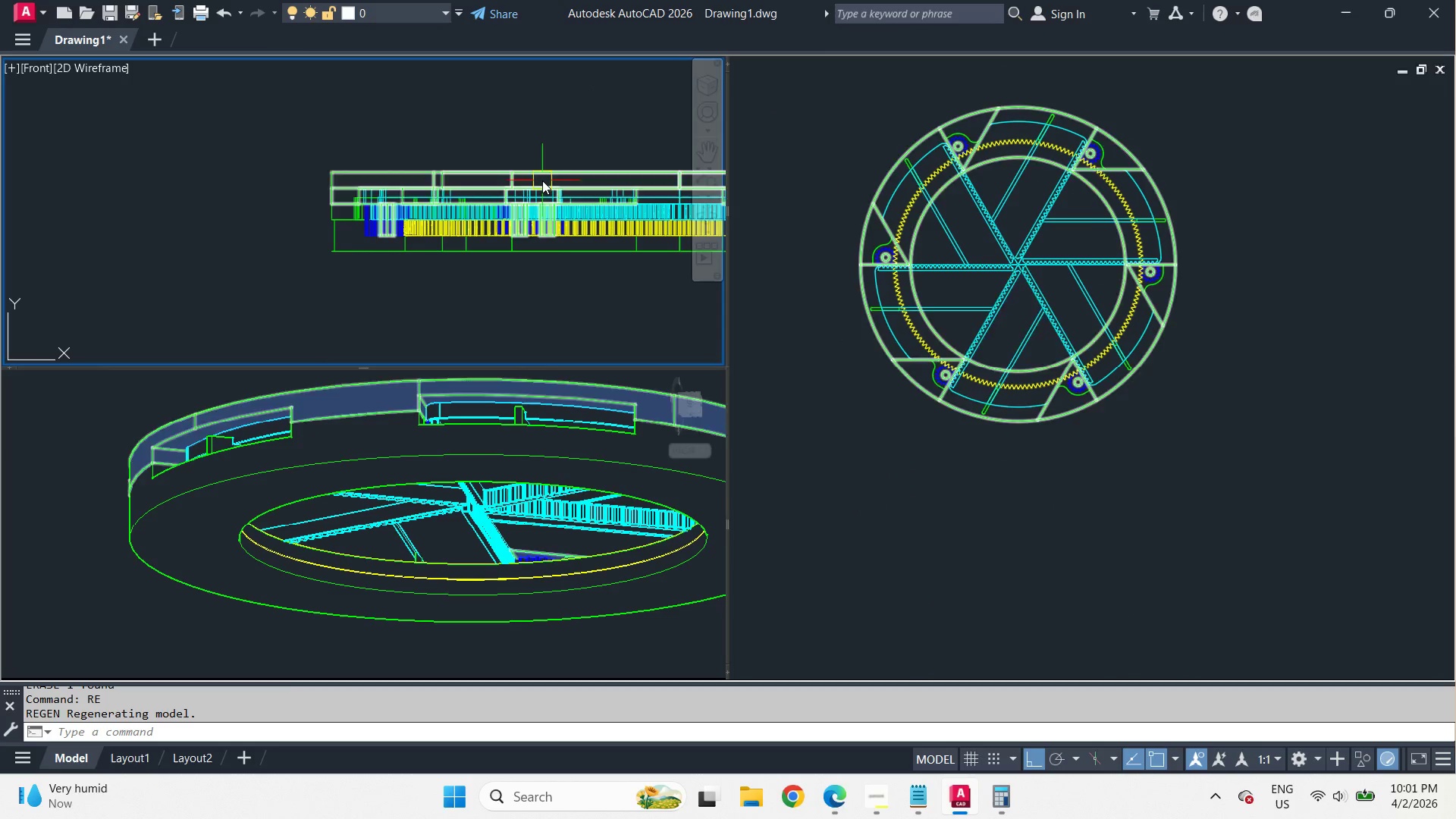 
left_click([536, 171])
 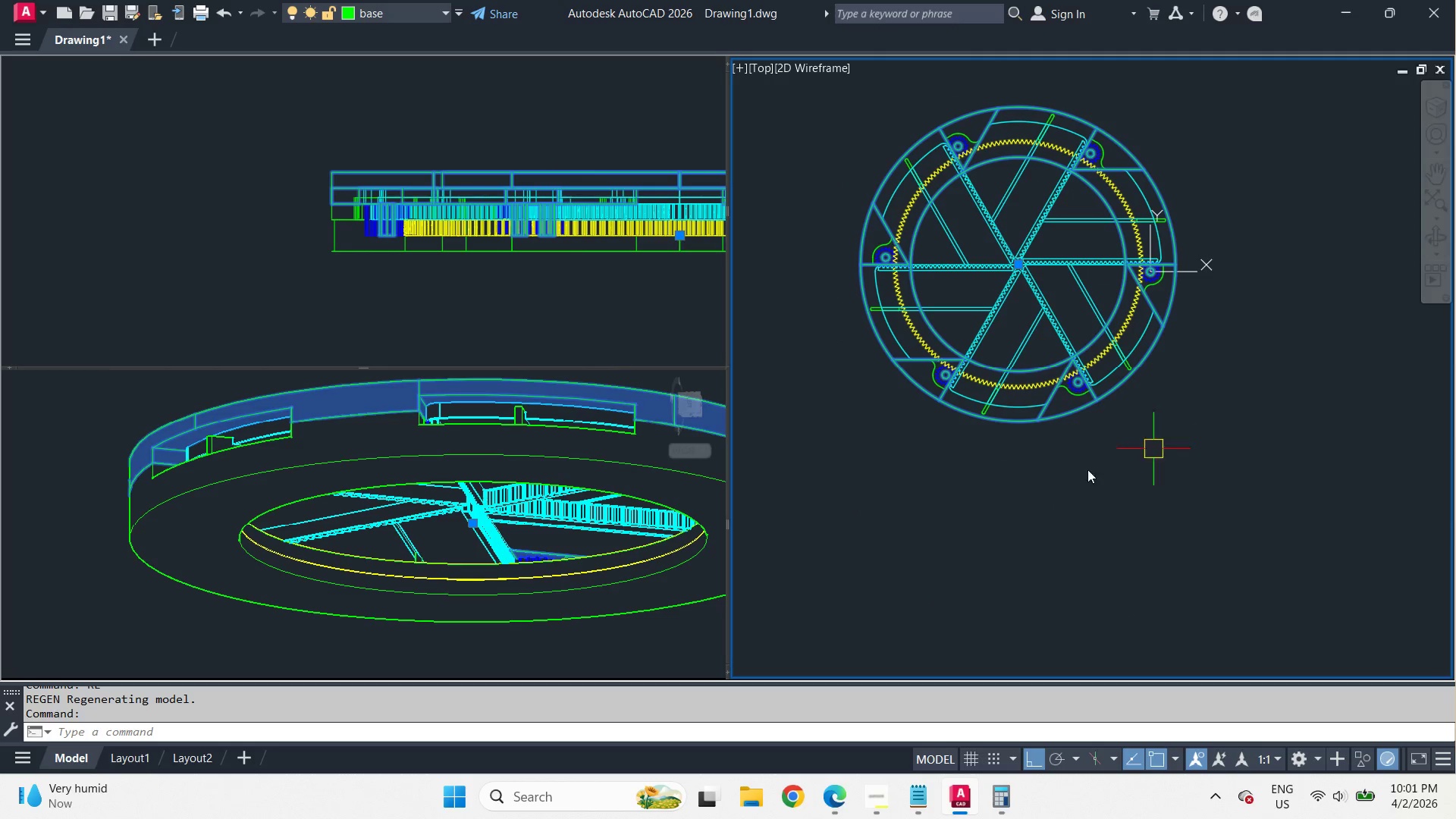 
scroll: coordinate [946, 475], scroll_direction: down, amount: 2.0
 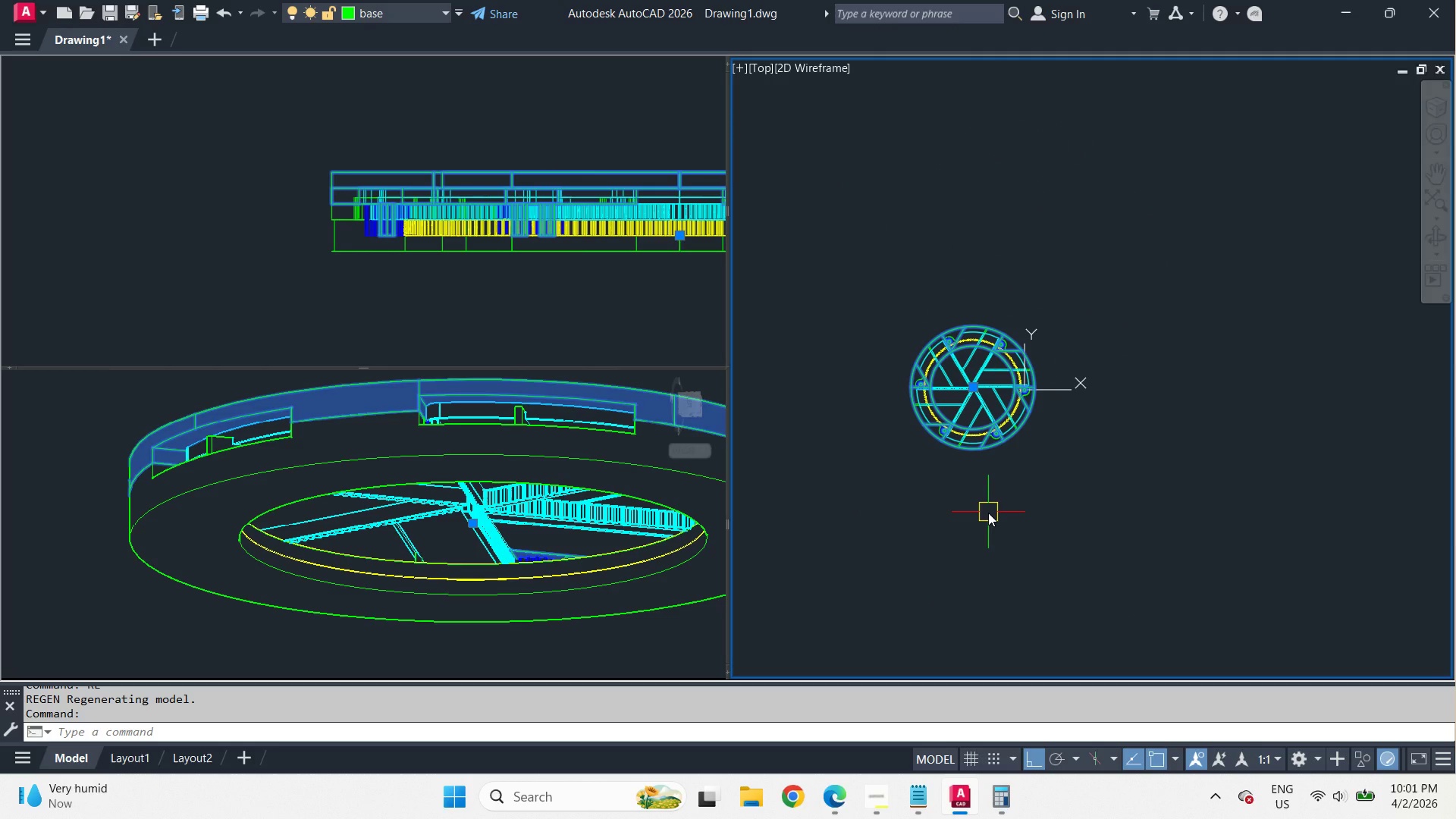 
key(Escape)
type(ucs w re )
 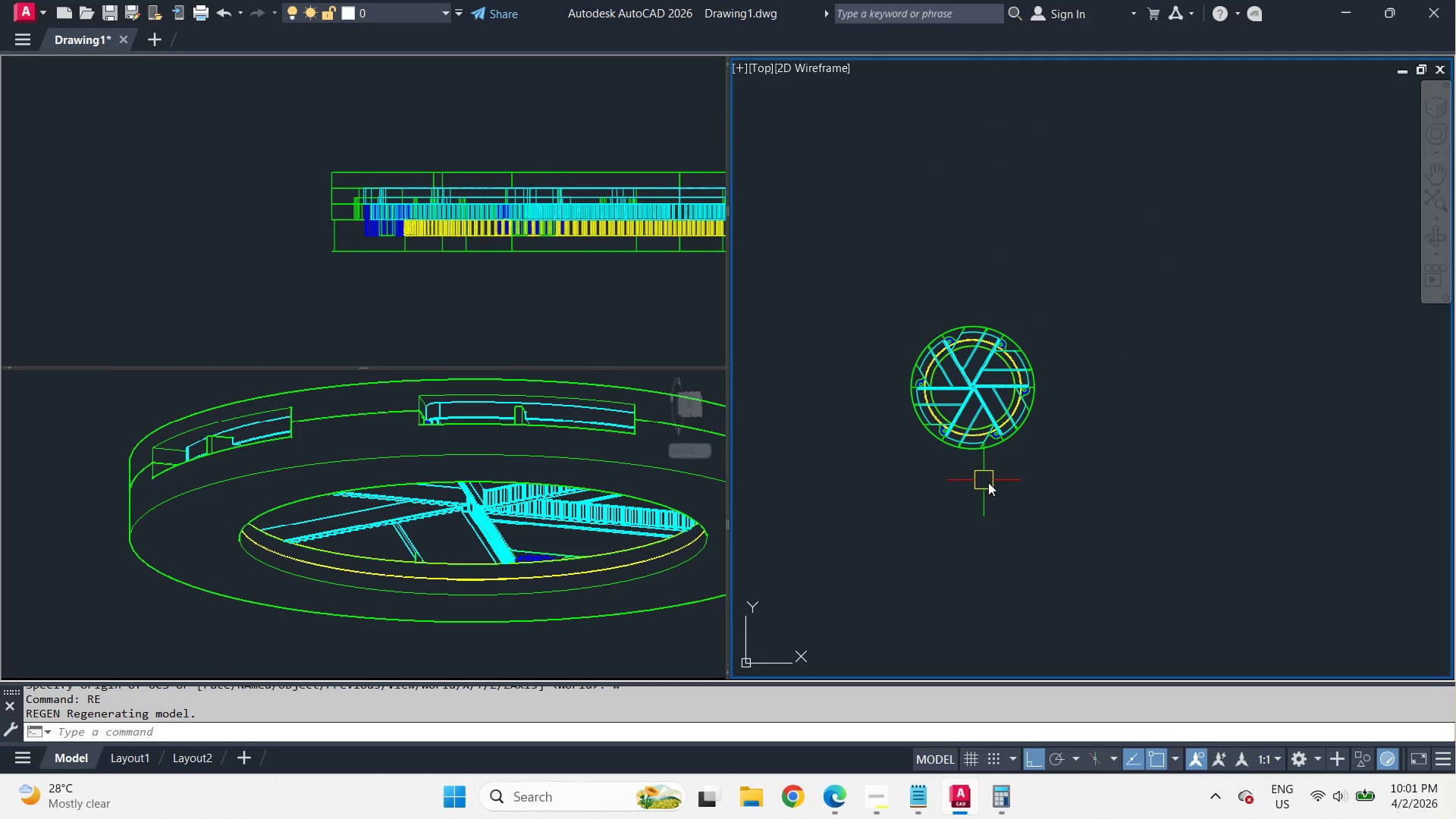 
scroll: coordinate [1020, 503], scroll_direction: none, amount: 0.0
 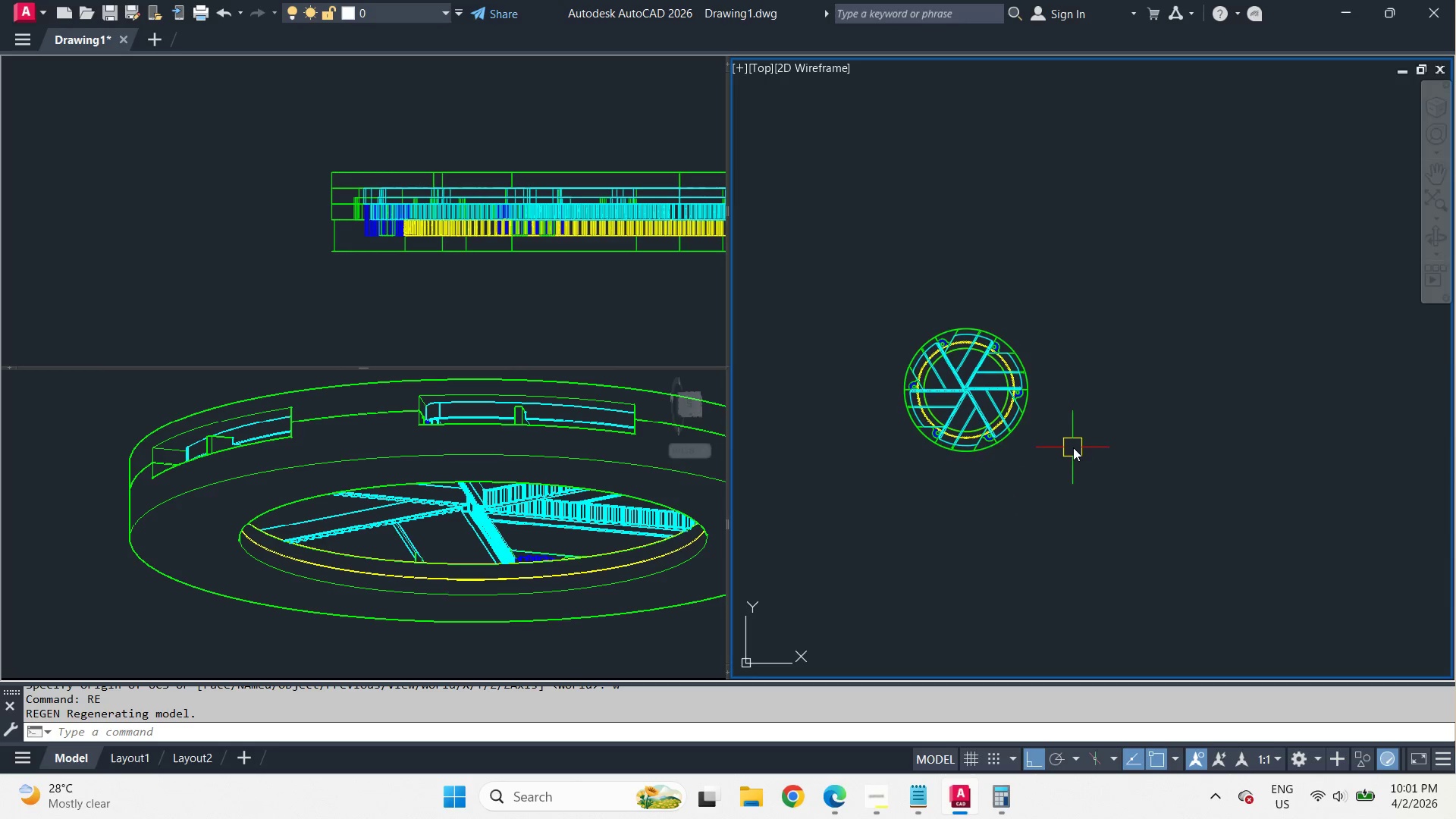 
scroll: coordinate [1074, 446], scroll_direction: down, amount: 1.0
 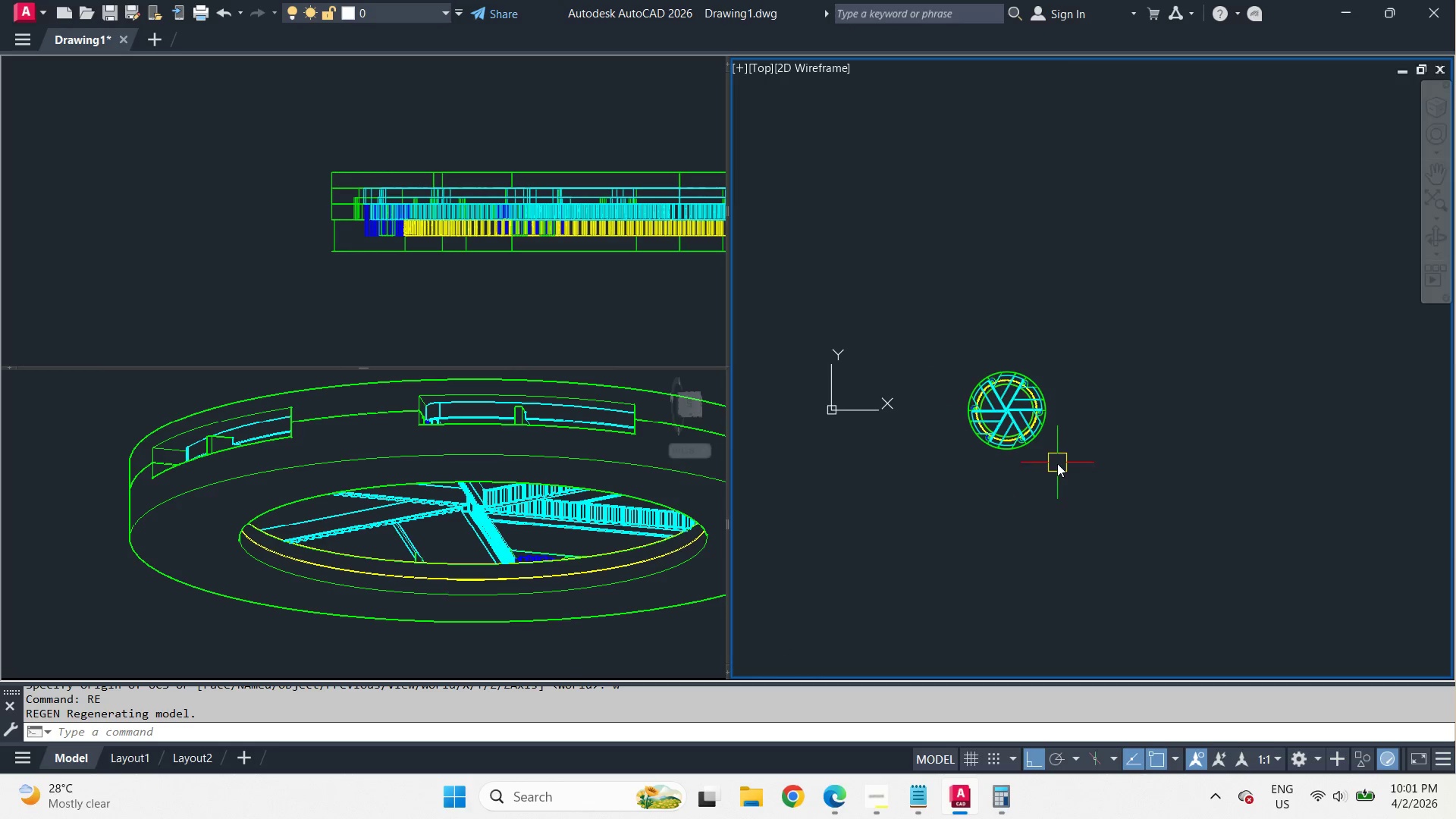 
scroll: coordinate [1055, 462], scroll_direction: up, amount: 1.0
 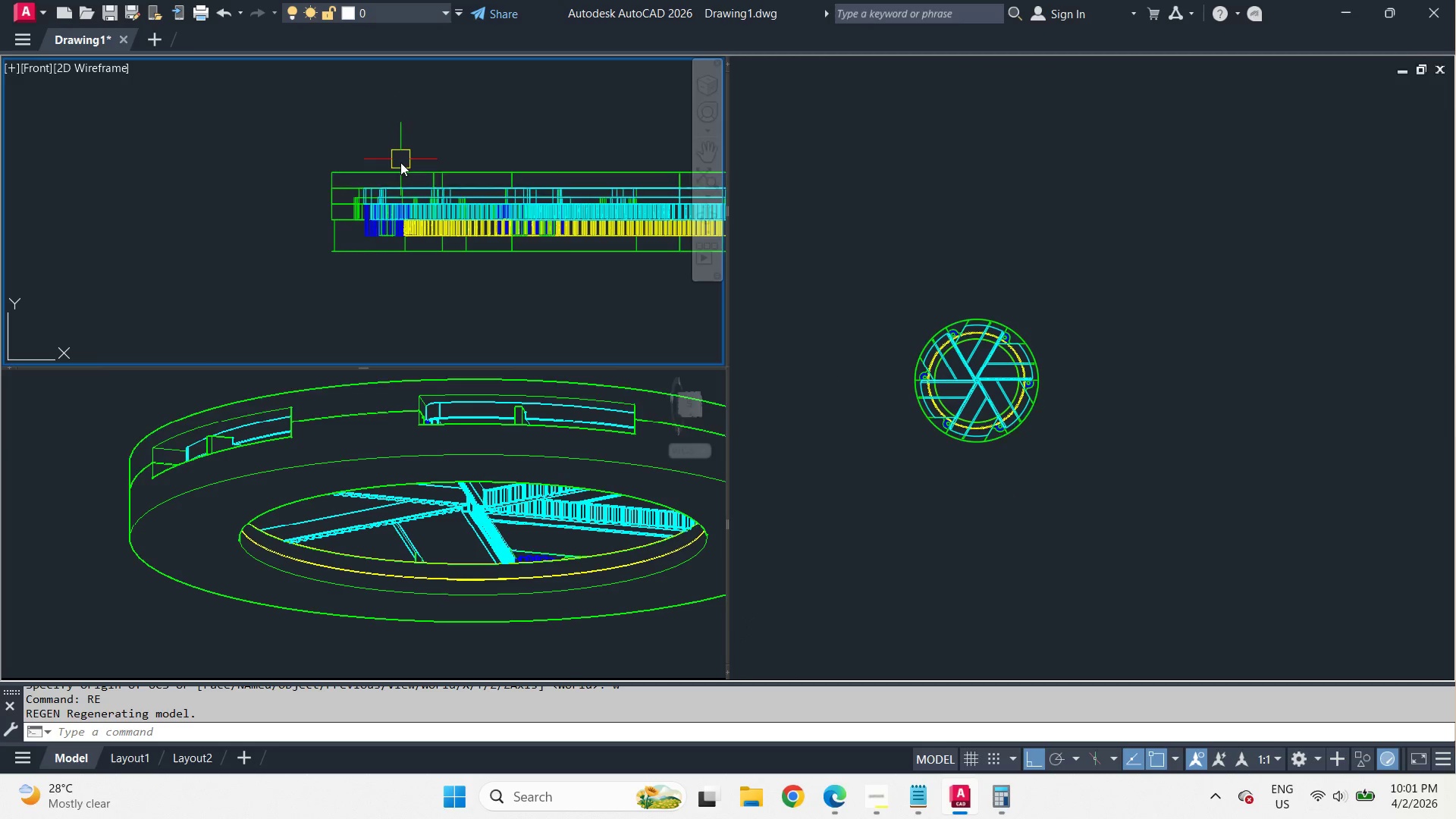 
left_click([400, 171])
 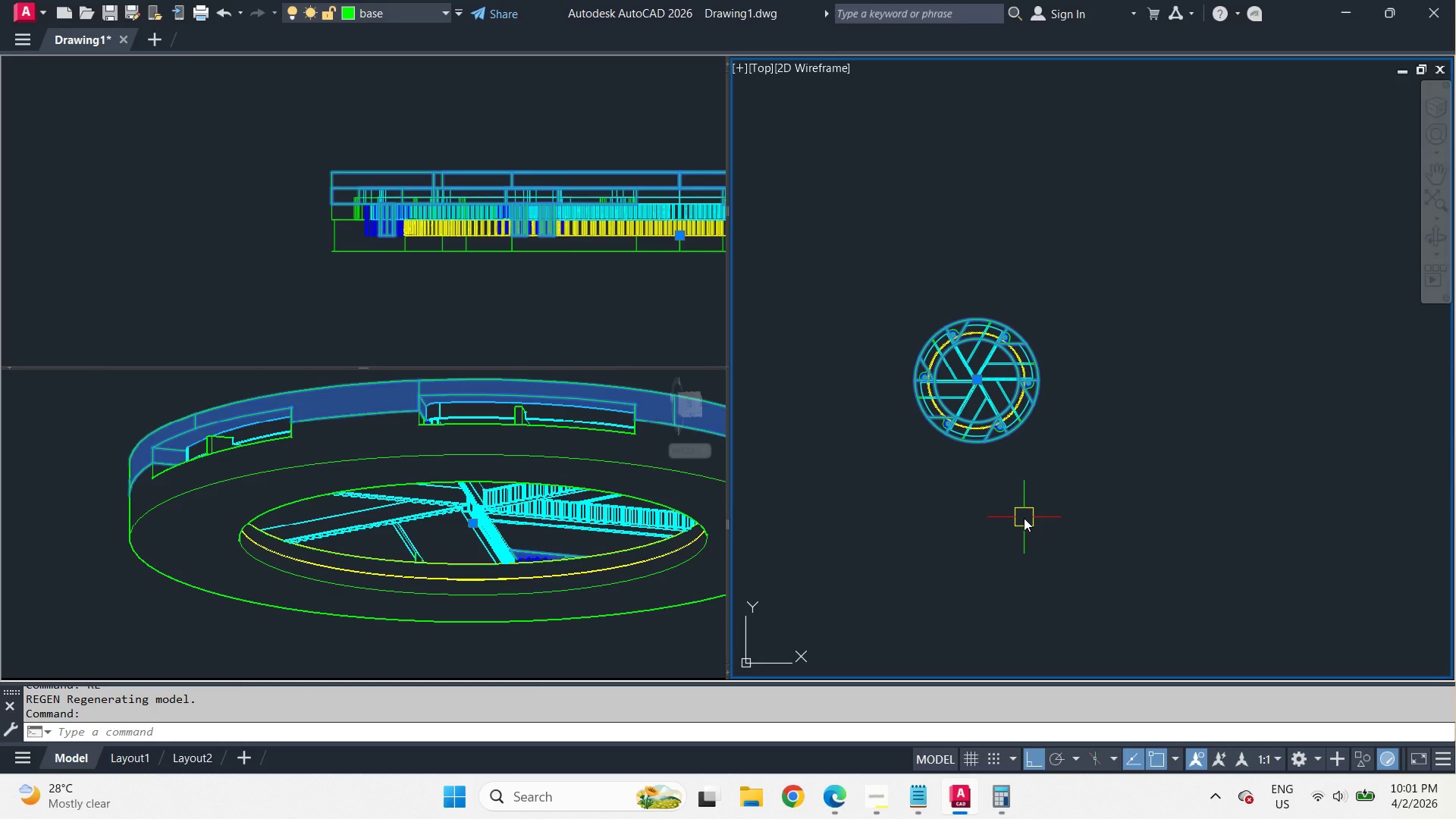 
key(M)
 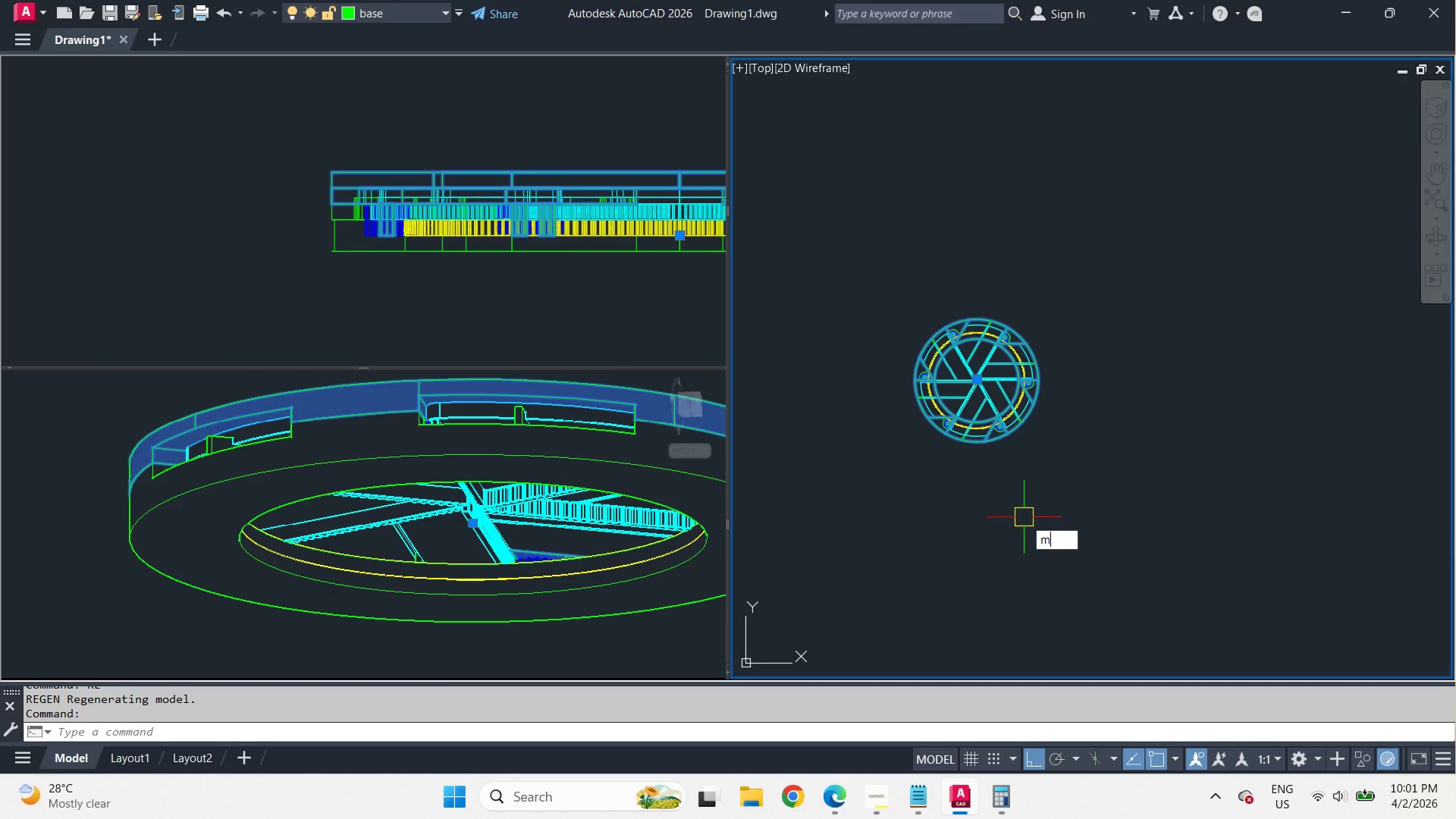 
key(Space)
 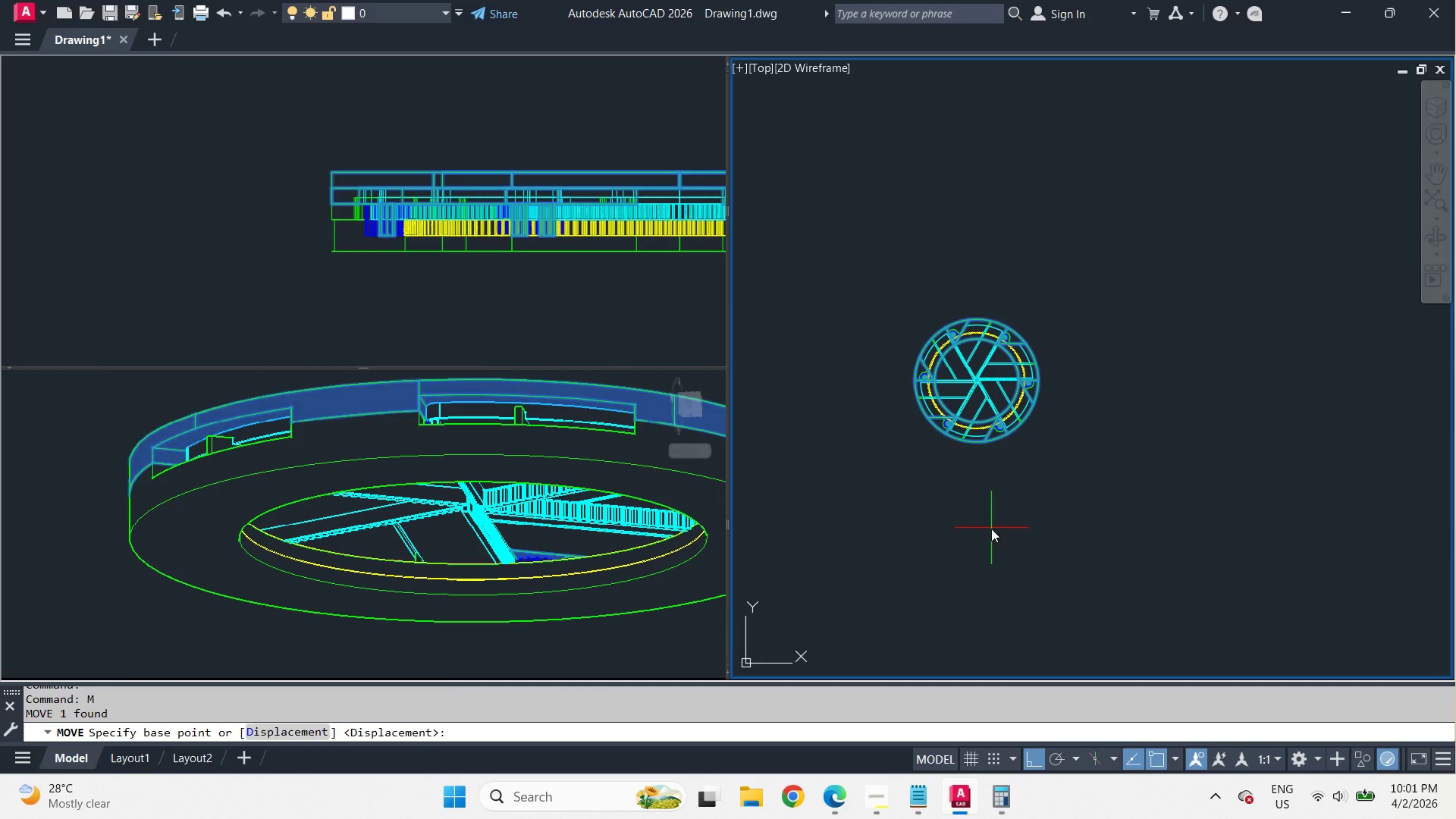 
left_click_drag(start_coordinate=[991, 529], to_coordinate=[1012, 541])
 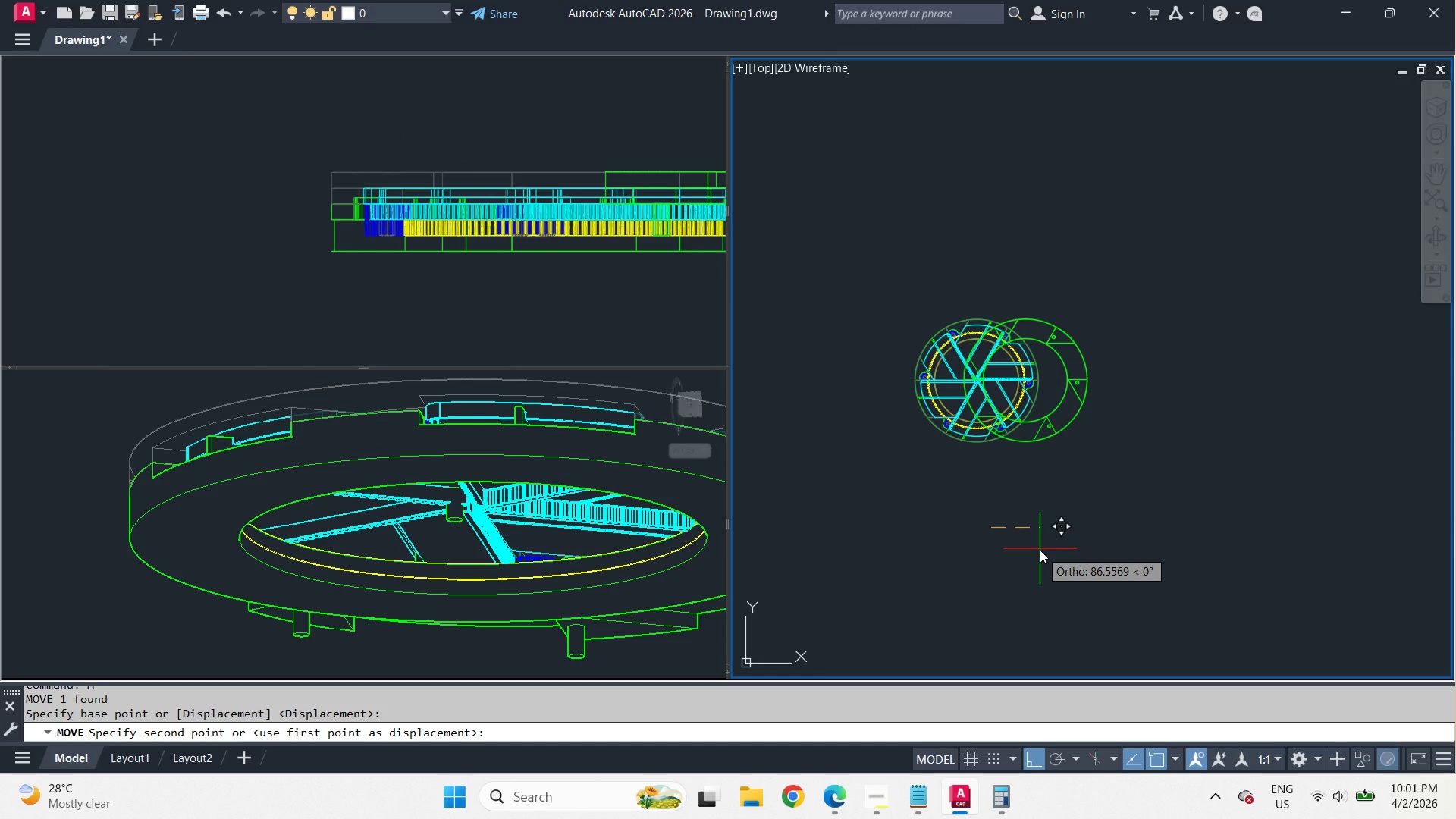 
key(Numpad3)
 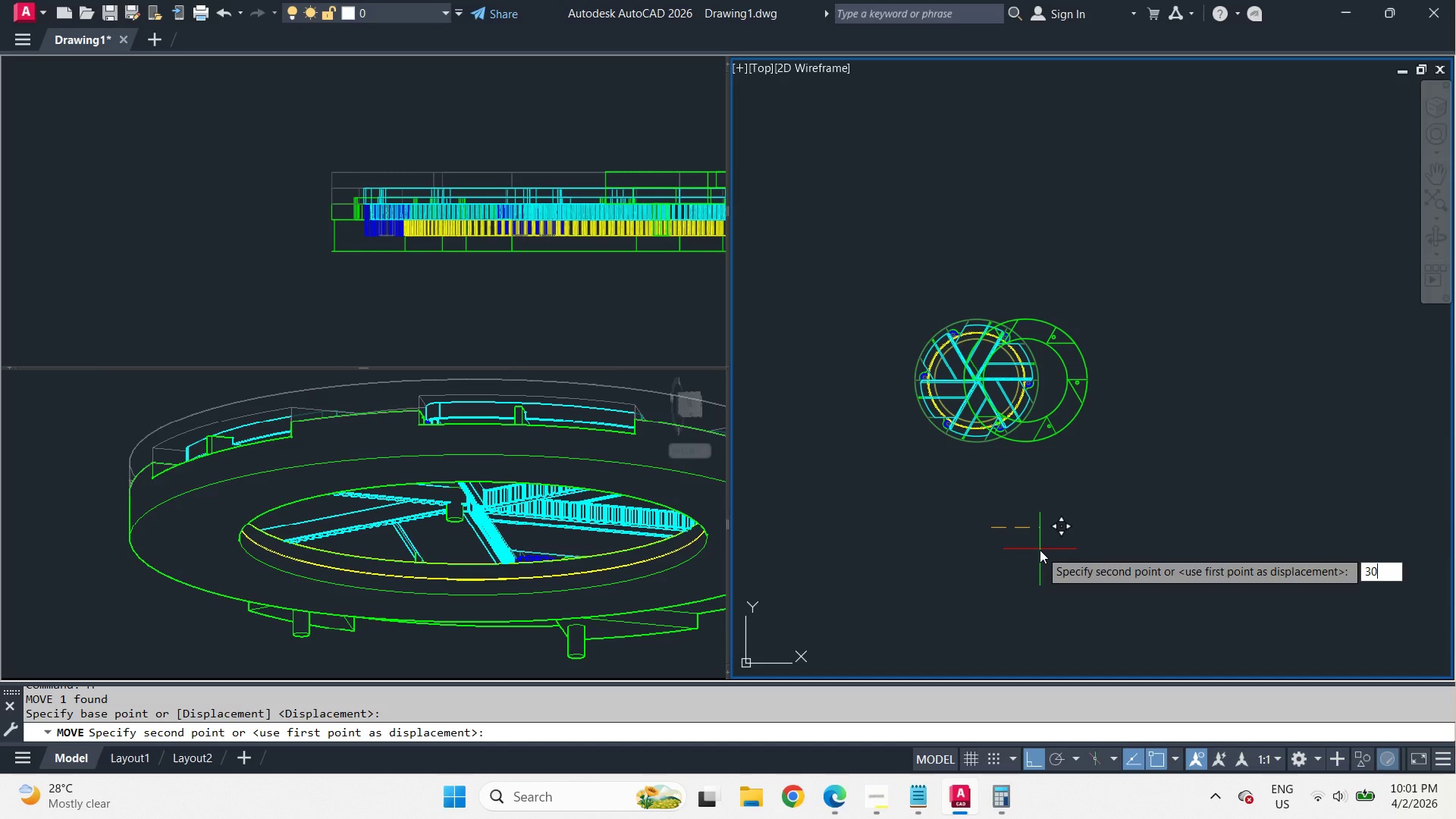 
key(Numpad0)
 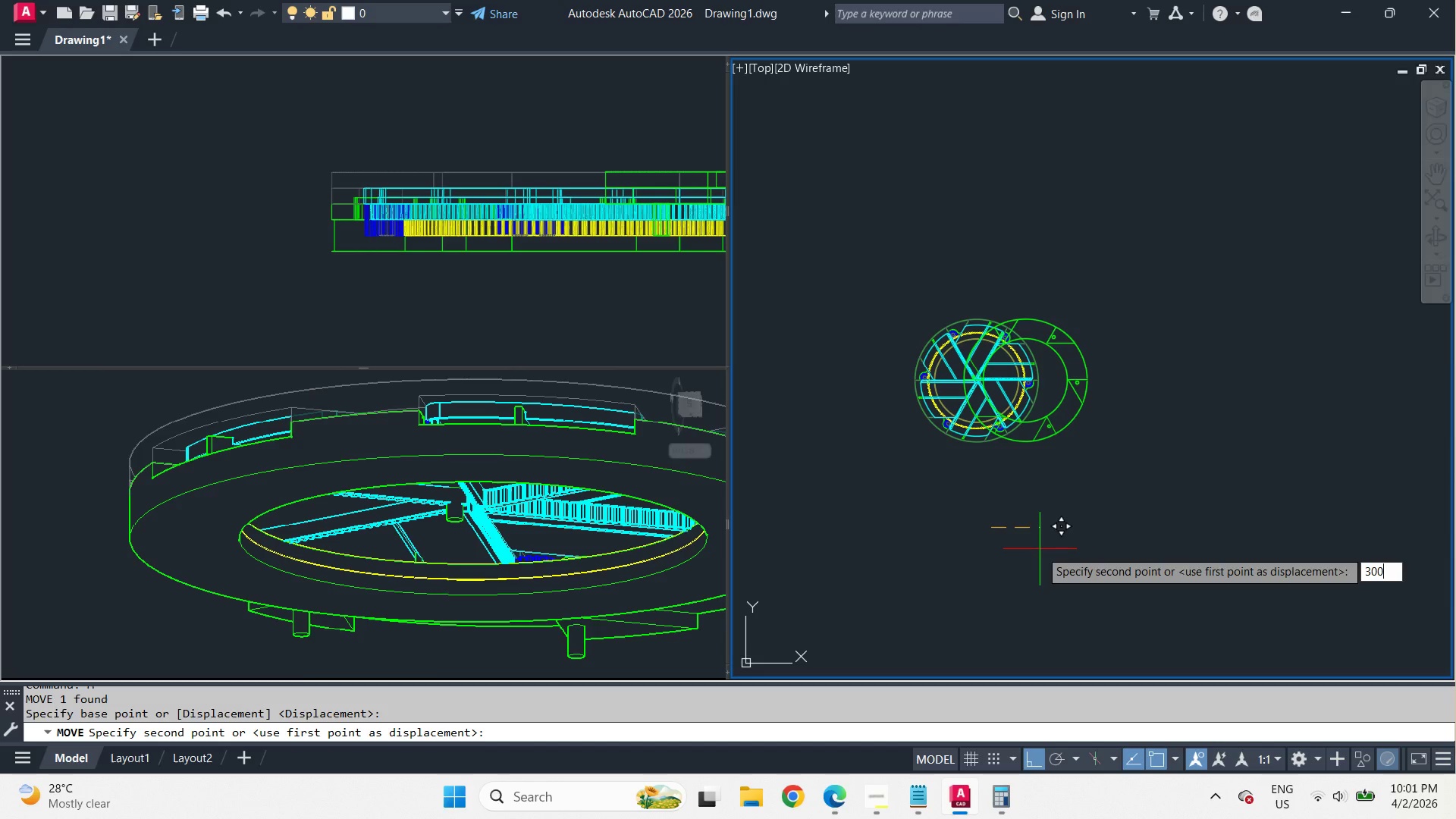 
key(Numpad0)
 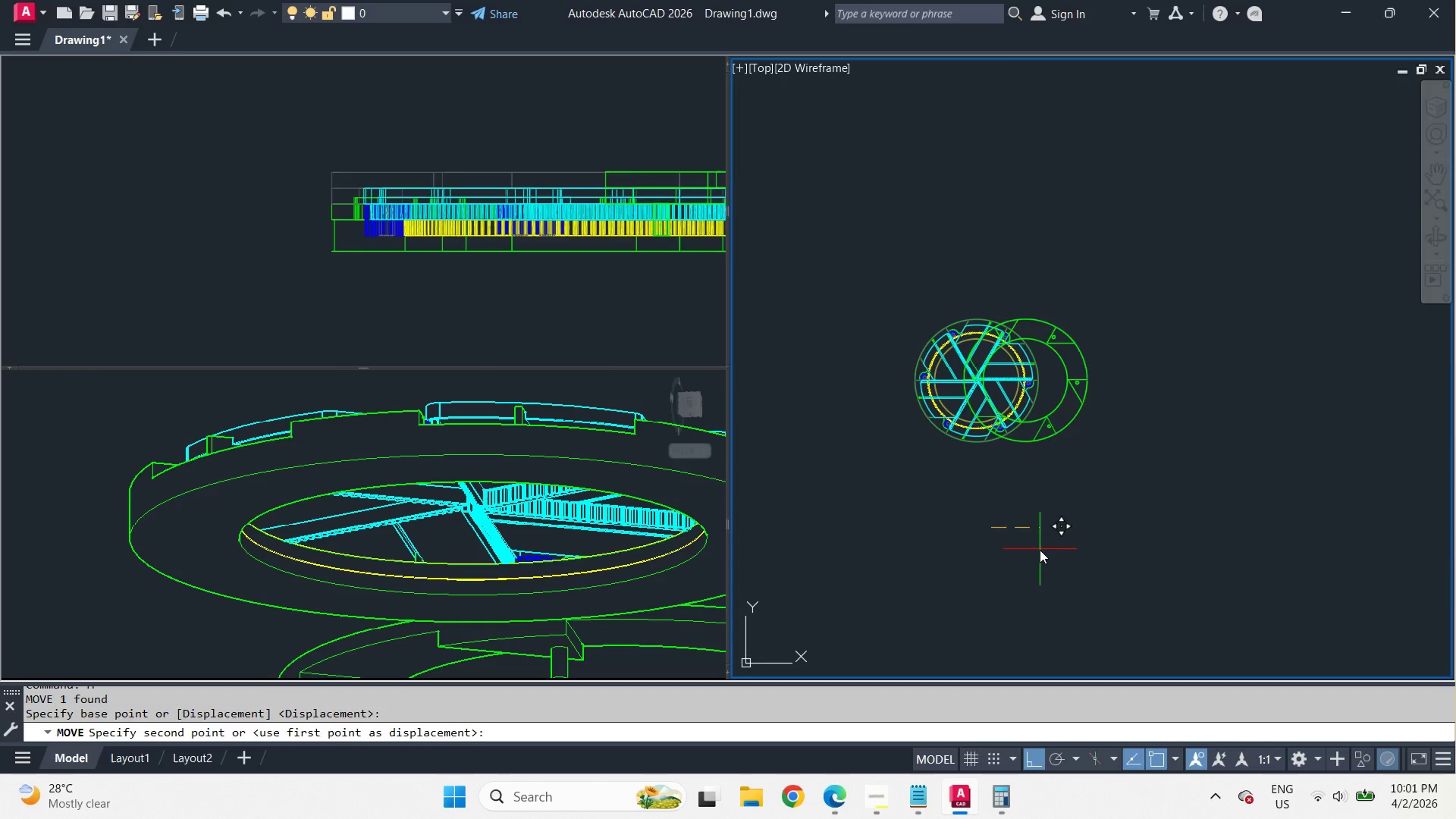 
key(Space)
 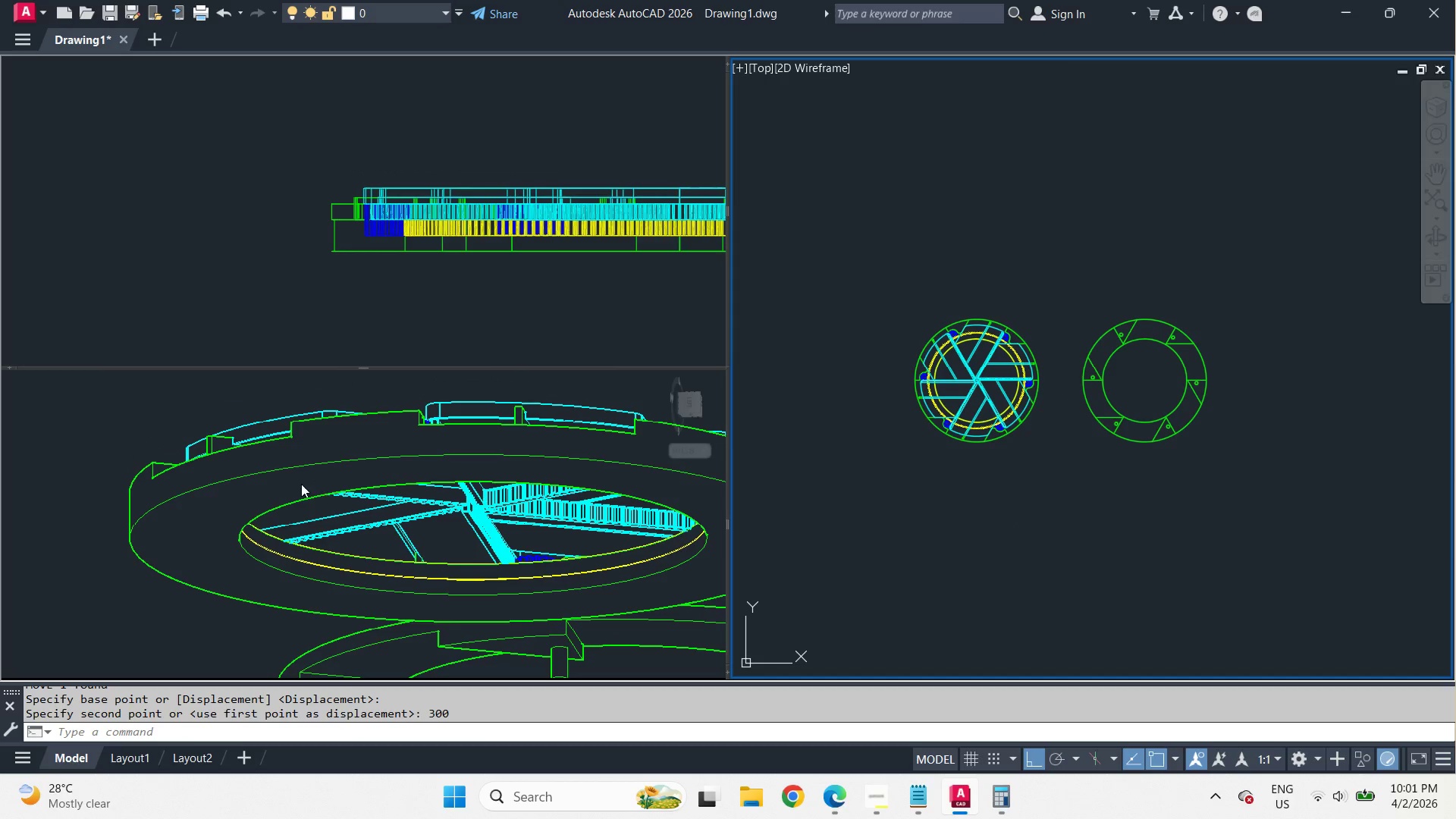 
left_click([301, 484])
 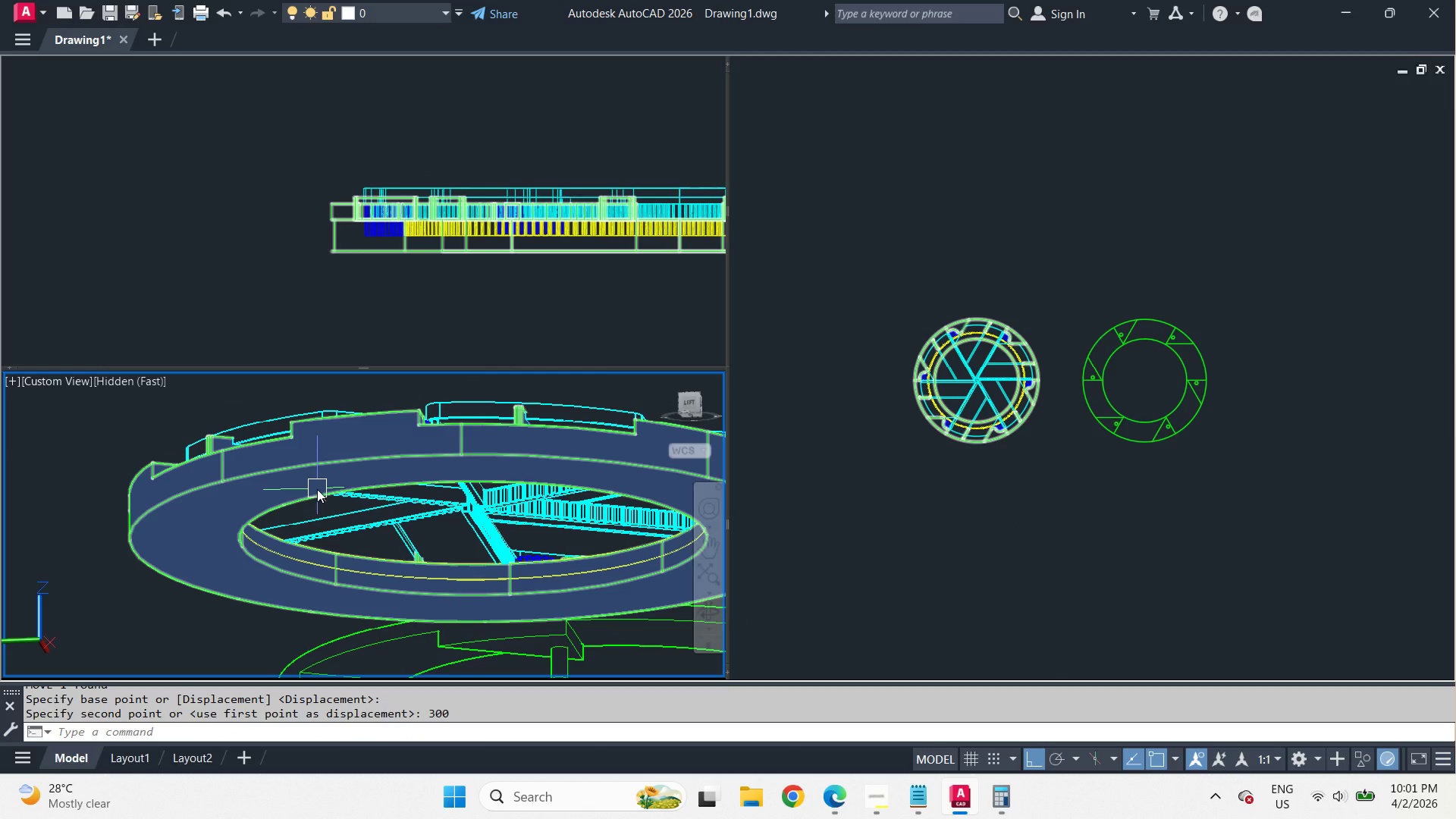 
key(Minus)
 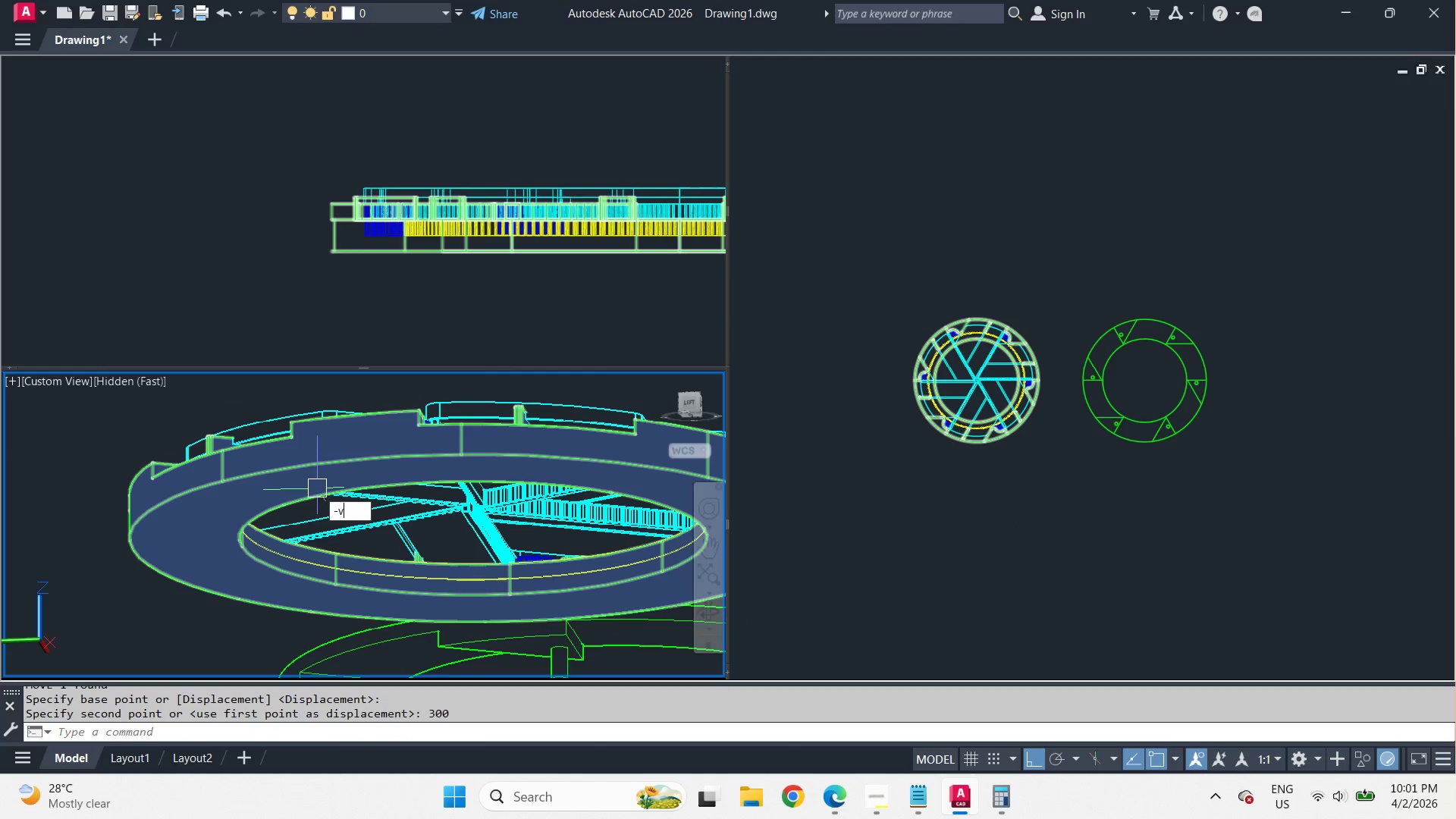 
type(v sw )
 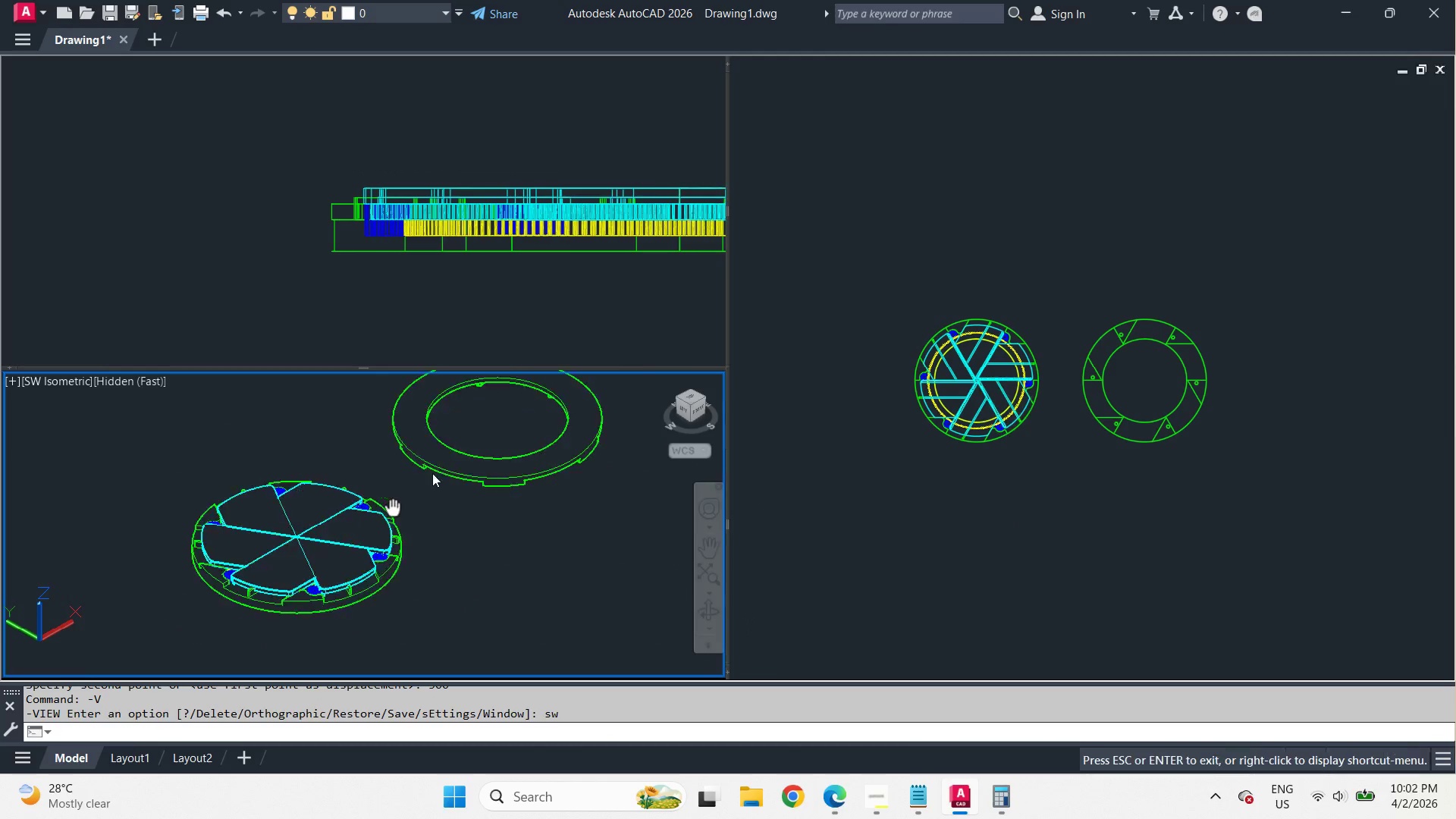 
hold_key(key=ShiftLeft, duration=4.28)
 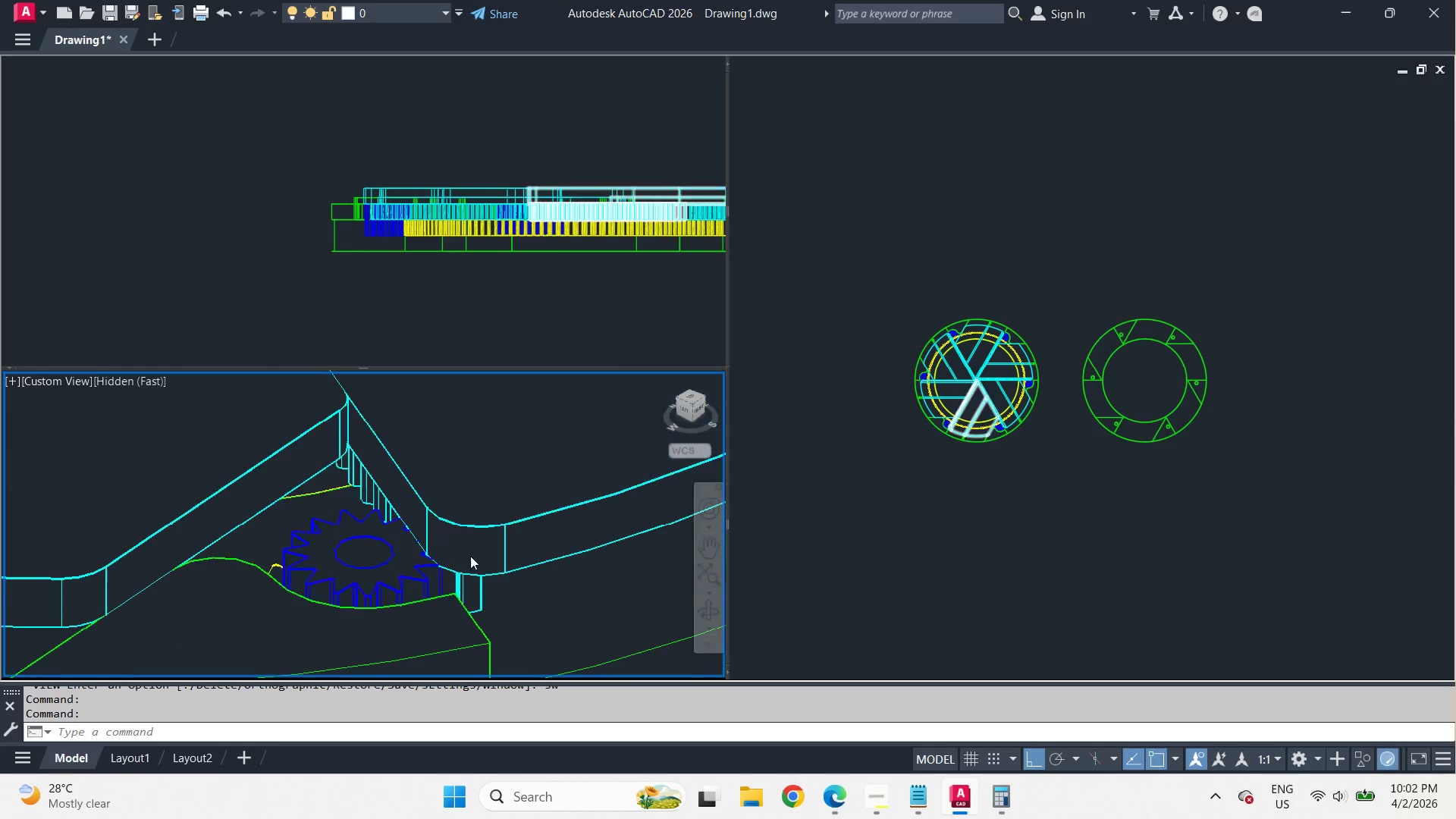 
scroll: coordinate [372, 554], scroll_direction: up, amount: 9.0
 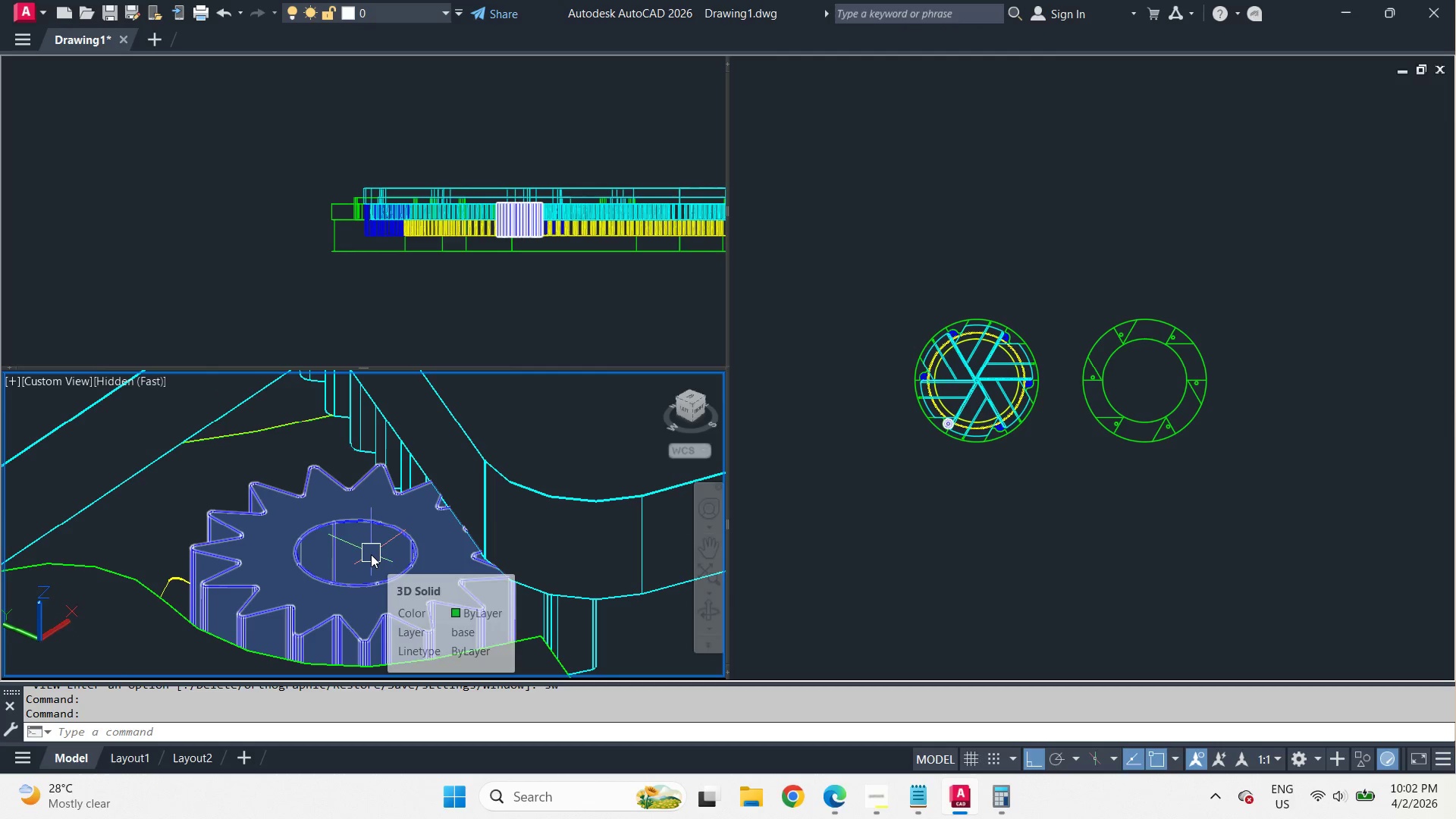 
scroll: coordinate [371, 554], scroll_direction: down, amount: 1.0
 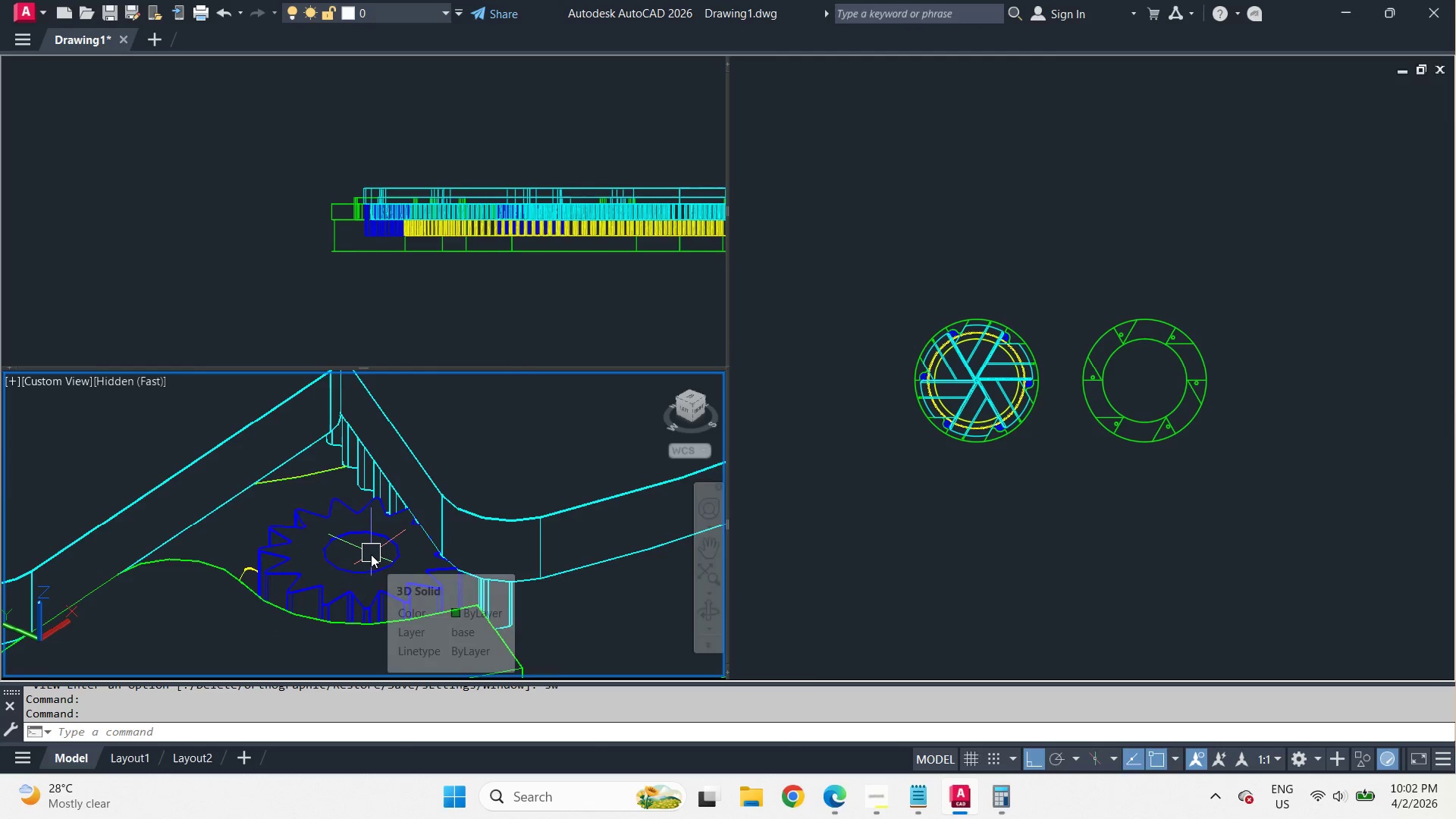 
scroll: coordinate [371, 554], scroll_direction: up, amount: 1.0
 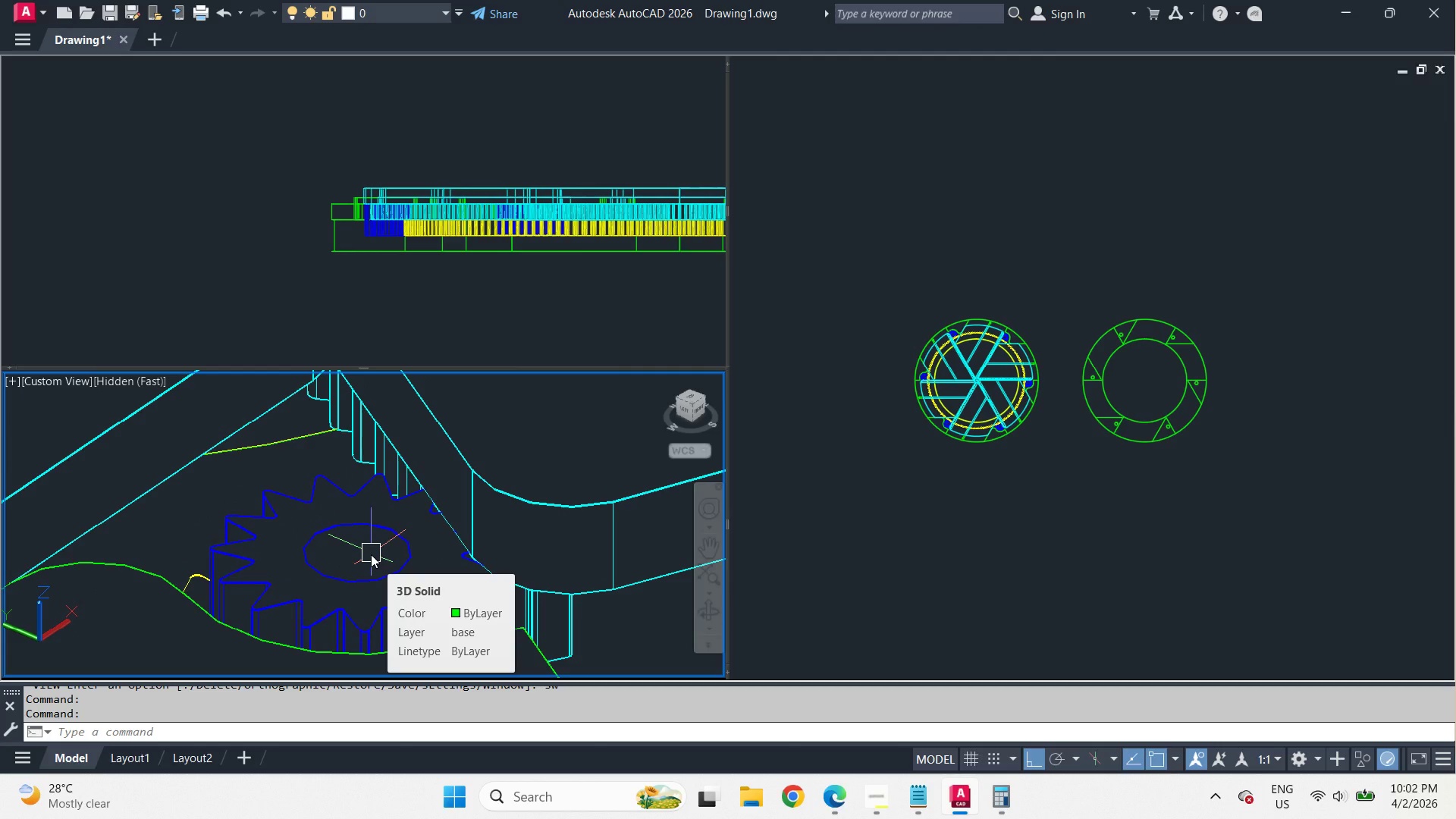 
scroll: coordinate [371, 554], scroll_direction: down, amount: 2.0
 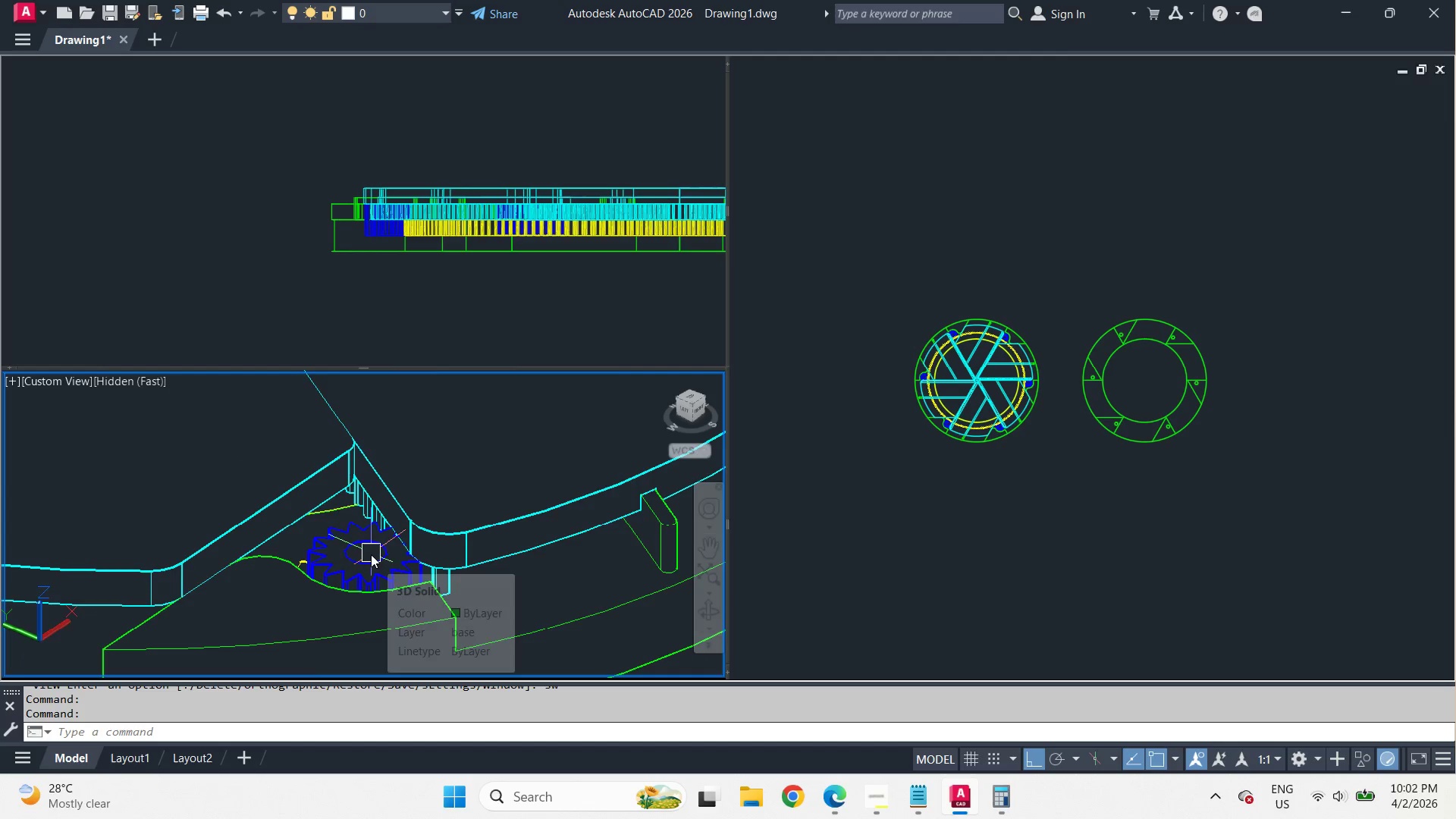 
hold_key(key=ShiftLeft, duration=1.38)
 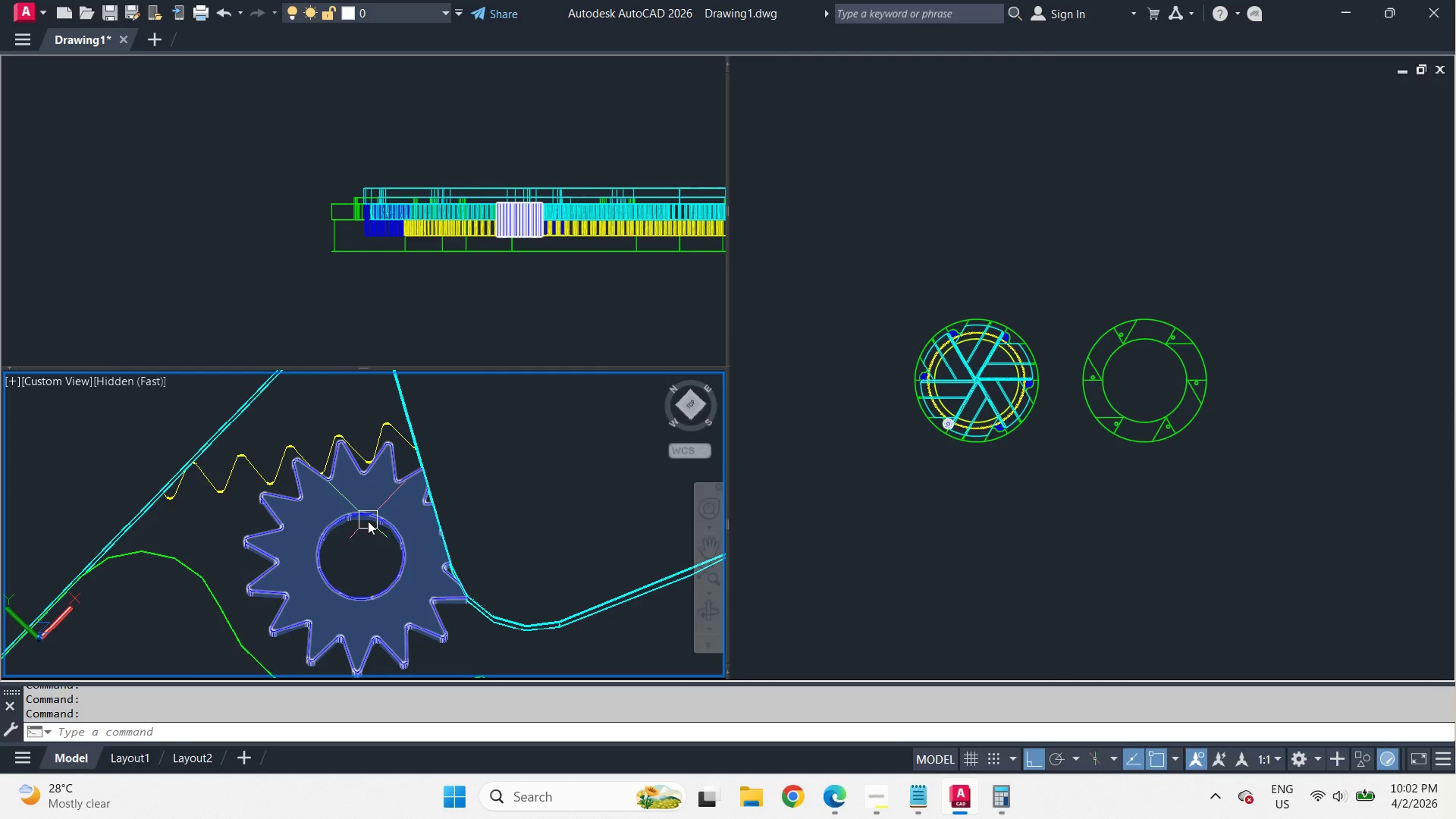 
scroll: coordinate [371, 554], scroll_direction: up, amount: 2.0
 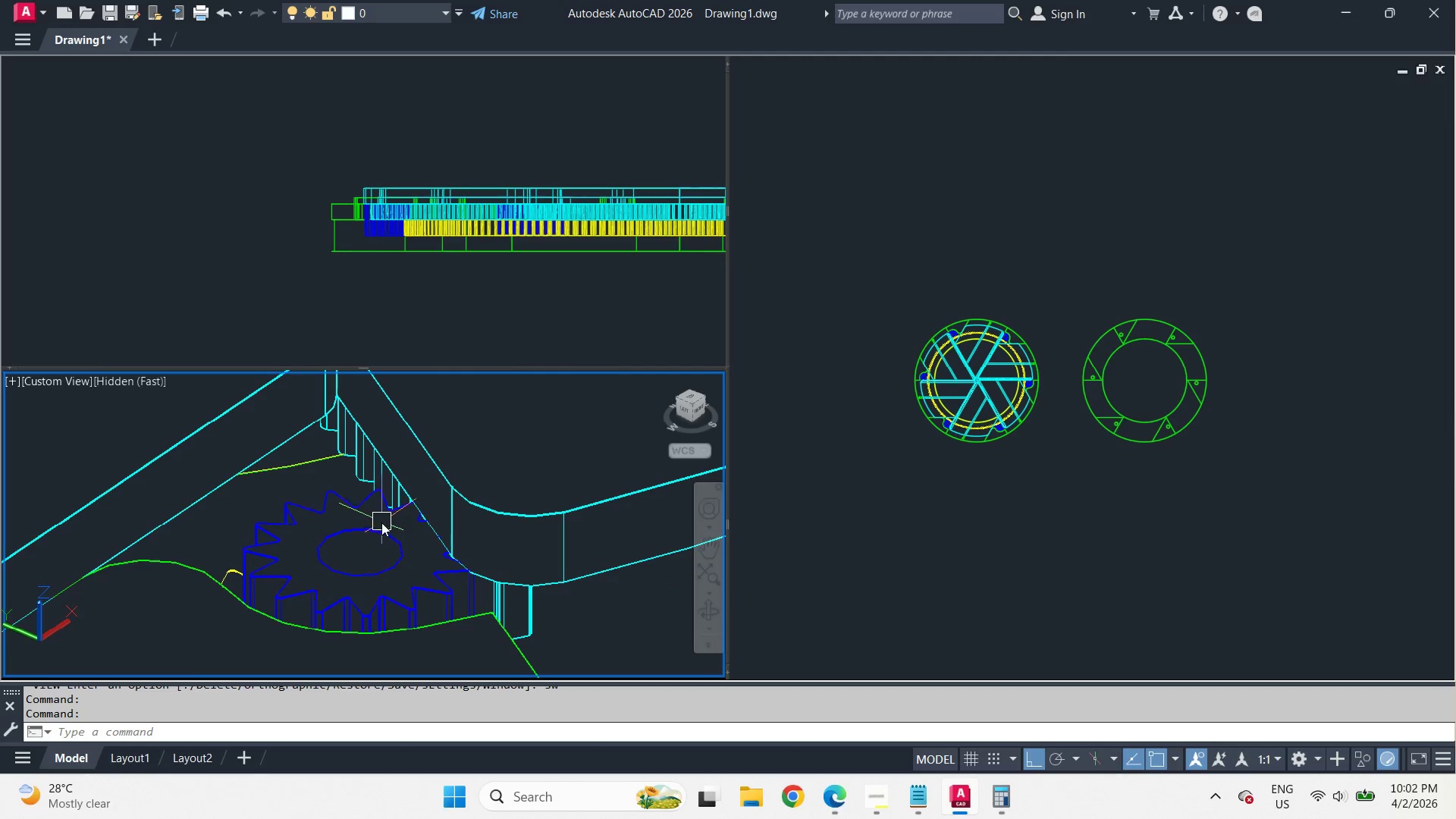 
hold_key(key=ShiftLeft, duration=1.53)
 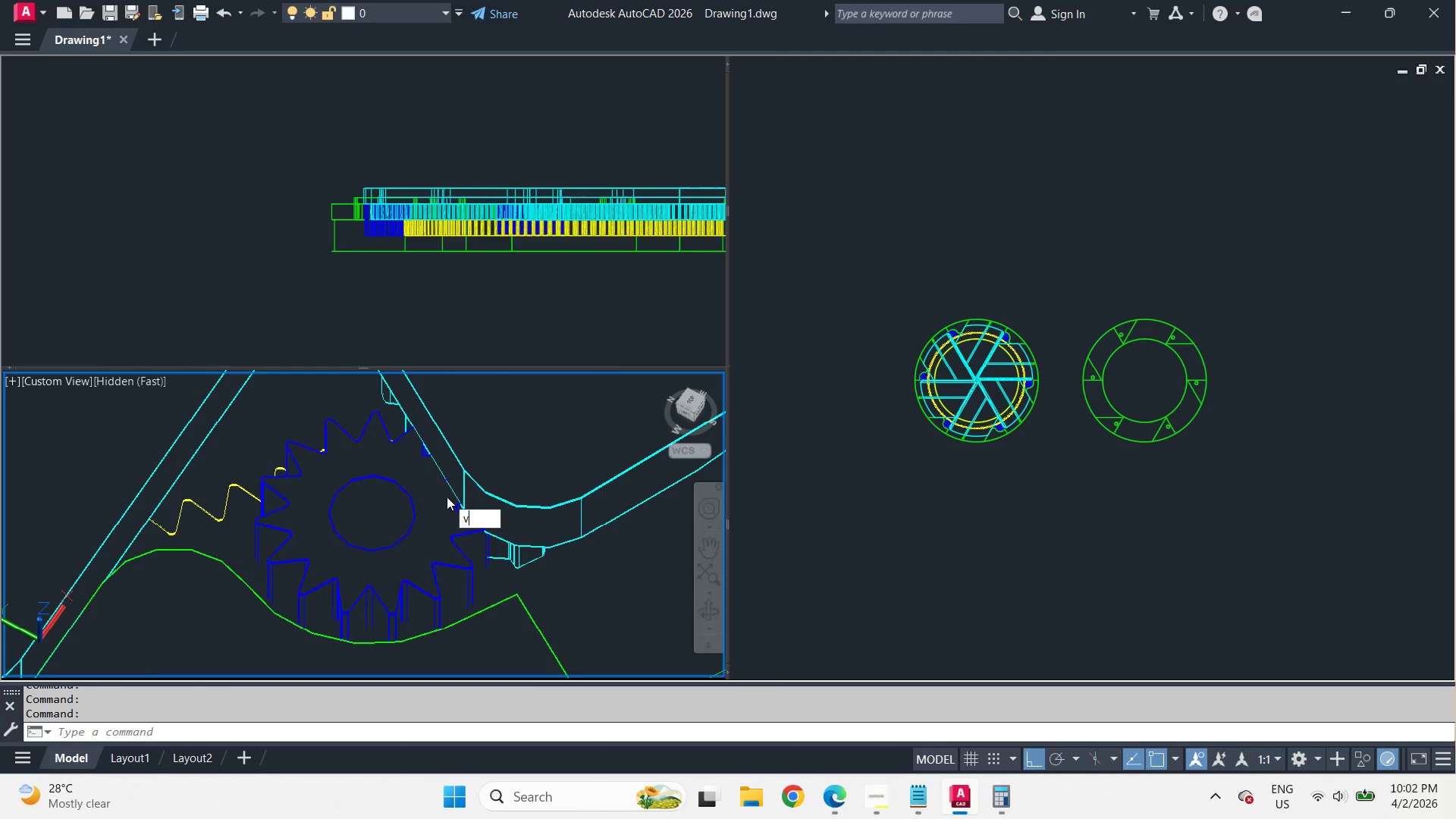 
type(vs c )
 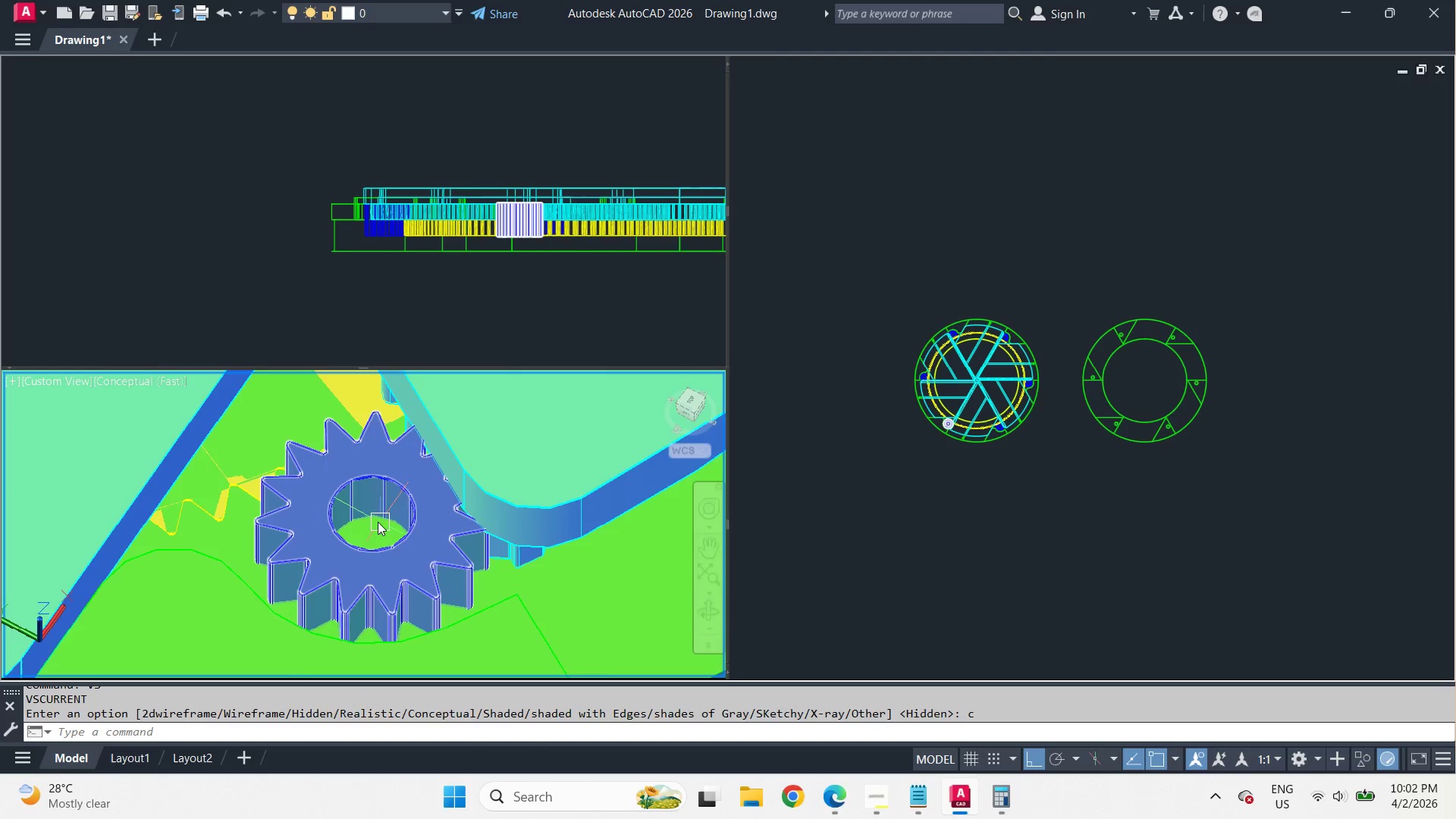 
hold_key(key=ShiftLeft, duration=2.52)
 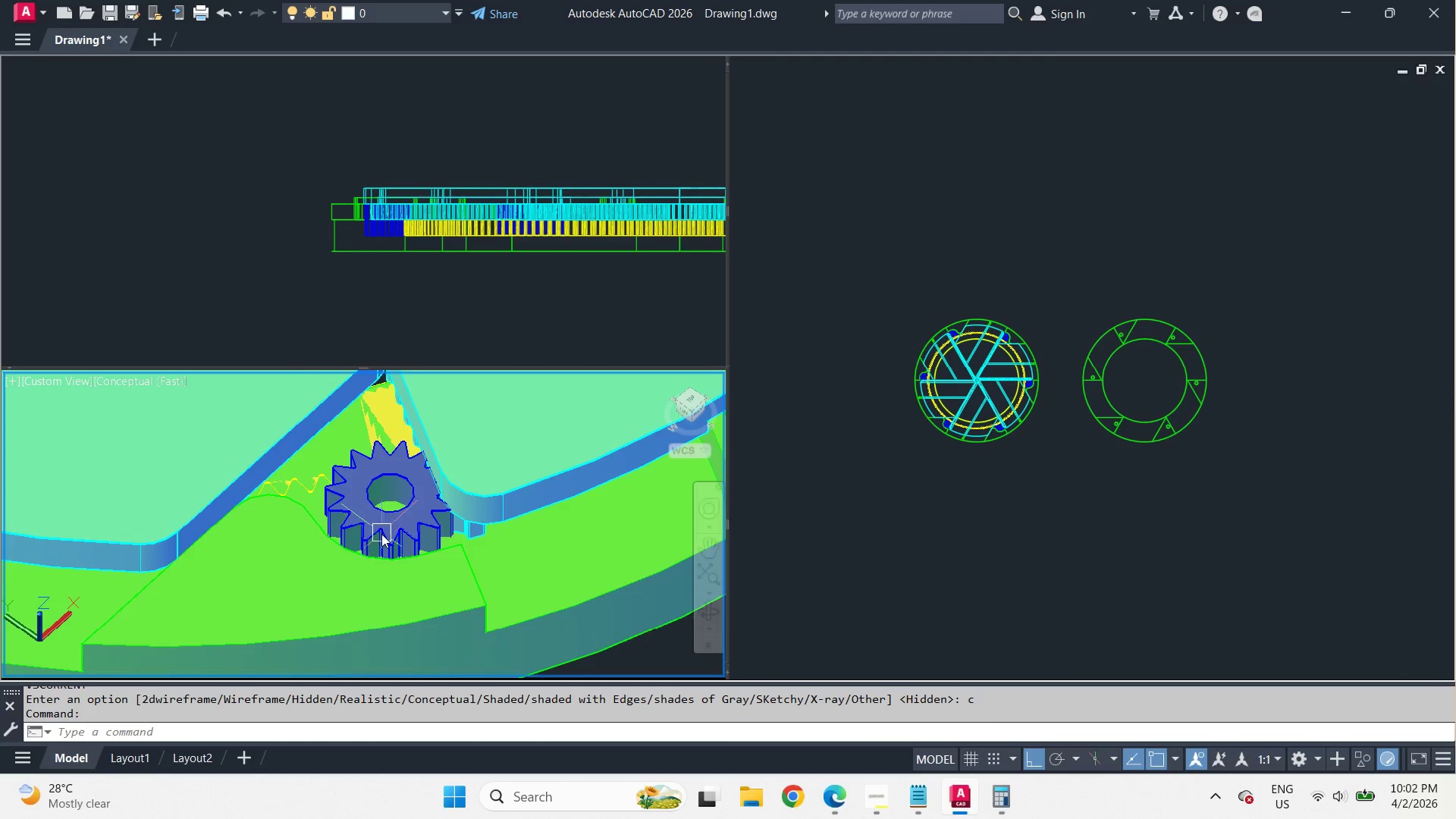 
scroll: coordinate [411, 482], scroll_direction: down, amount: 1.0
 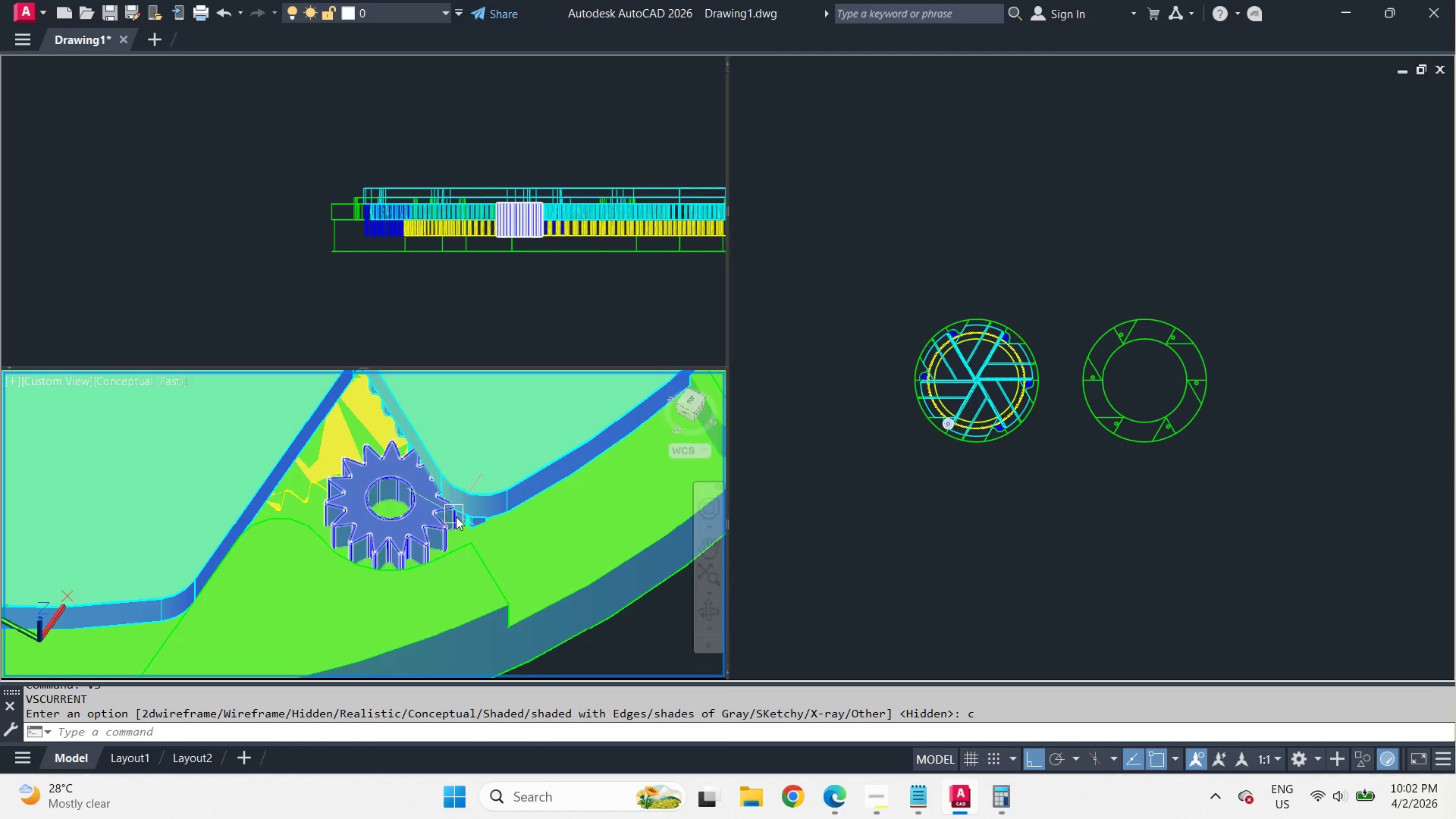 
scroll: coordinate [418, 494], scroll_direction: up, amount: 3.0
 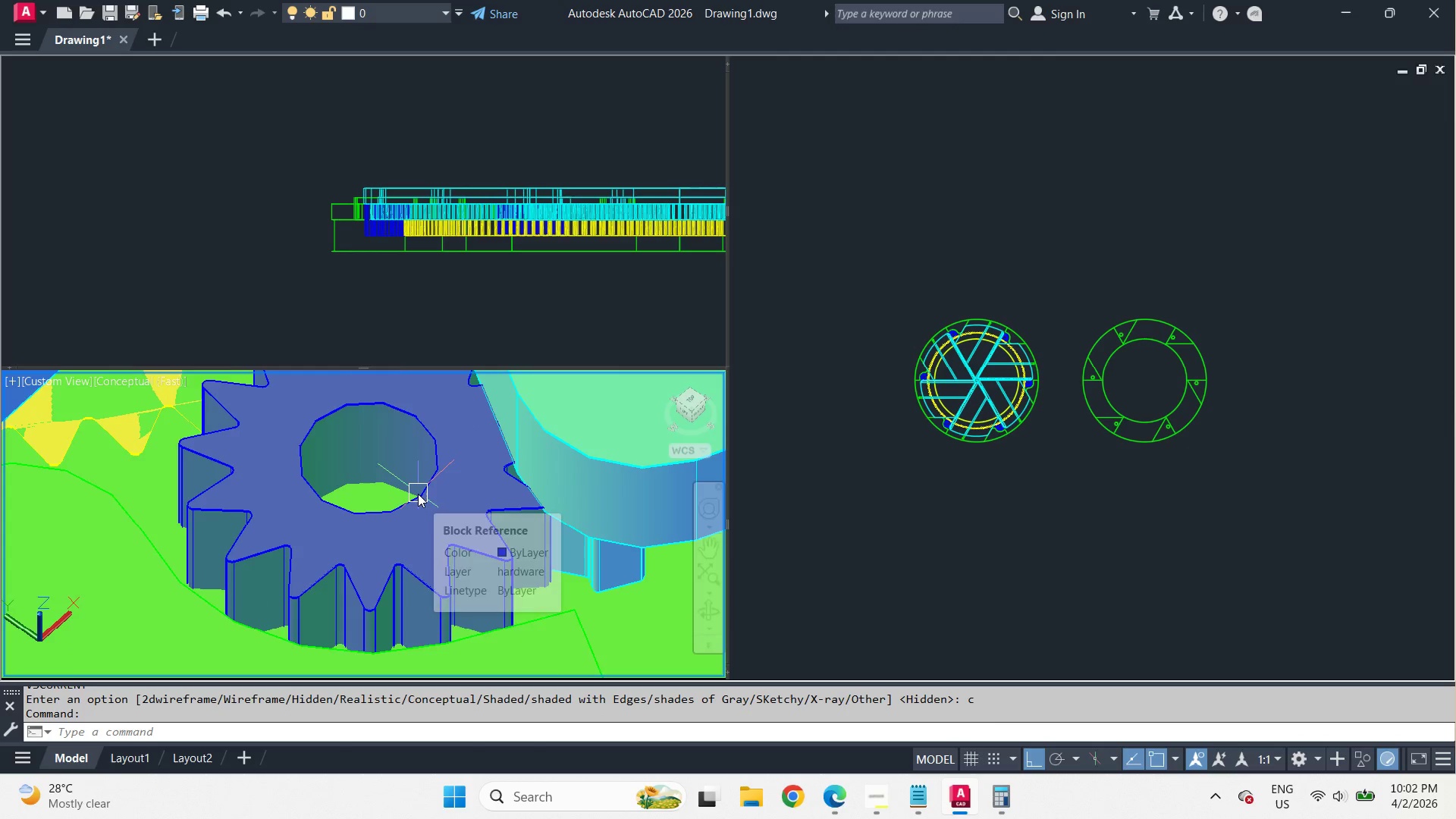 
scroll: coordinate [418, 494], scroll_direction: down, amount: 2.0
 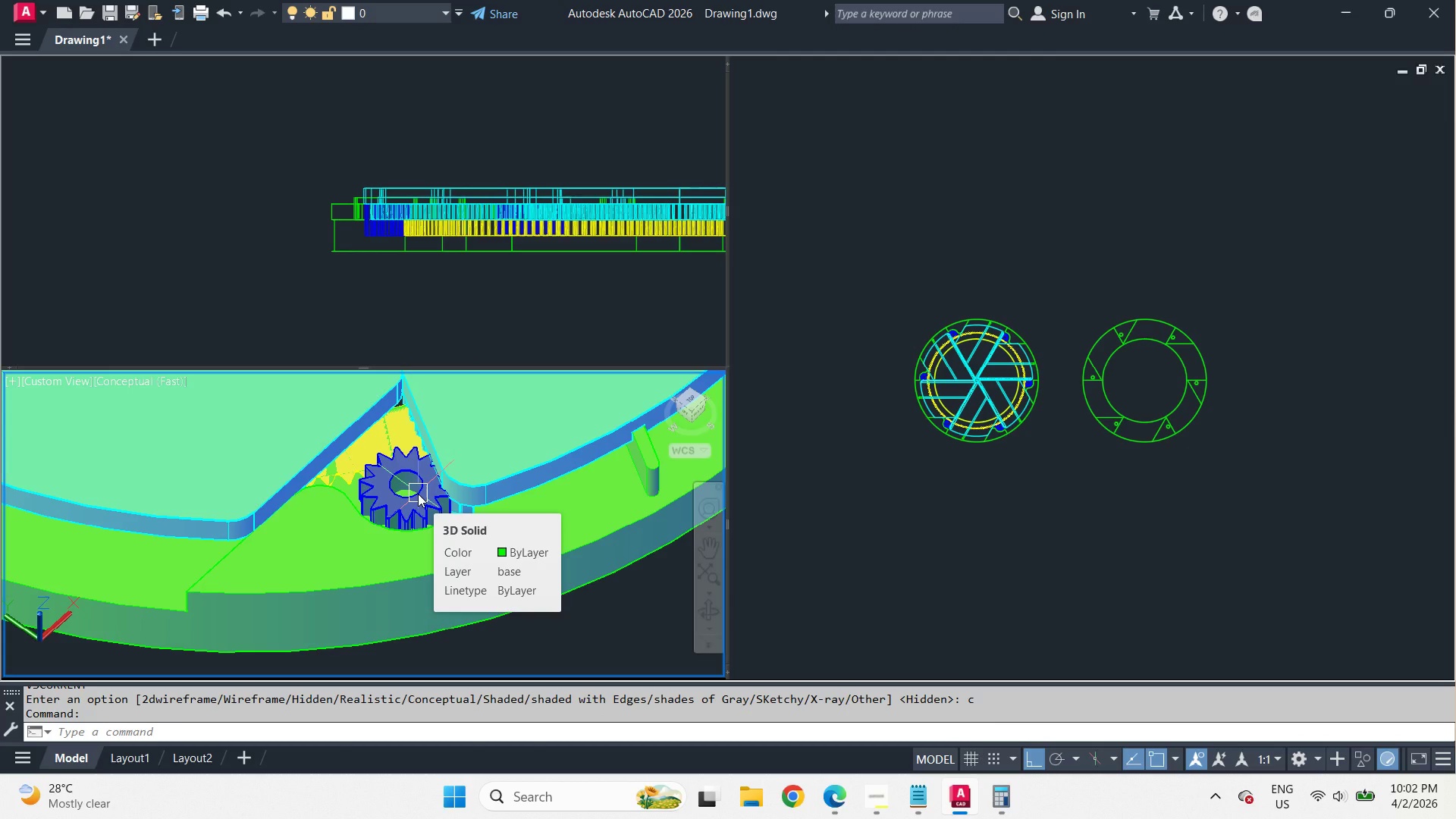 
wait(5.09)
 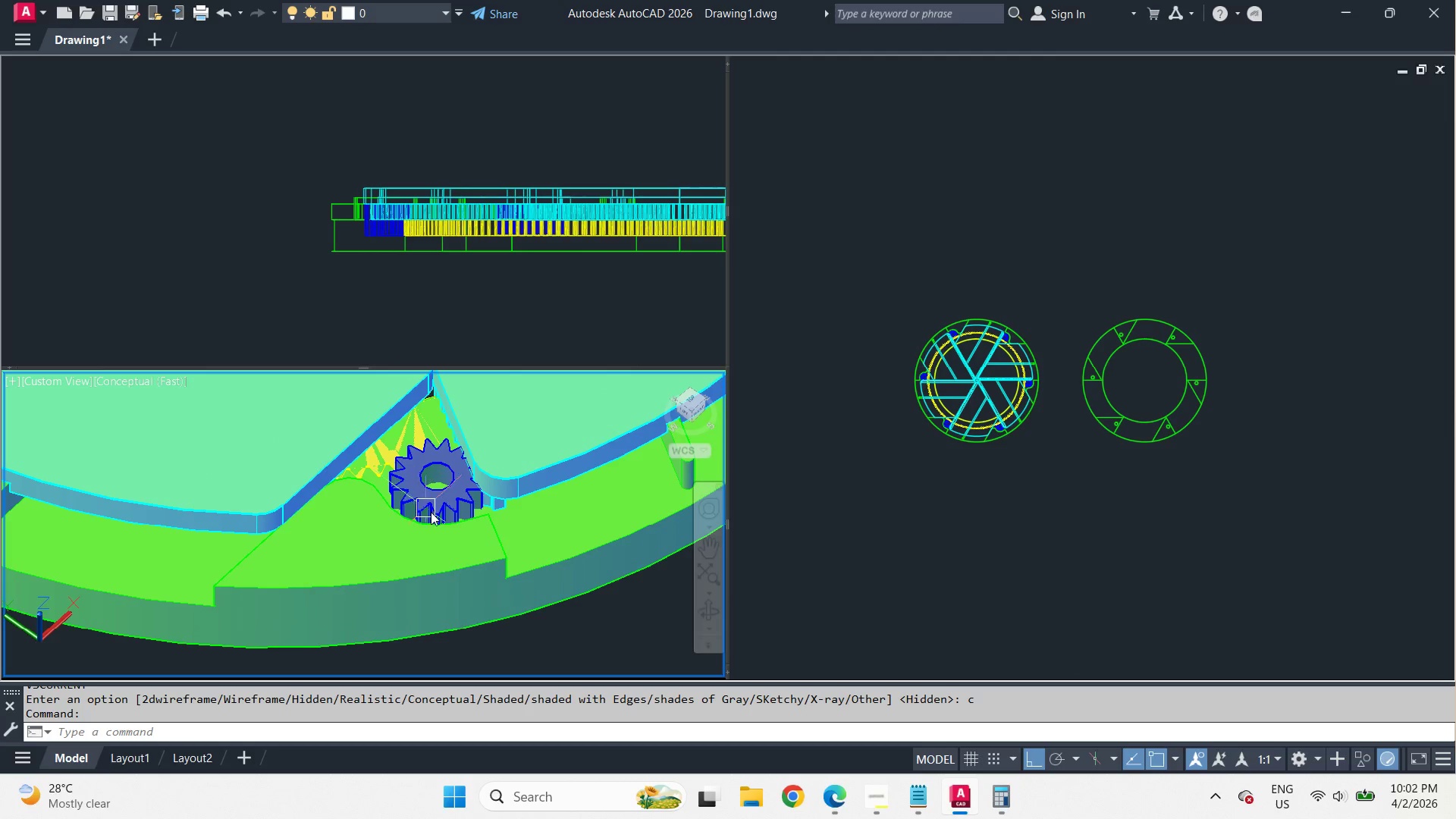 
hold_key(key=ShiftLeft, duration=11.69)
 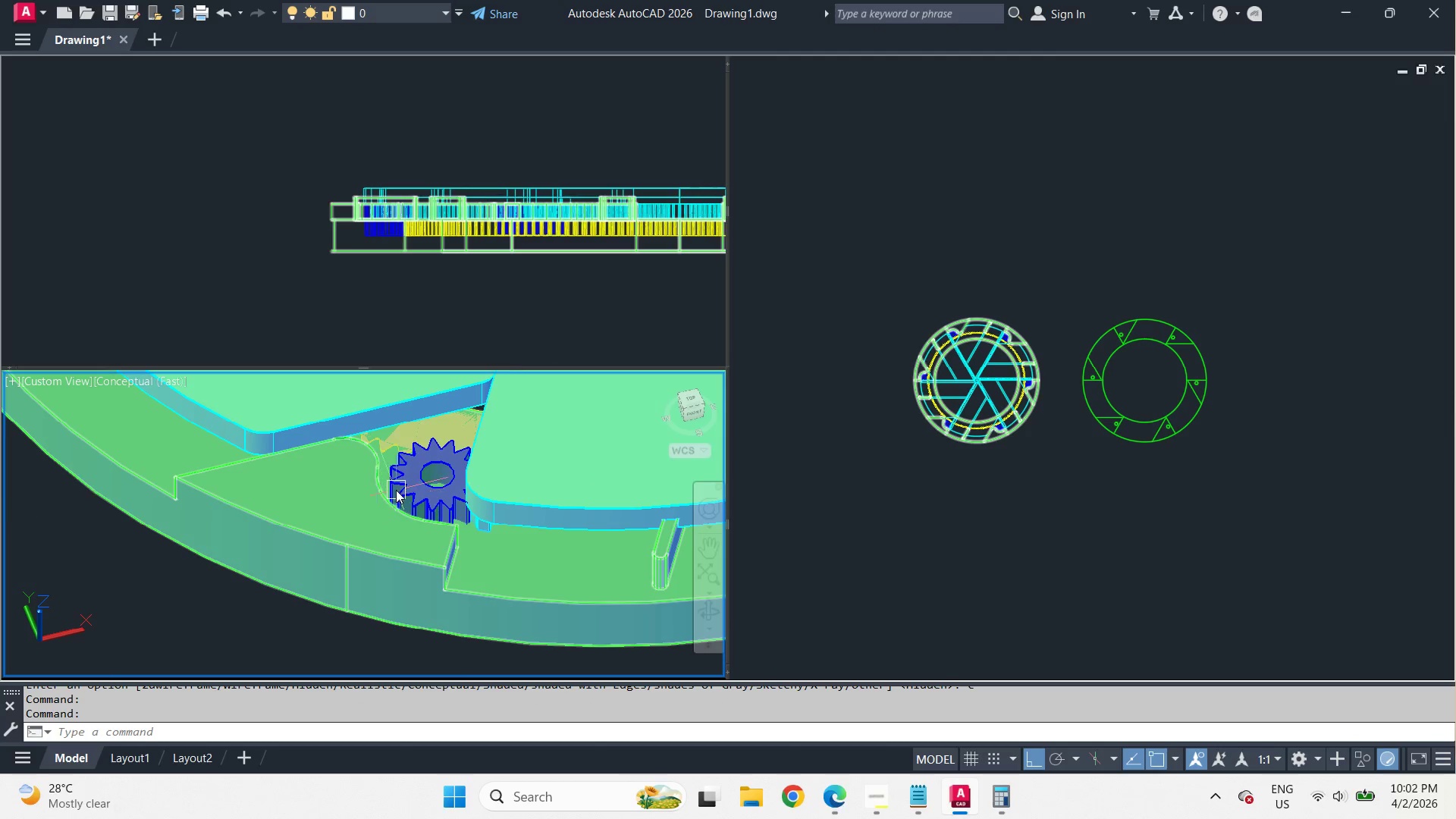 
scroll: coordinate [418, 494], scroll_direction: down, amount: 3.0
 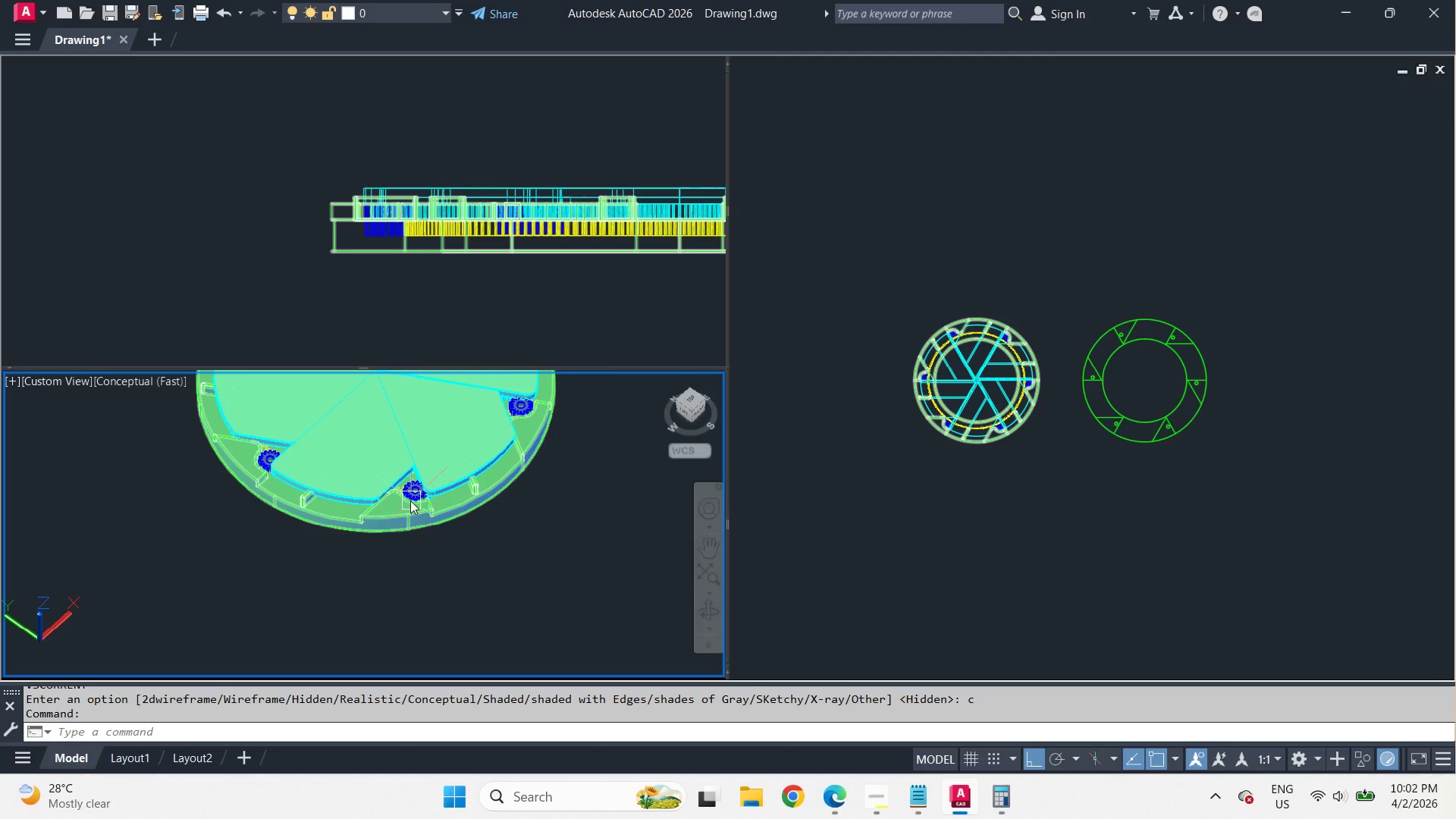 
scroll: coordinate [408, 495], scroll_direction: up, amount: 4.0
 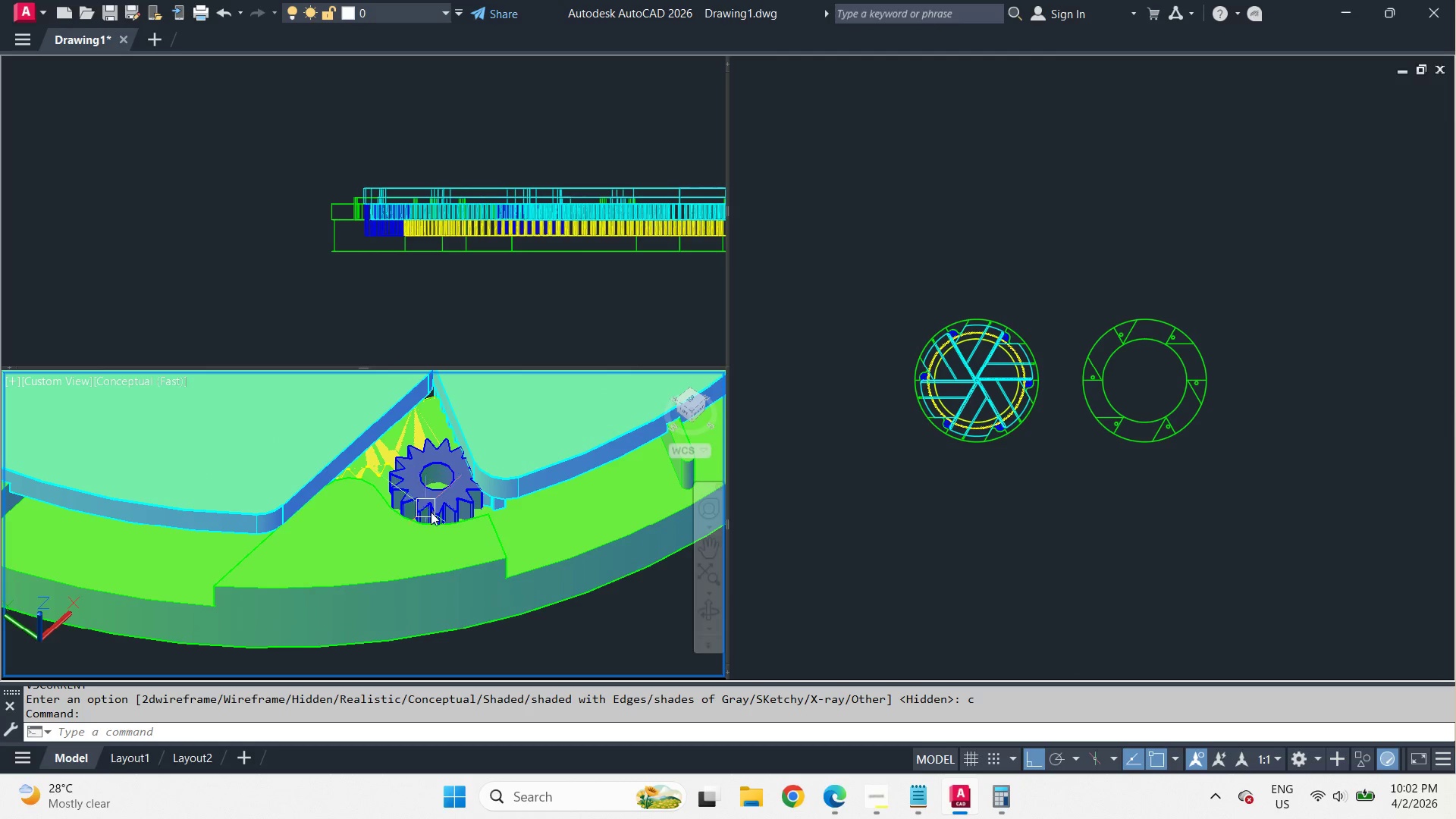 
hold_key(key=ShiftLeft, duration=4.41)
 